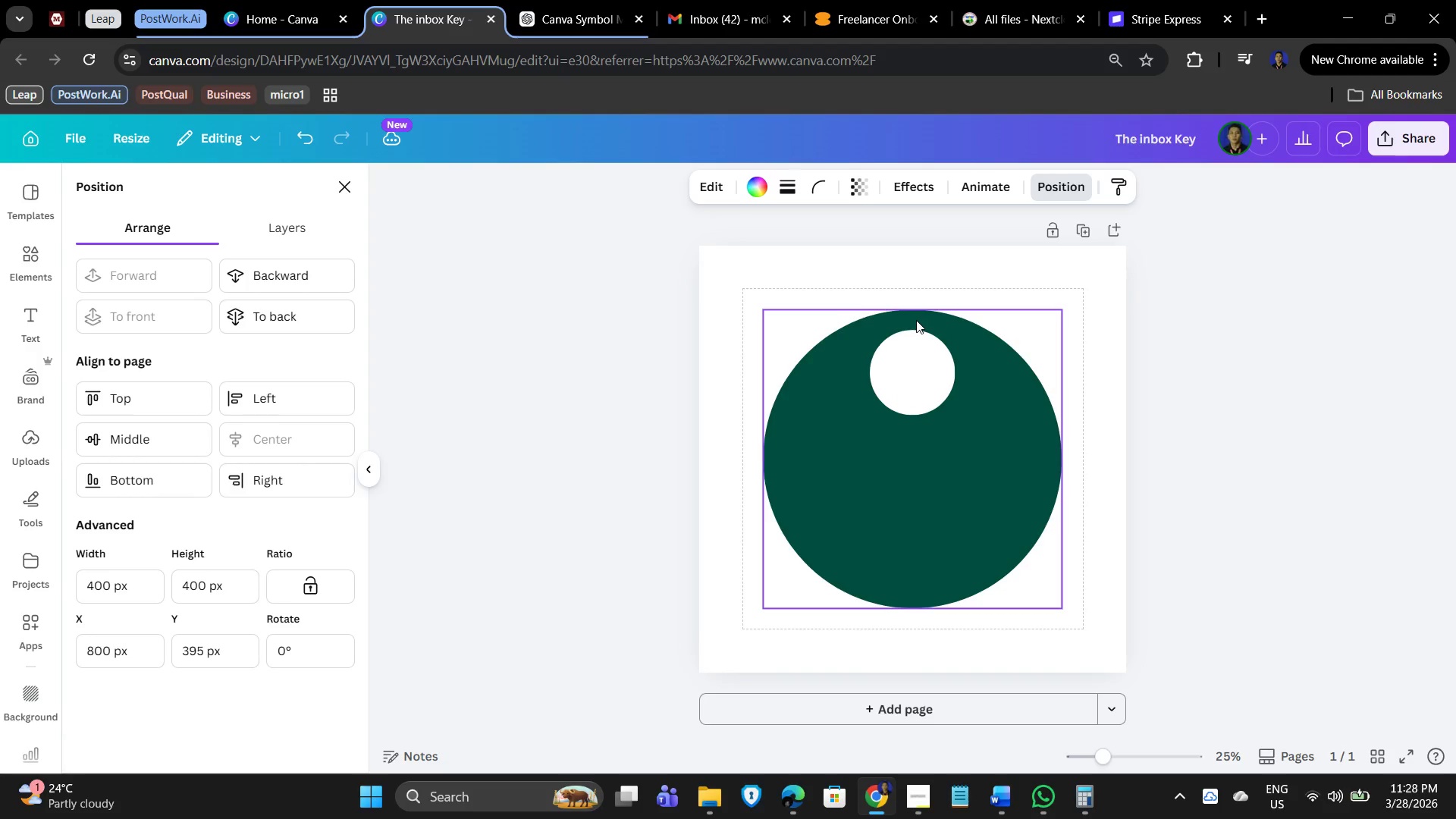 
hold_key(key=ArrowDown, duration=0.42)
 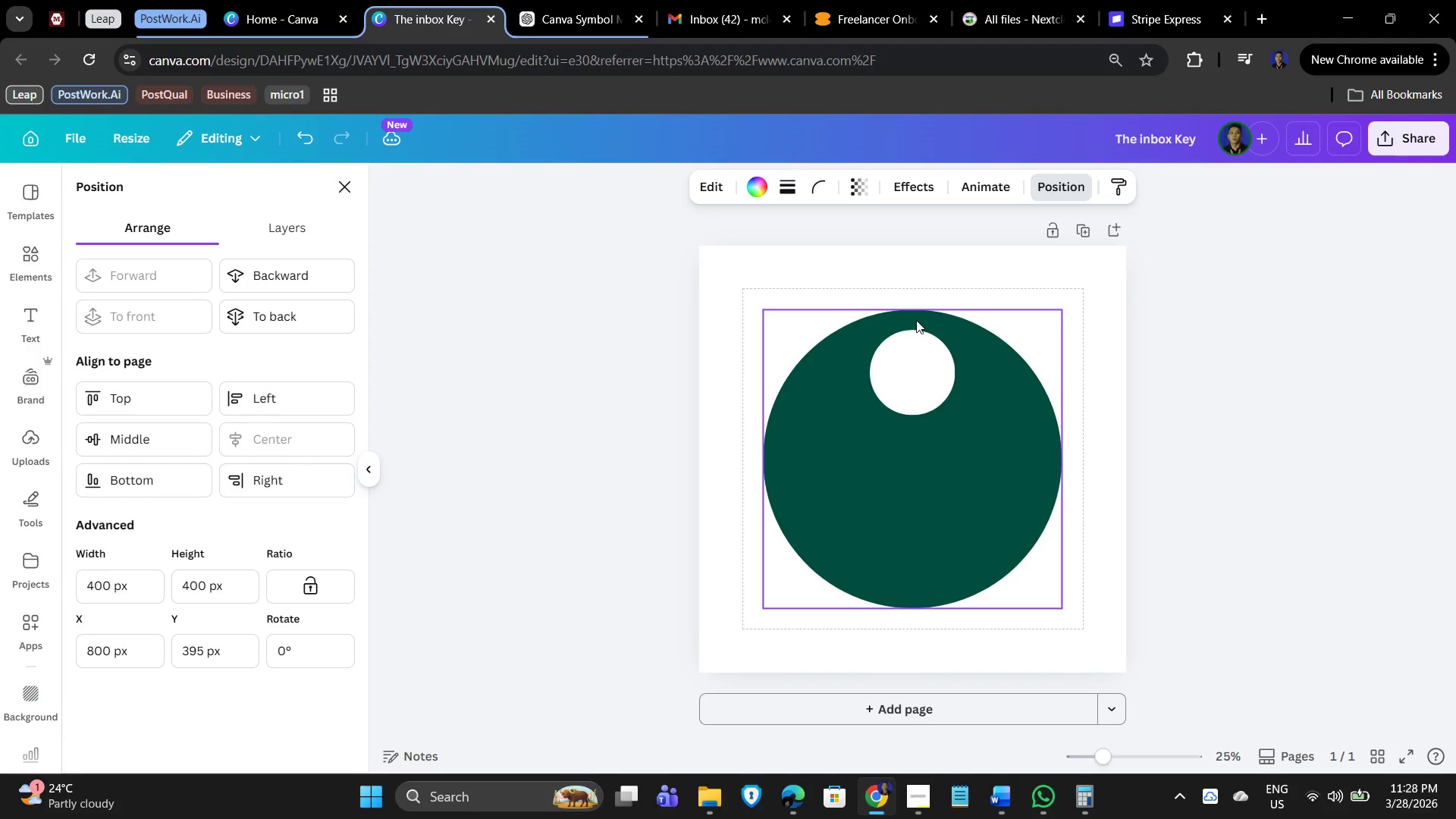 
key(ArrowDown)
 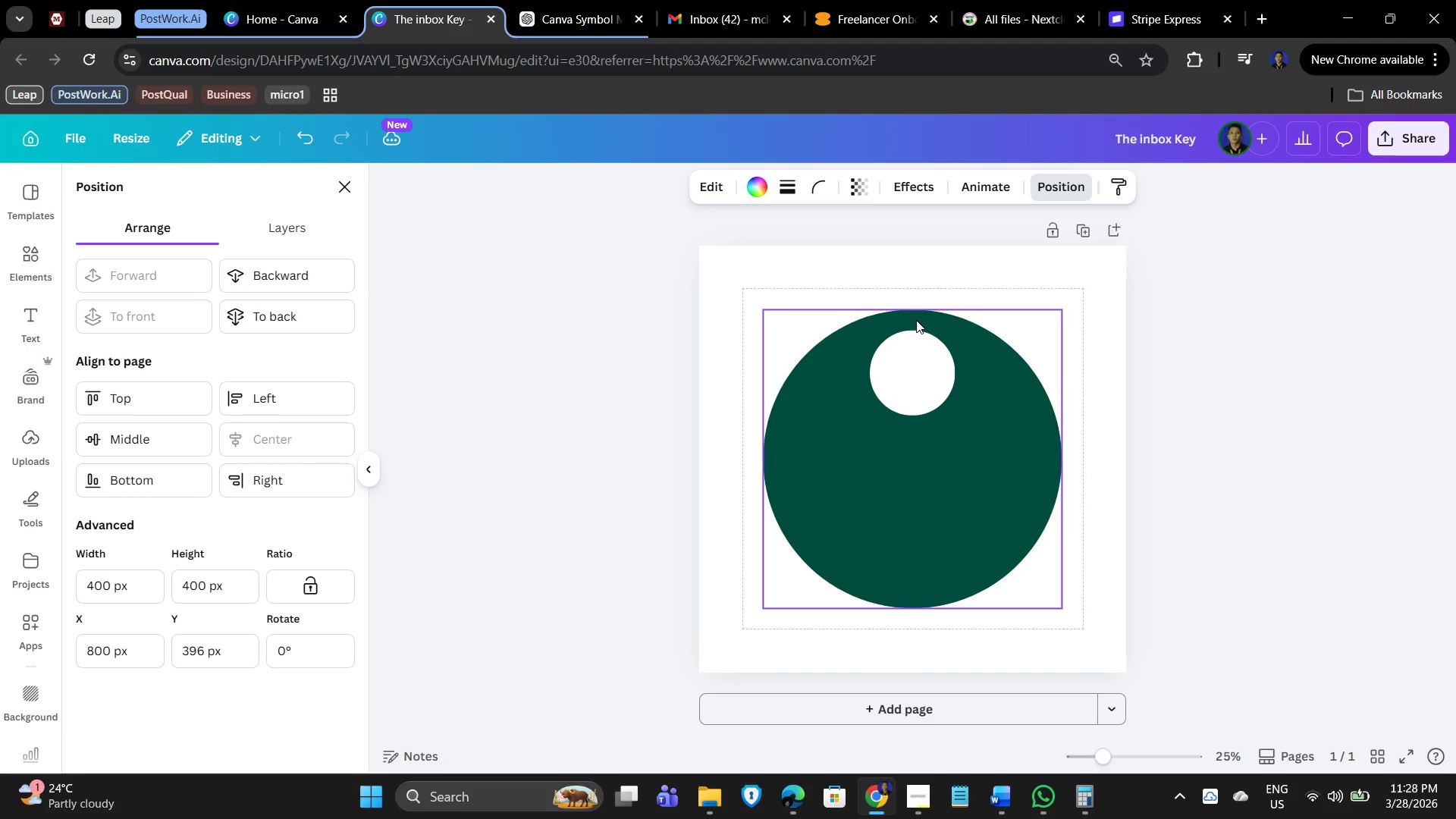 
key(ArrowDown)
 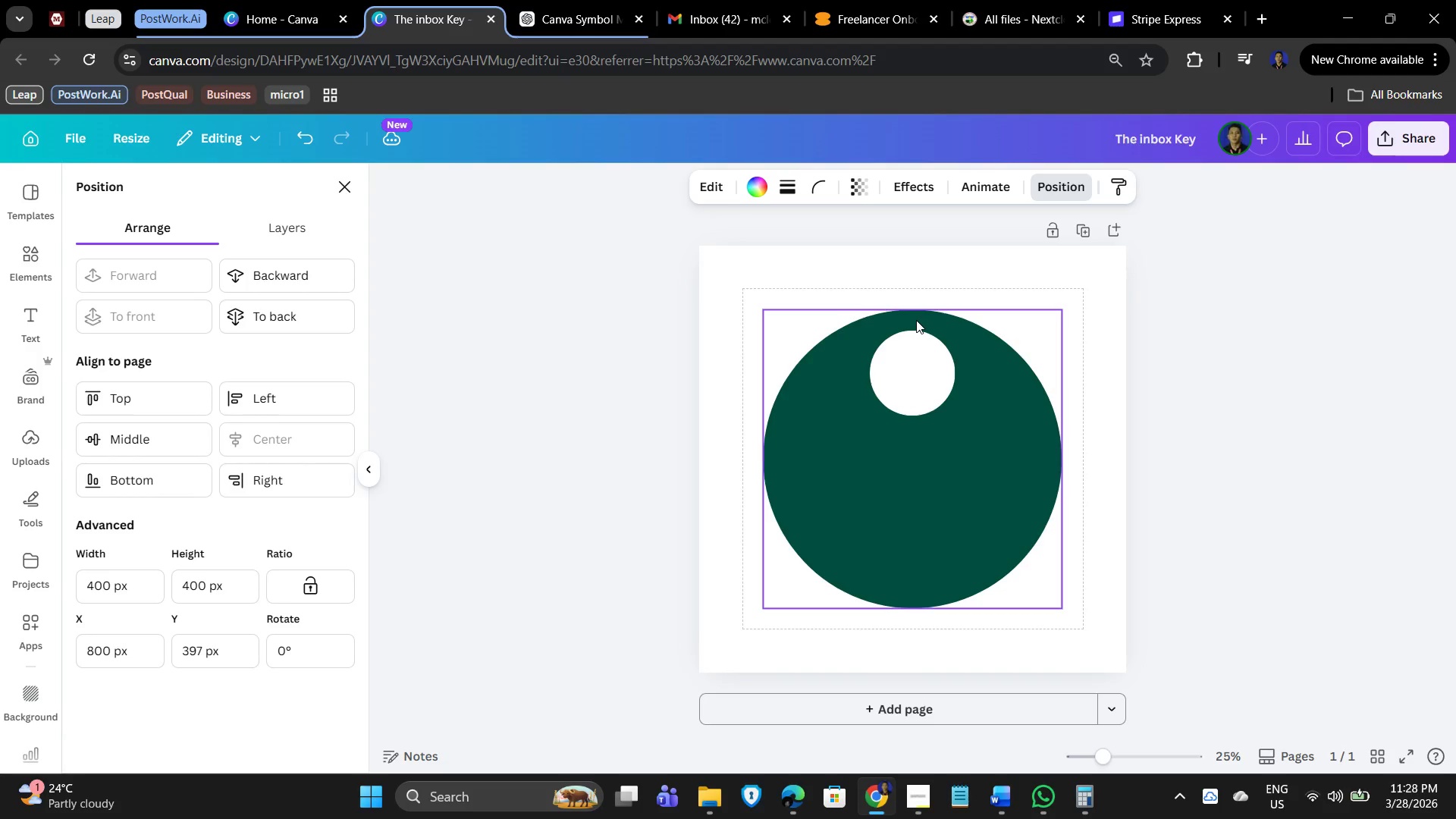 
key(ArrowDown)
 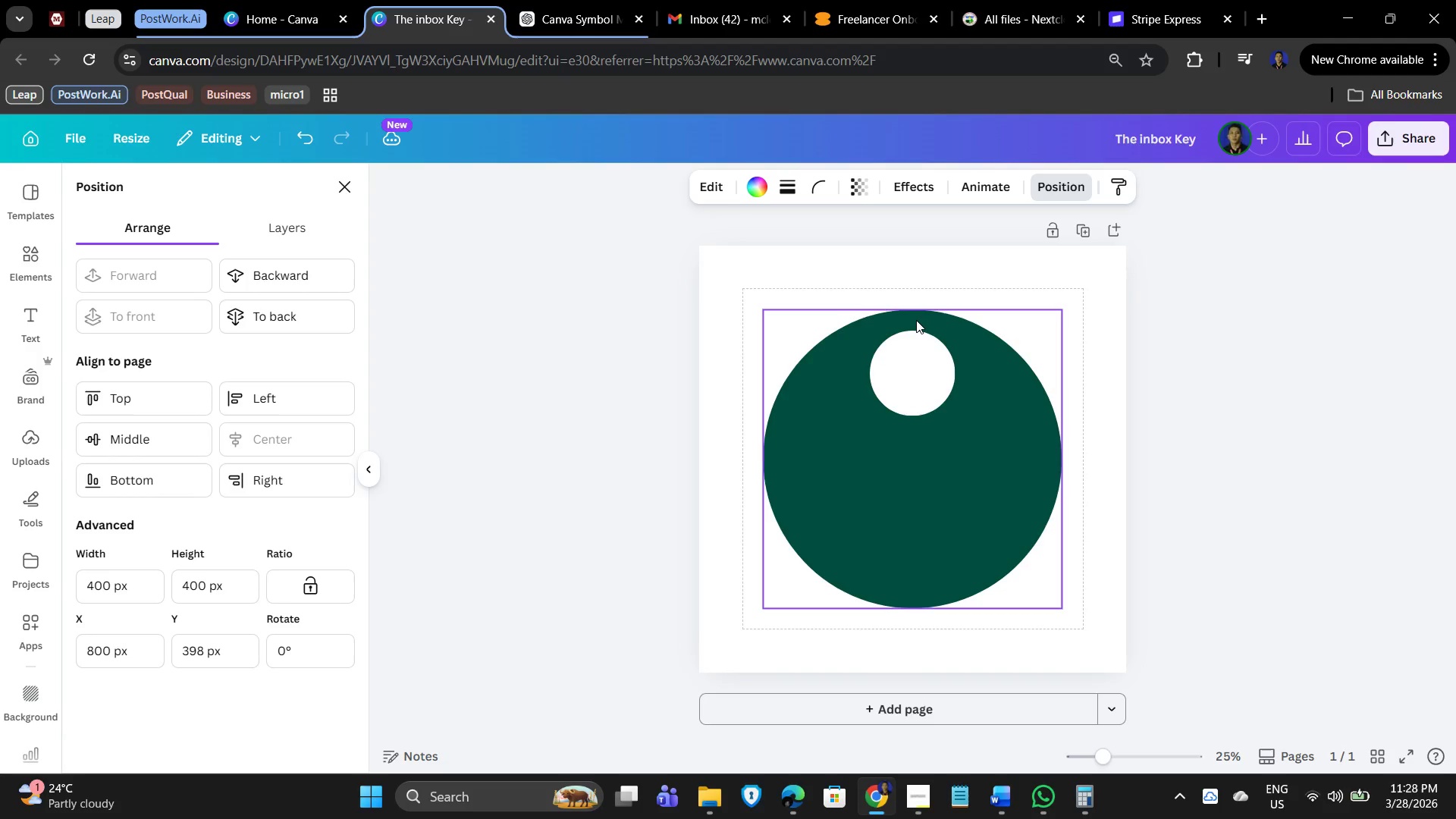 
key(ArrowDown)
 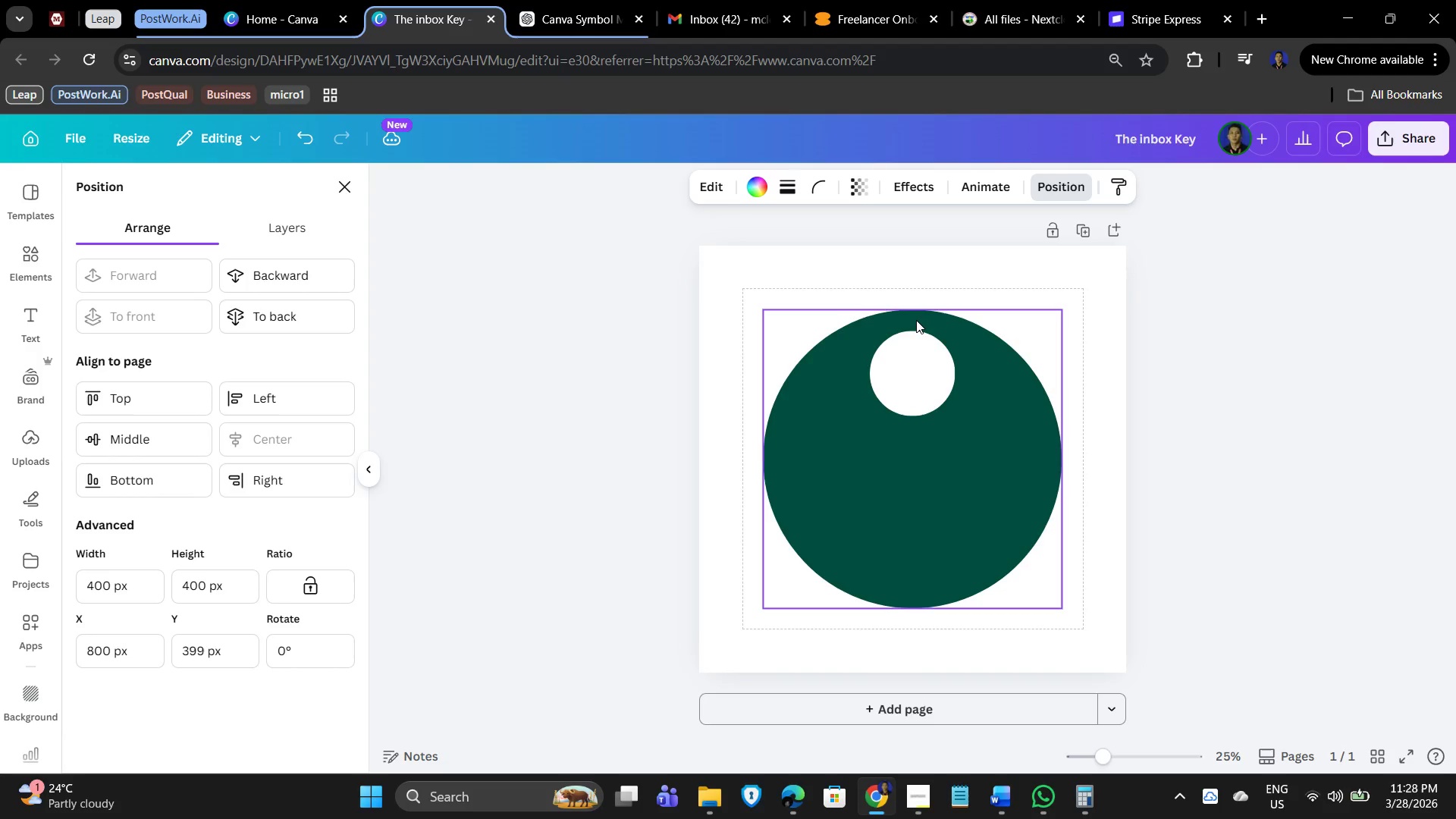 
hold_key(key=ArrowDown, duration=0.69)
 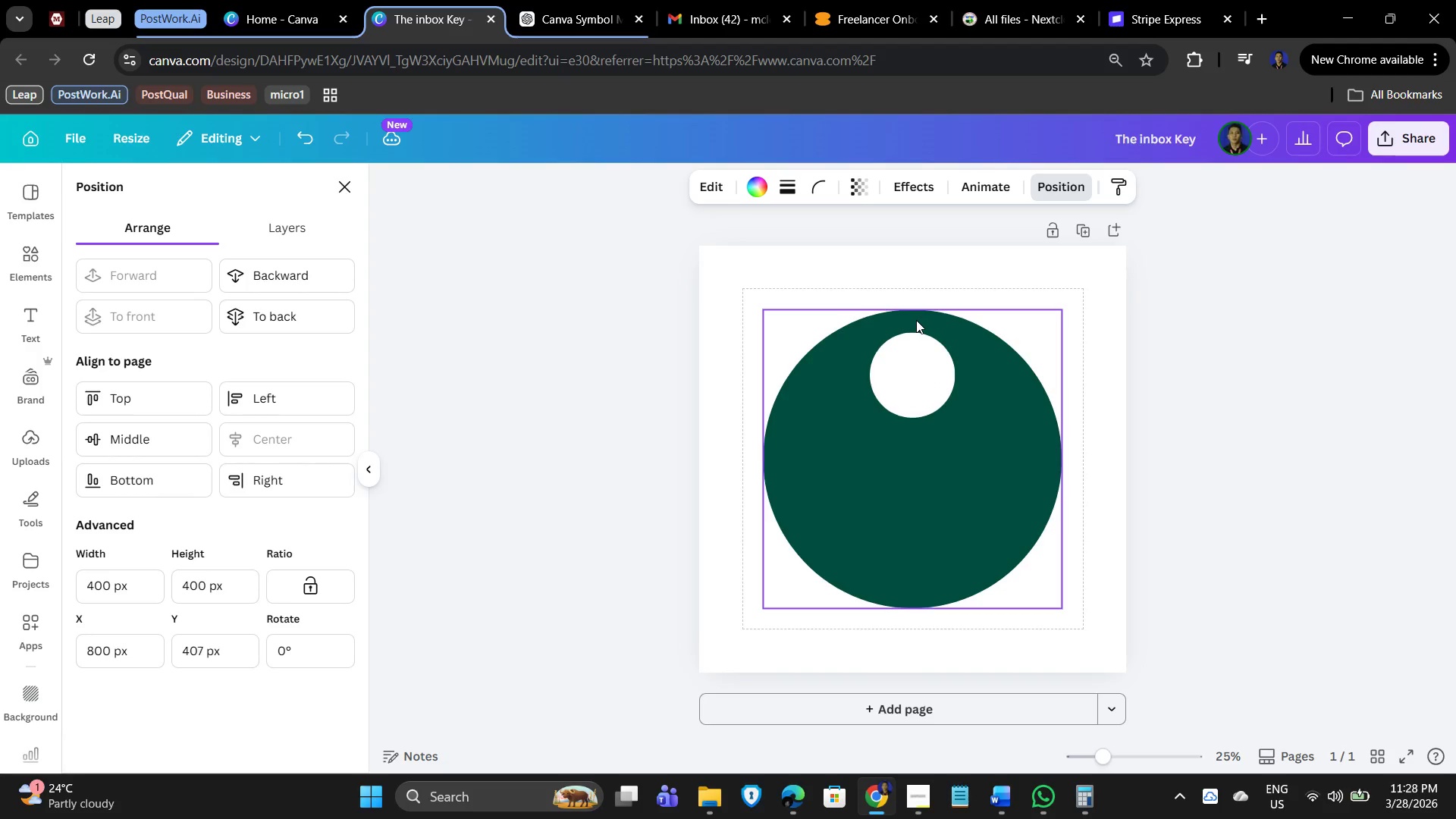 
key(ArrowDown)
 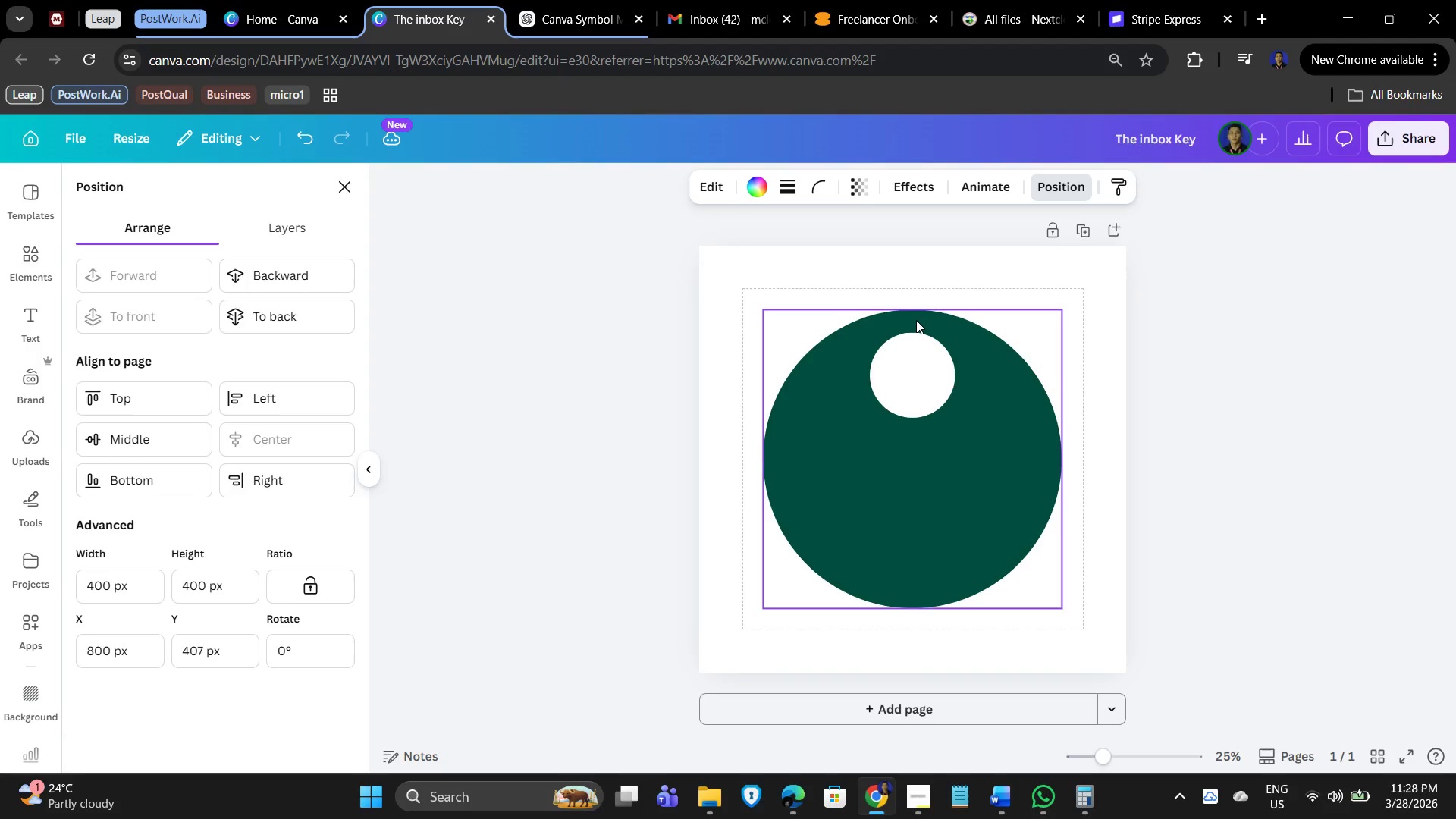 
key(ArrowDown)
 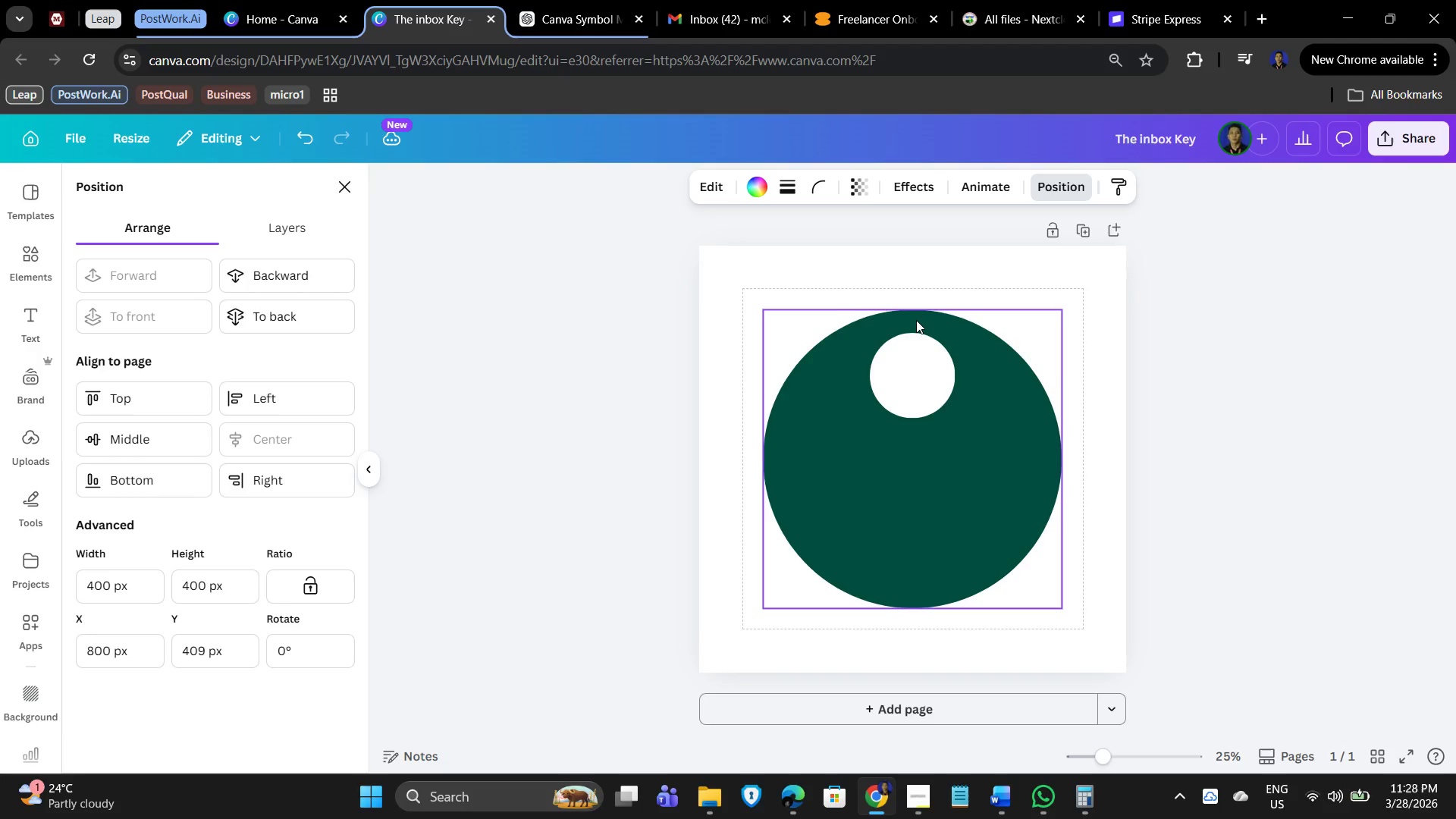 
key(ArrowDown)
 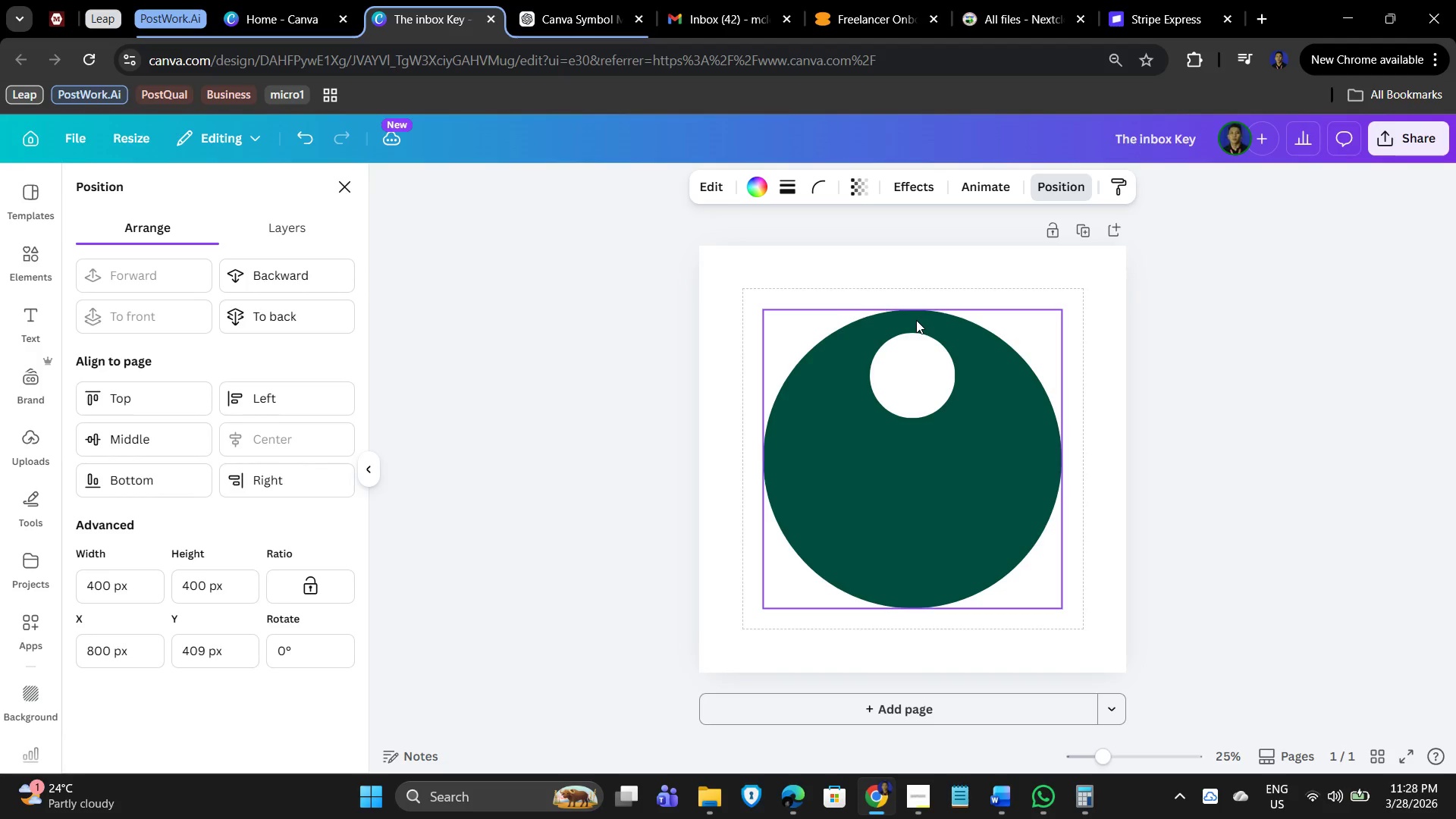 
hold_key(key=ArrowDown, duration=0.75)
 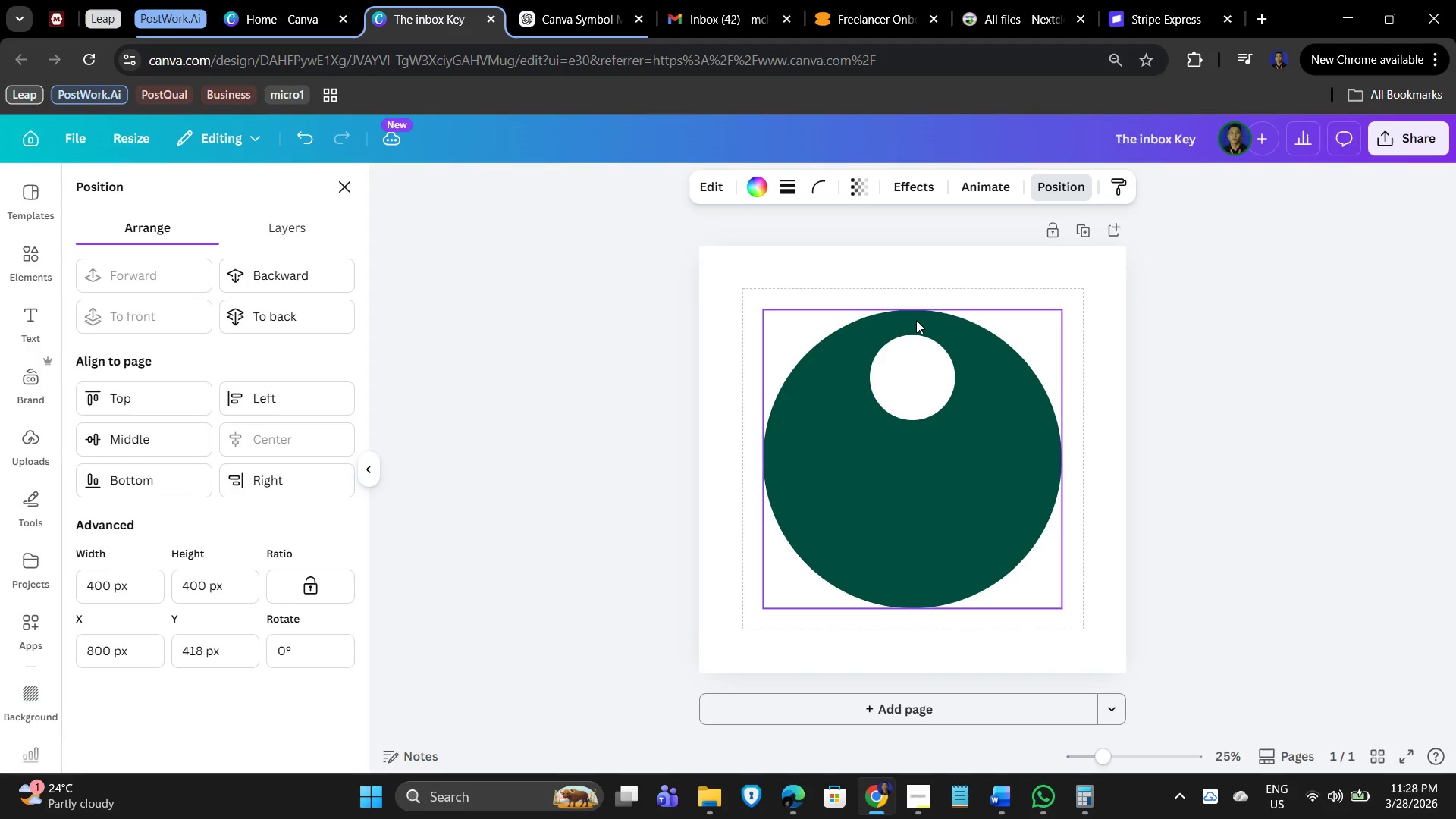 
key(ArrowDown)
 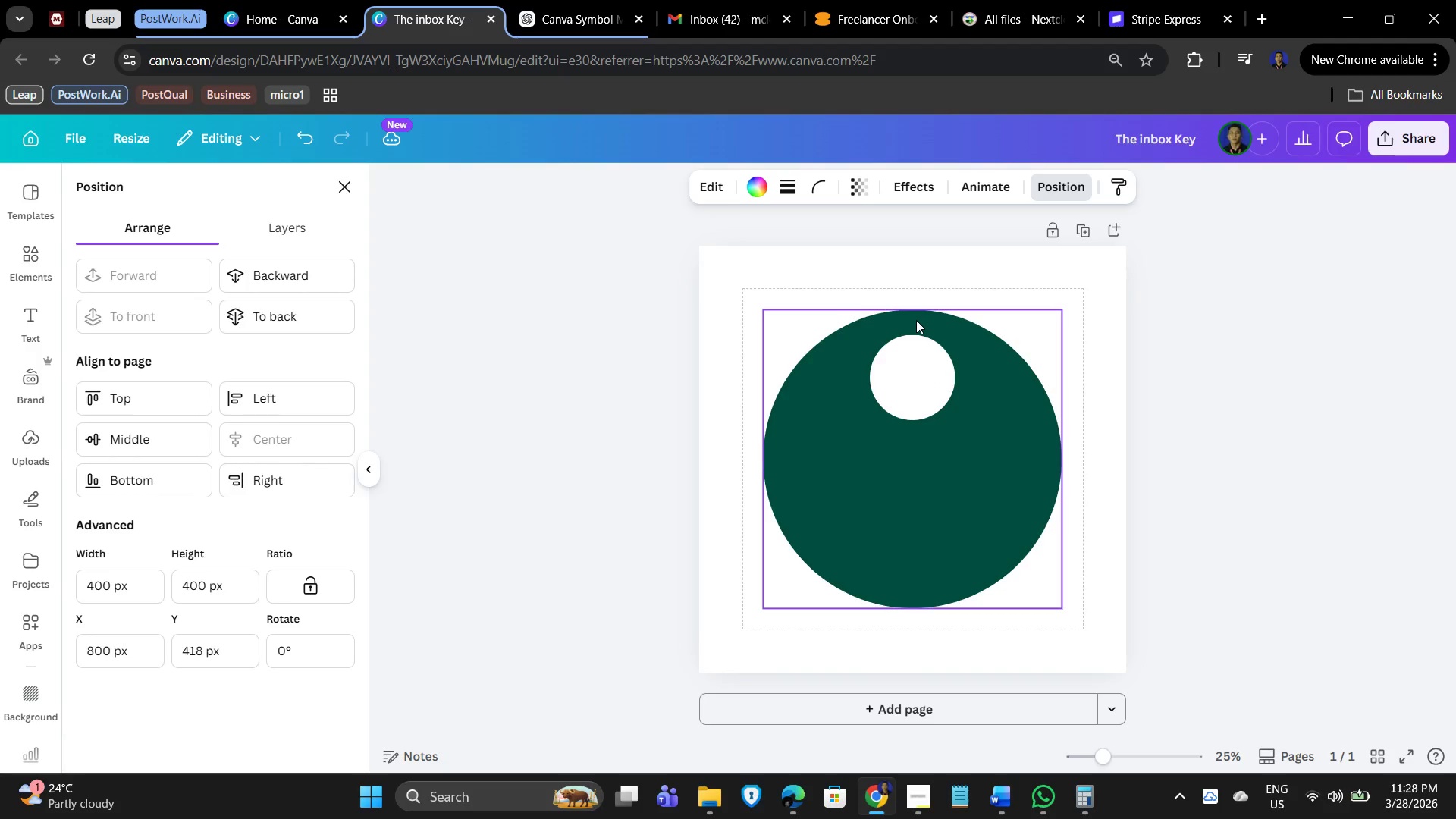 
key(ArrowDown)
 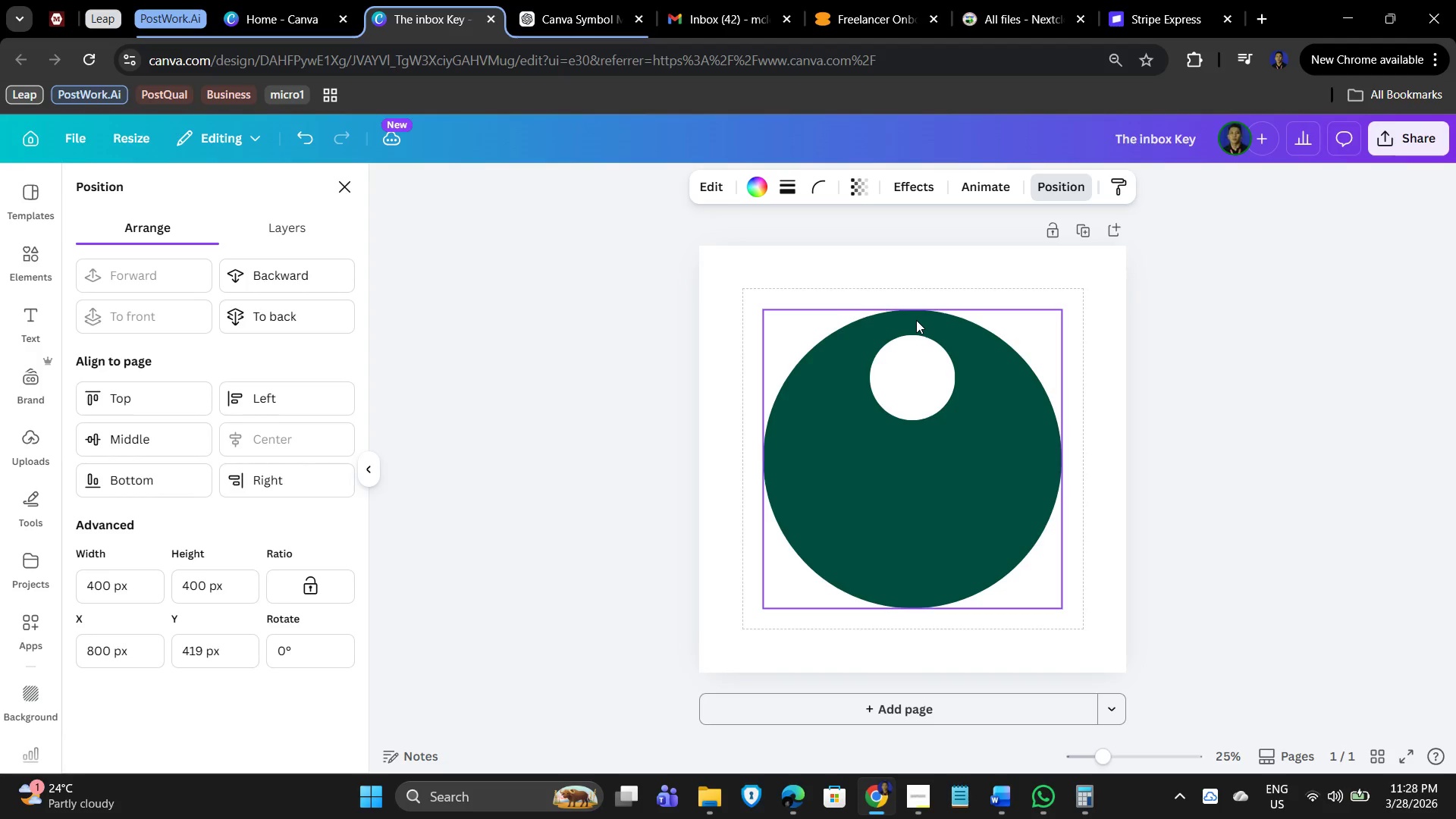 
key(ArrowDown)
 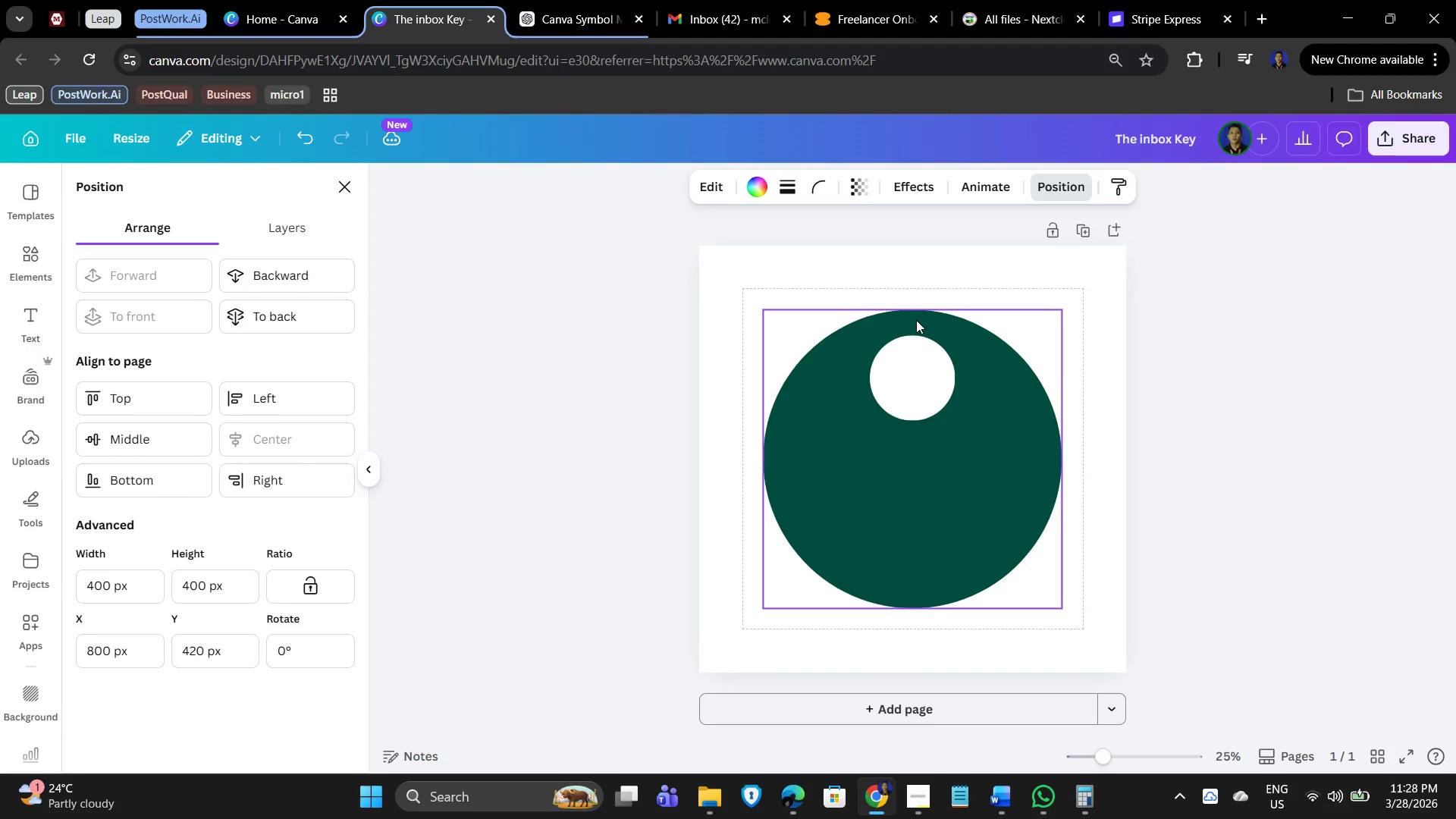 
key(ArrowDown)
 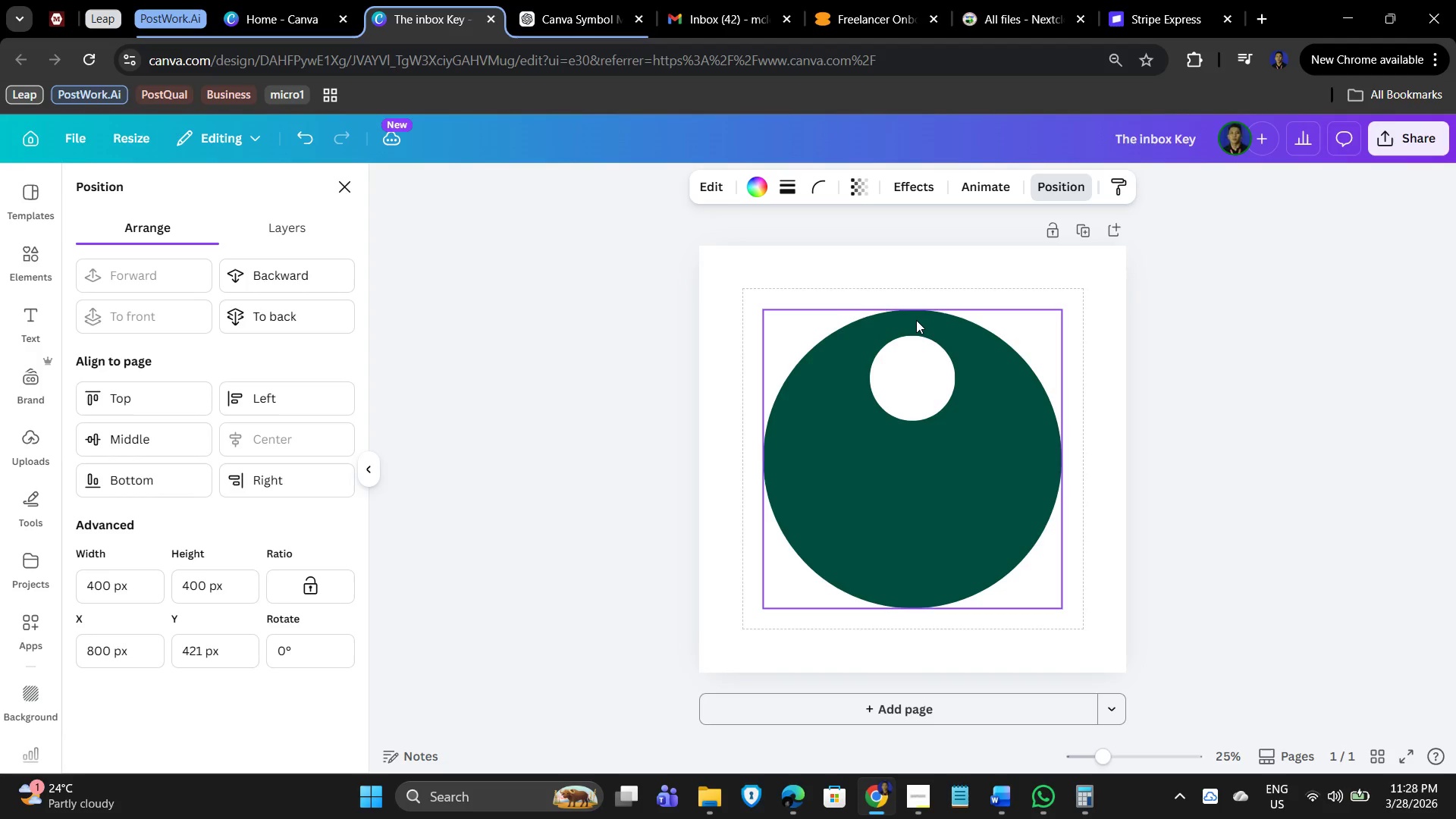 
key(ArrowDown)
 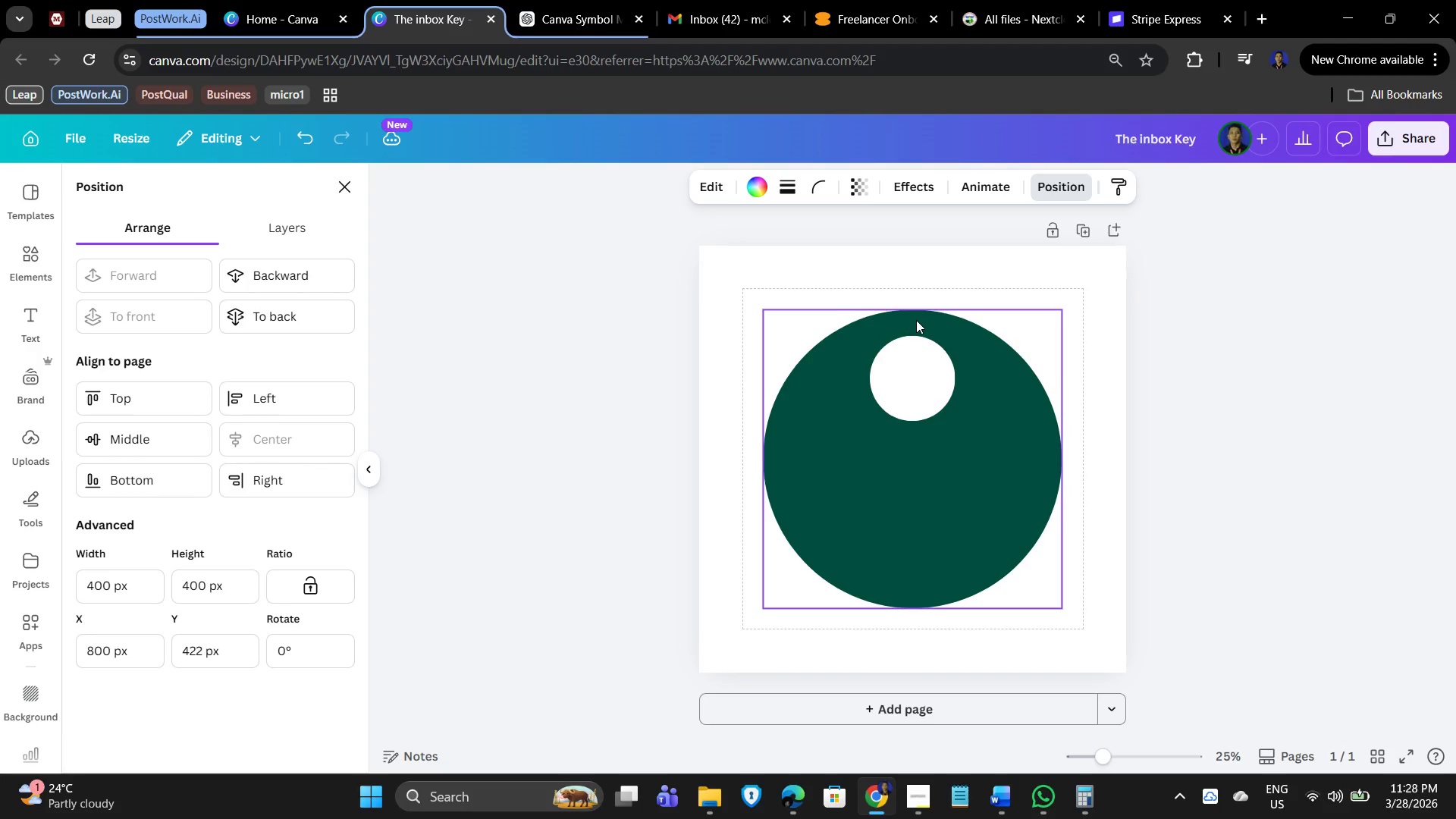 
key(ArrowDown)
 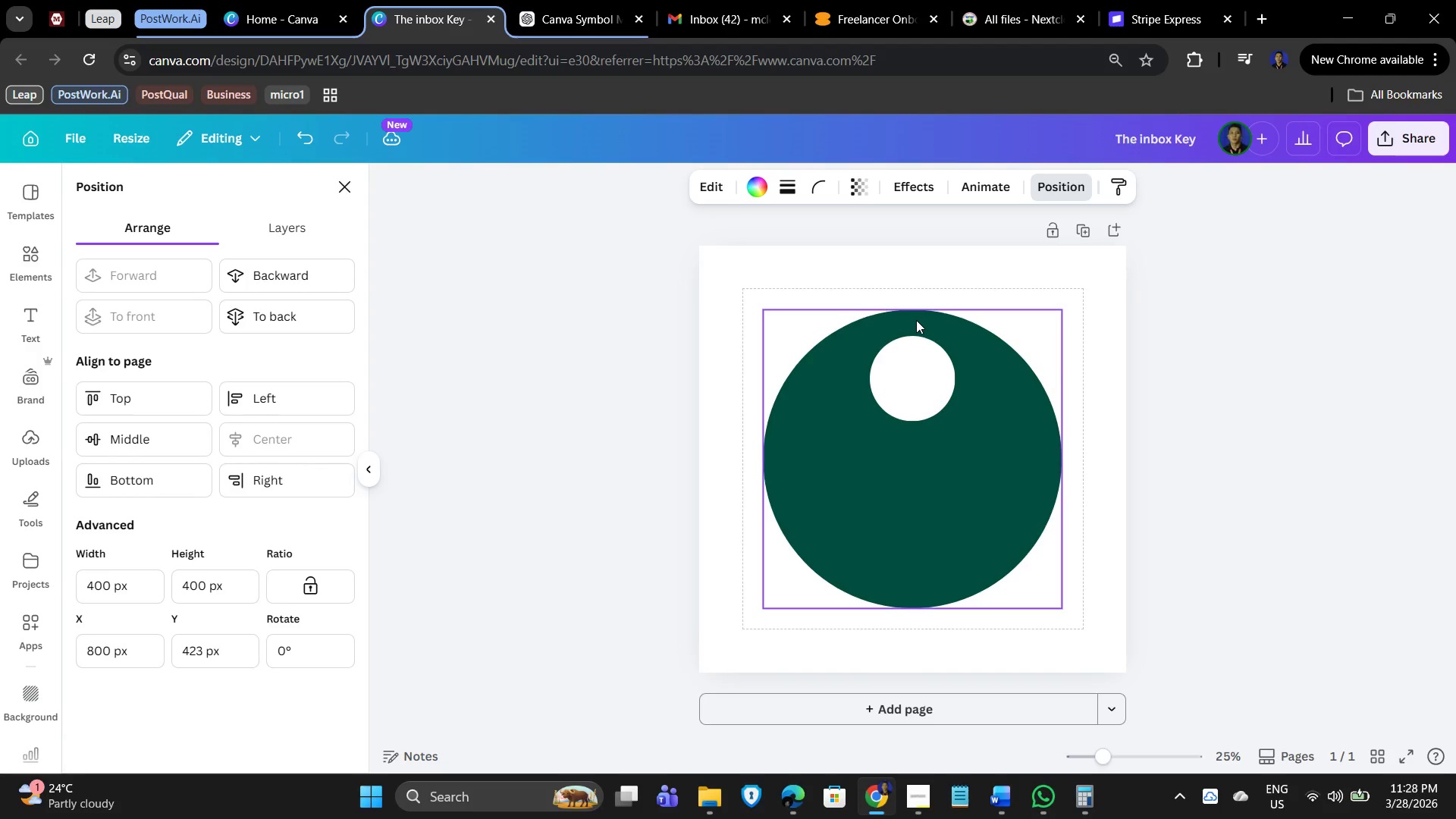 
key(ArrowDown)
 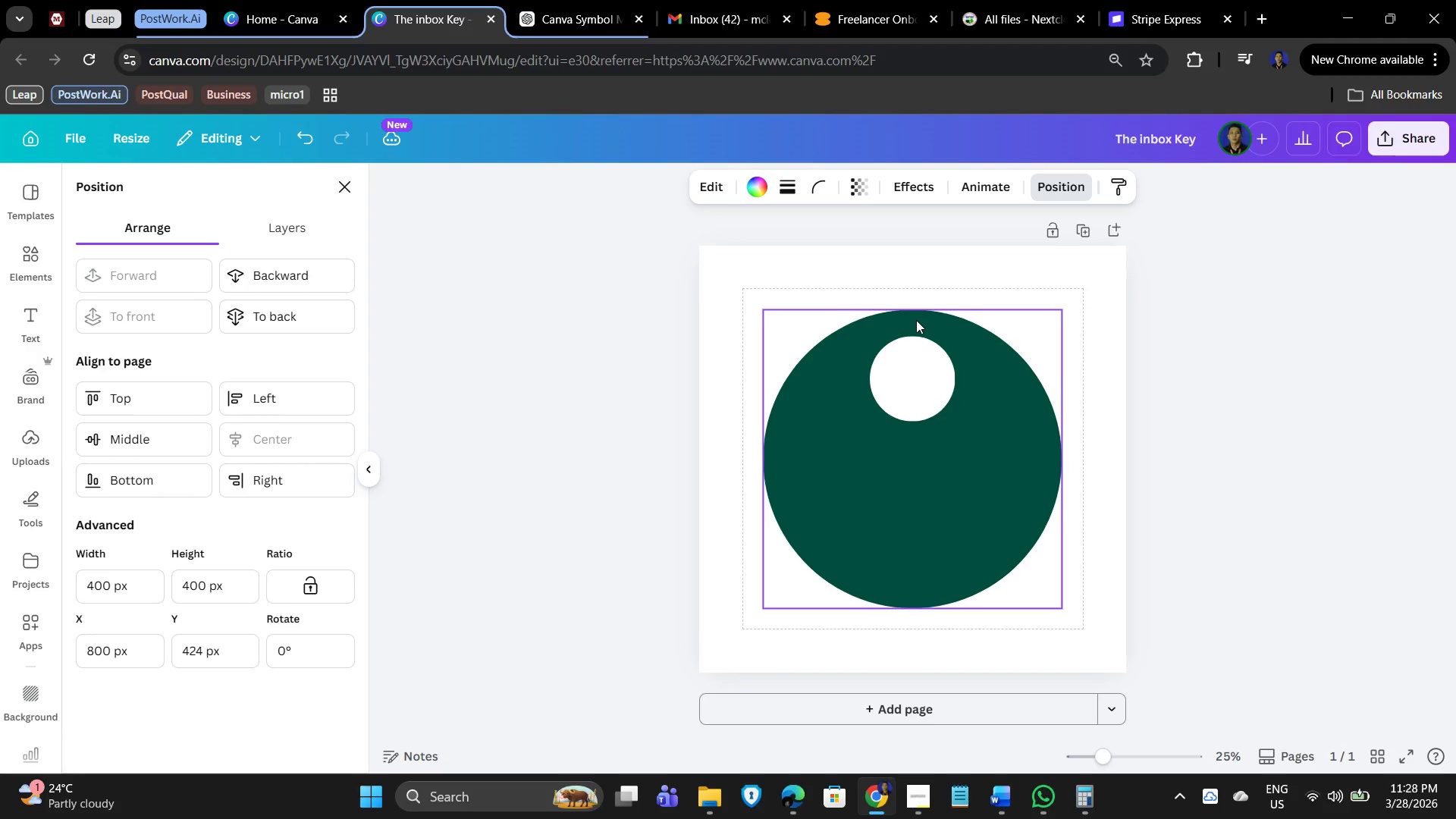 
key(ArrowDown)
 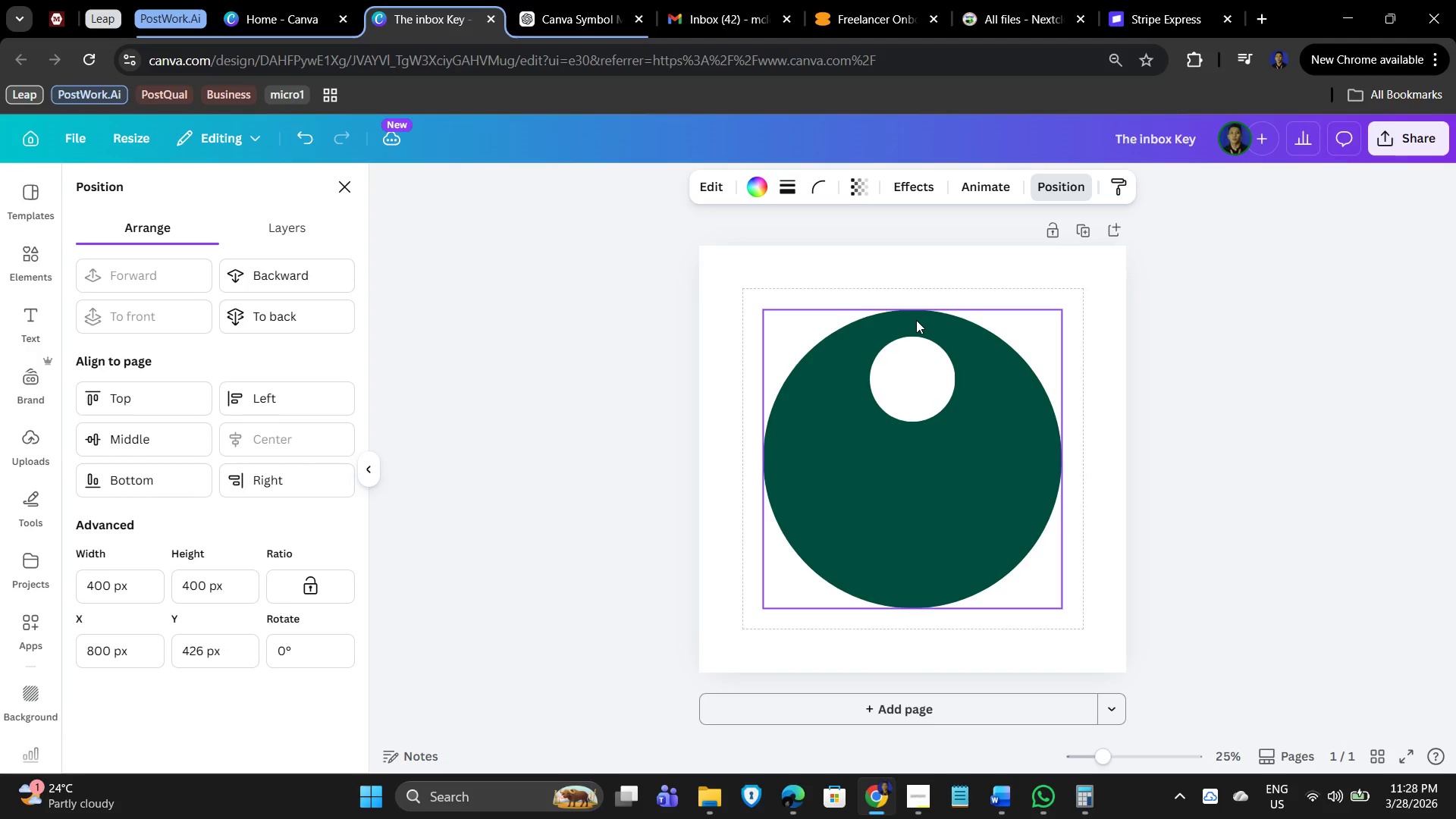 
key(ArrowDown)
 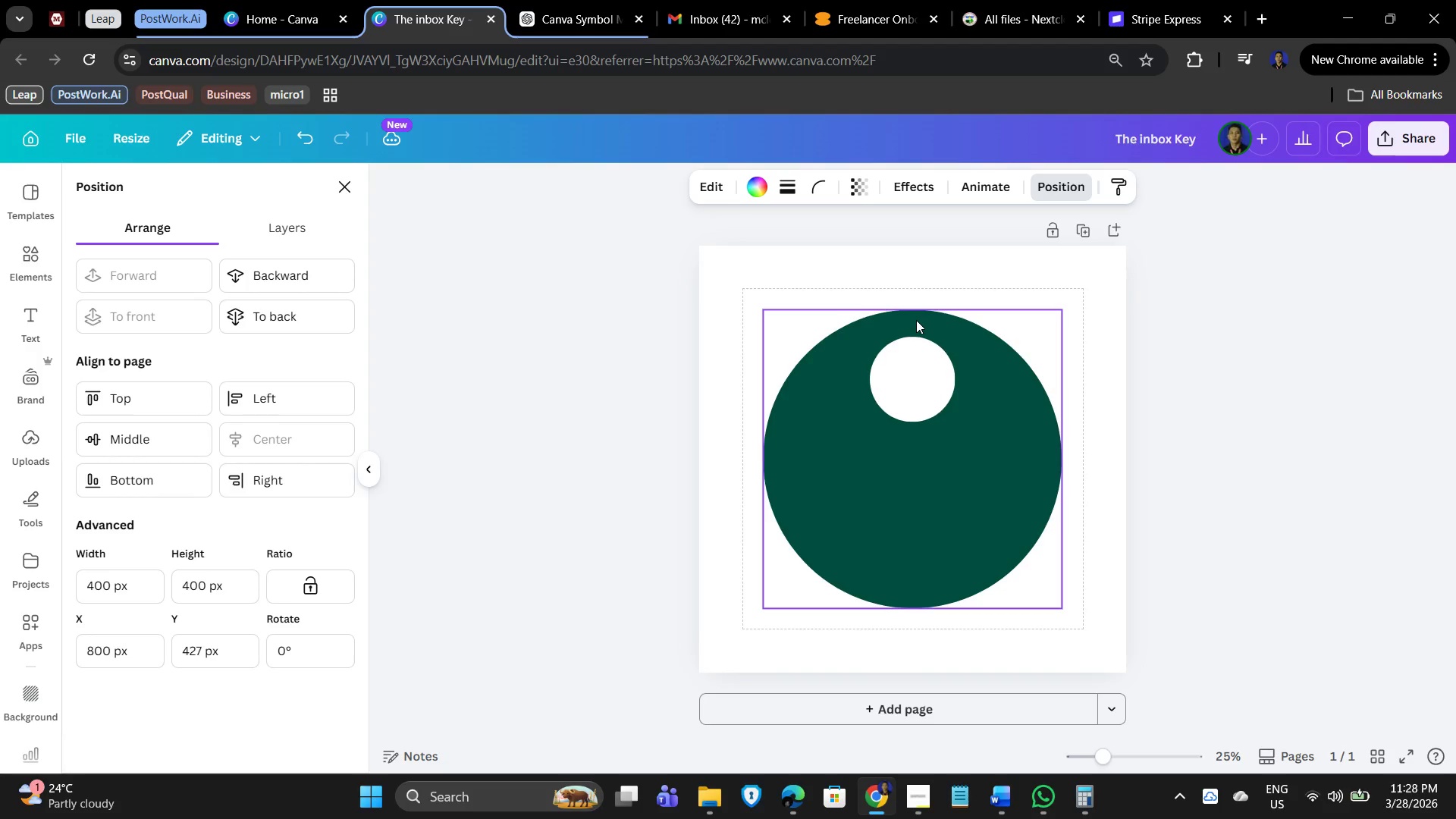 
key(ArrowDown)
 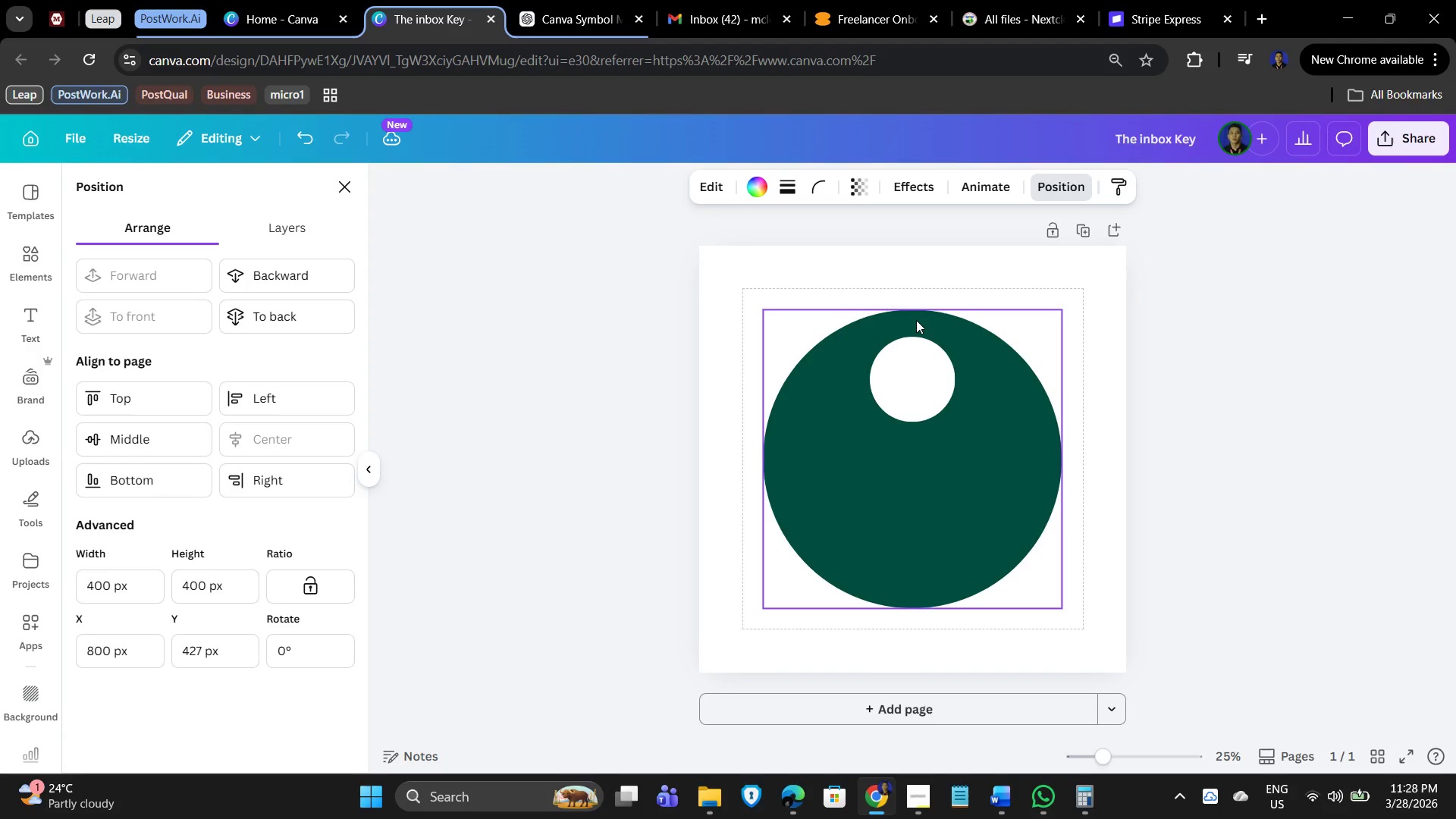 
key(ArrowDown)
 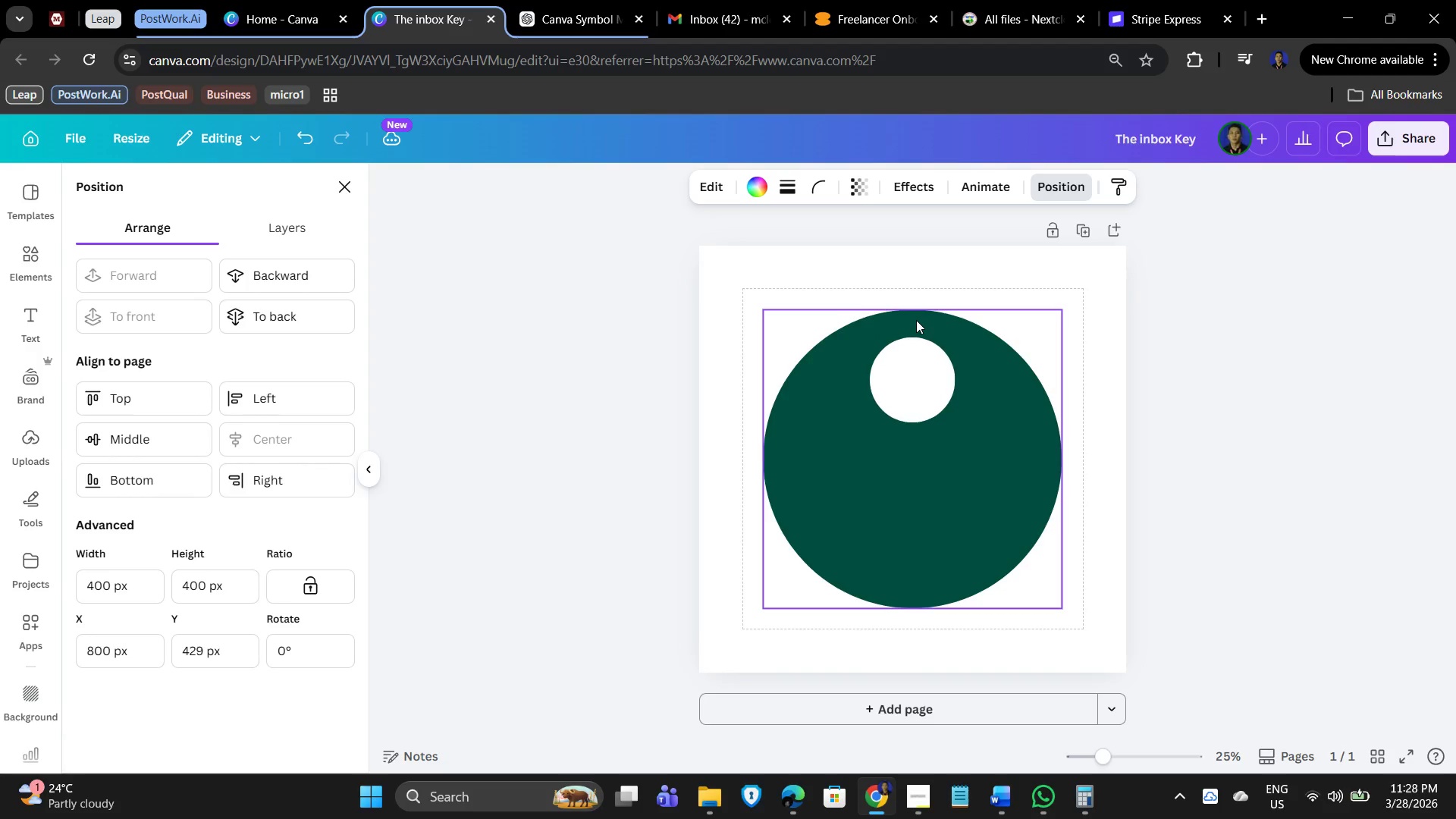 
key(ArrowDown)
 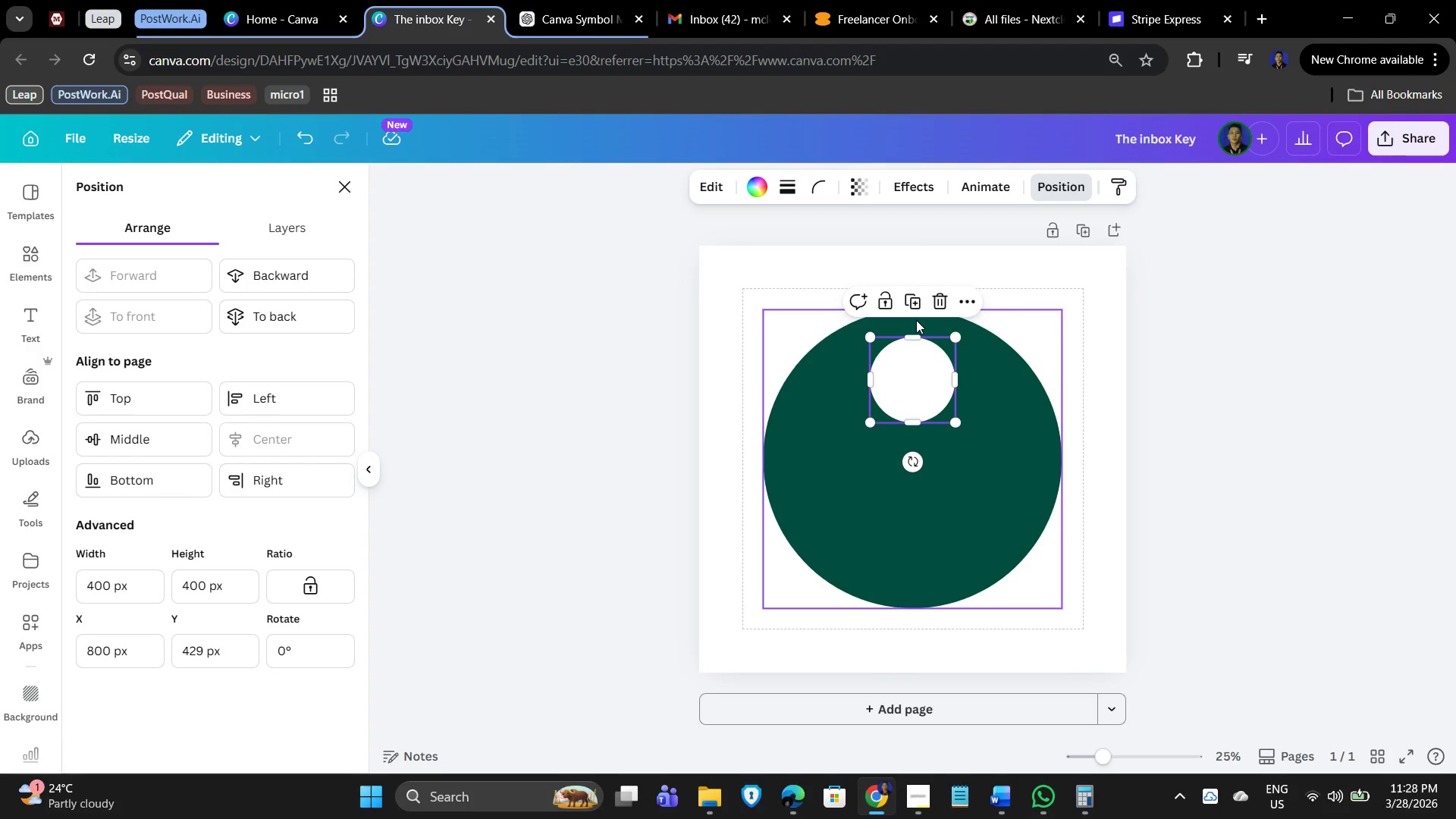 
key(ArrowDown)
 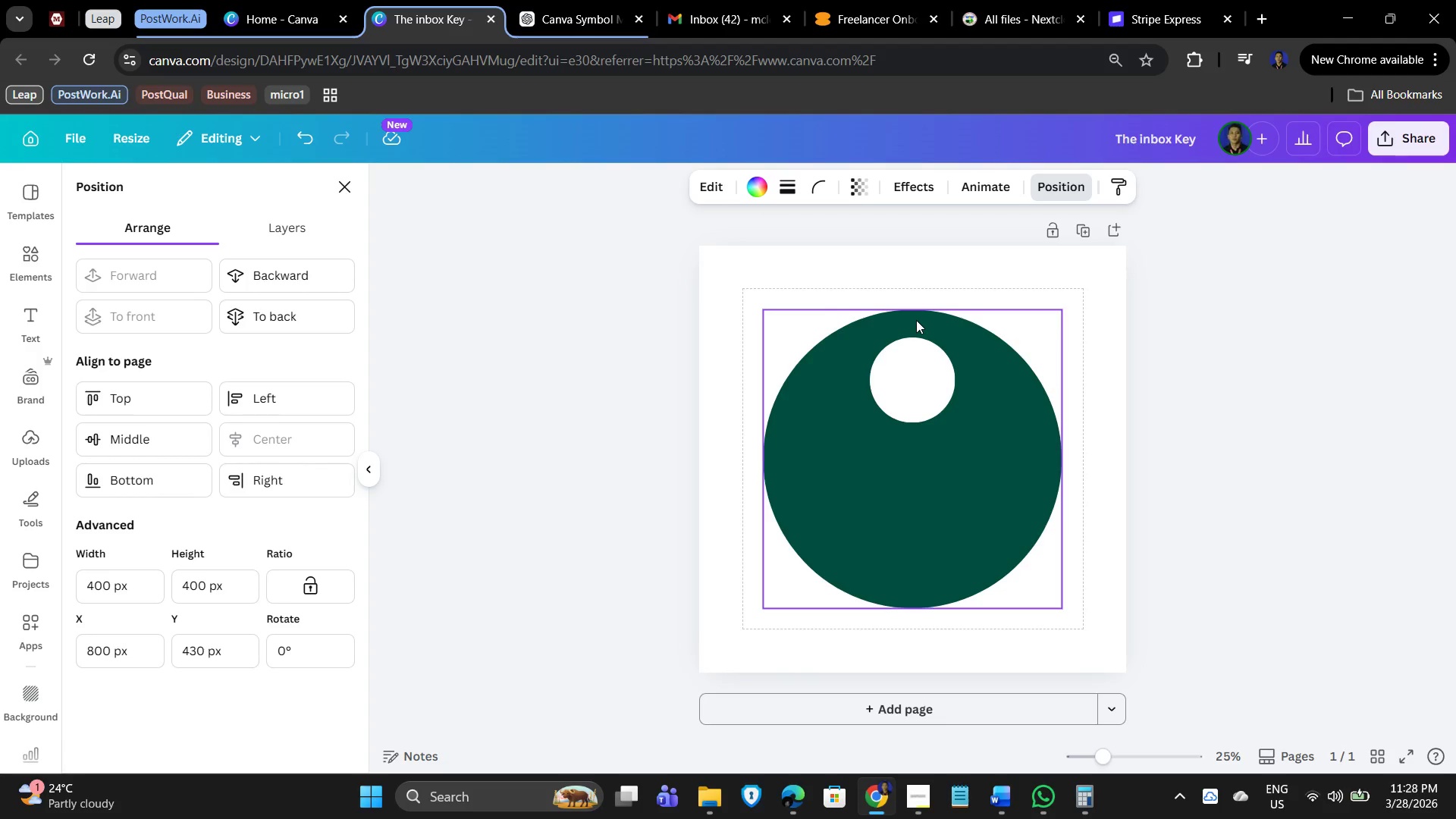 
key(ArrowDown)
 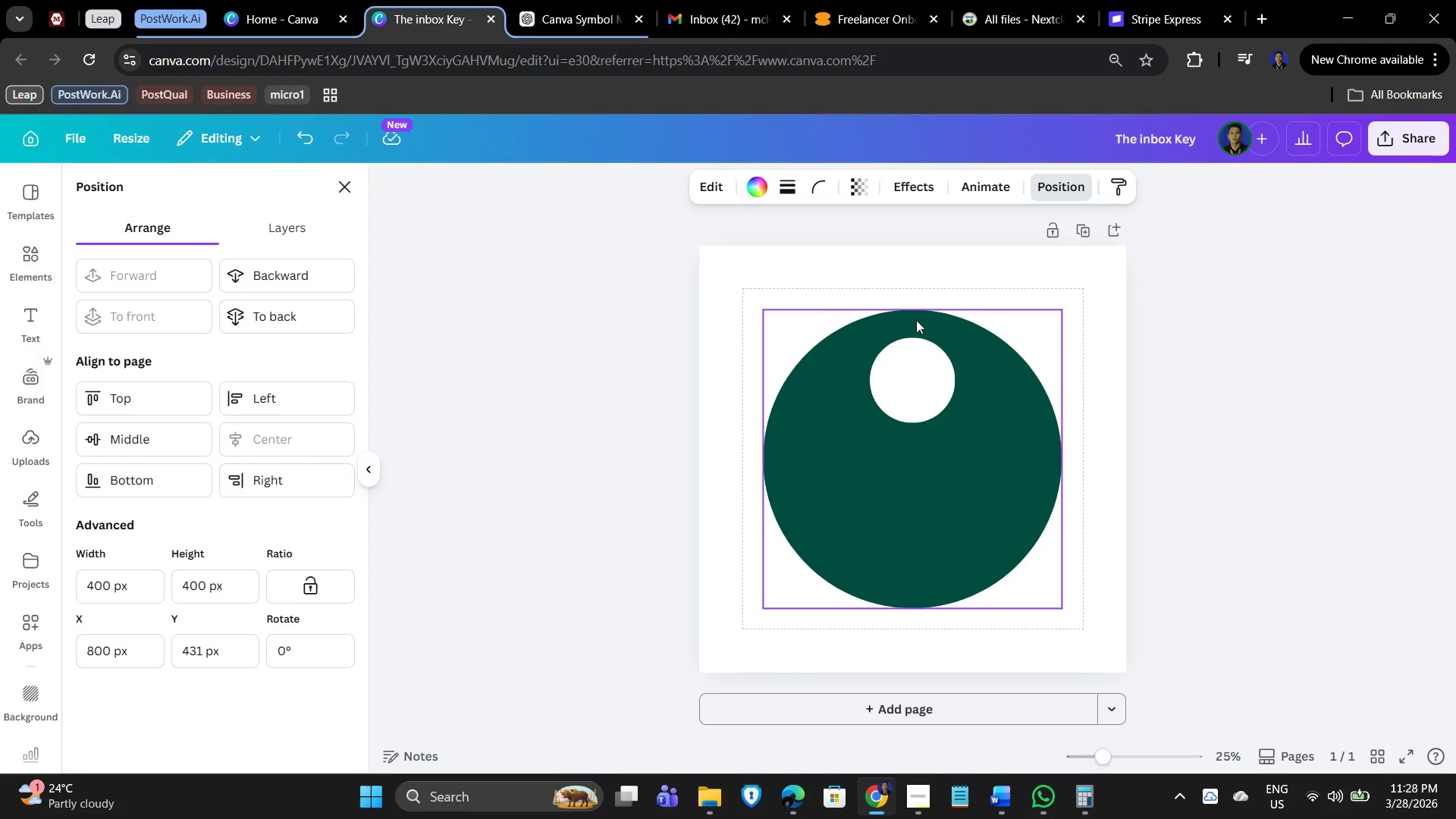 
key(ArrowDown)
 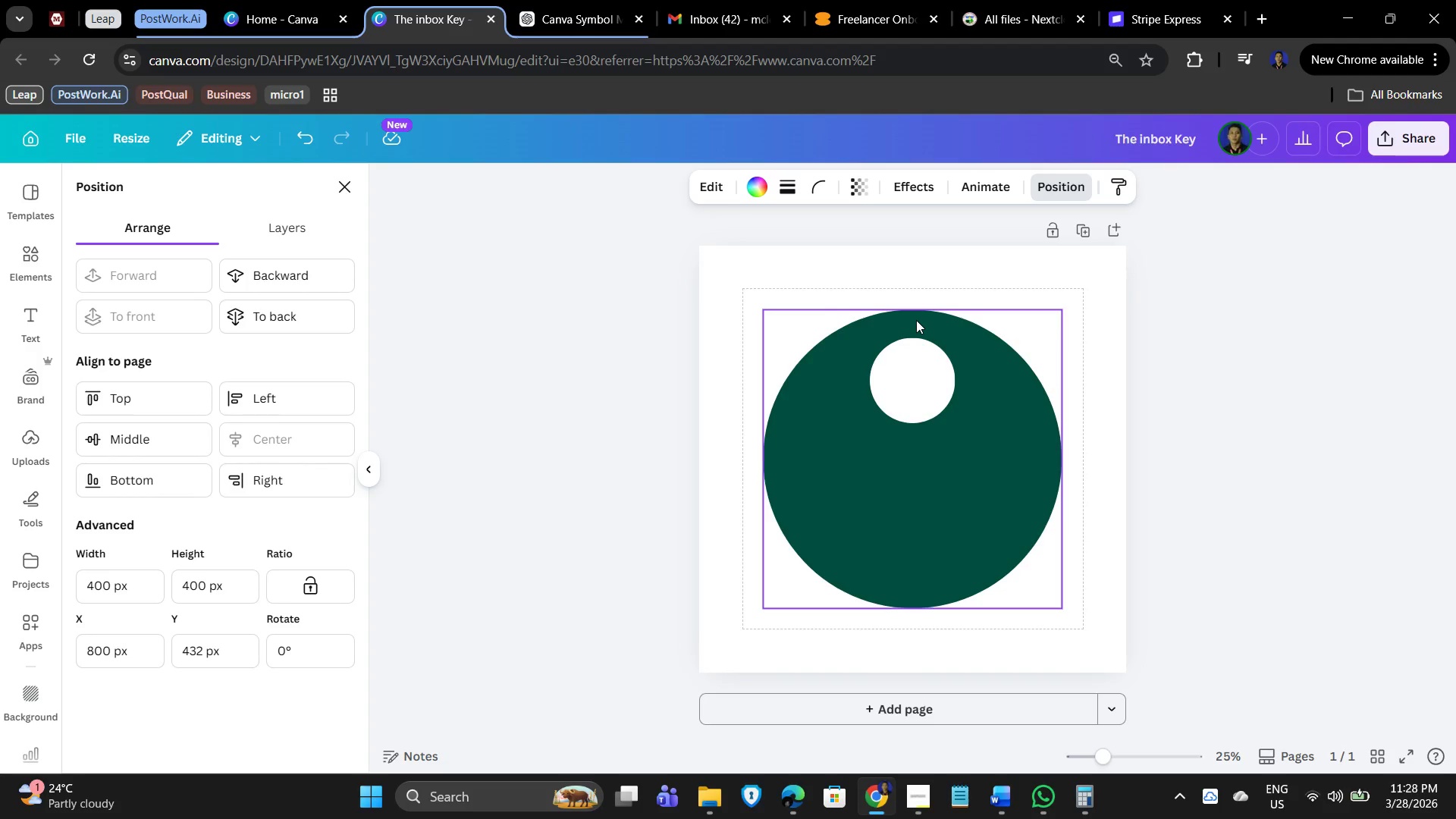 
key(ArrowDown)
 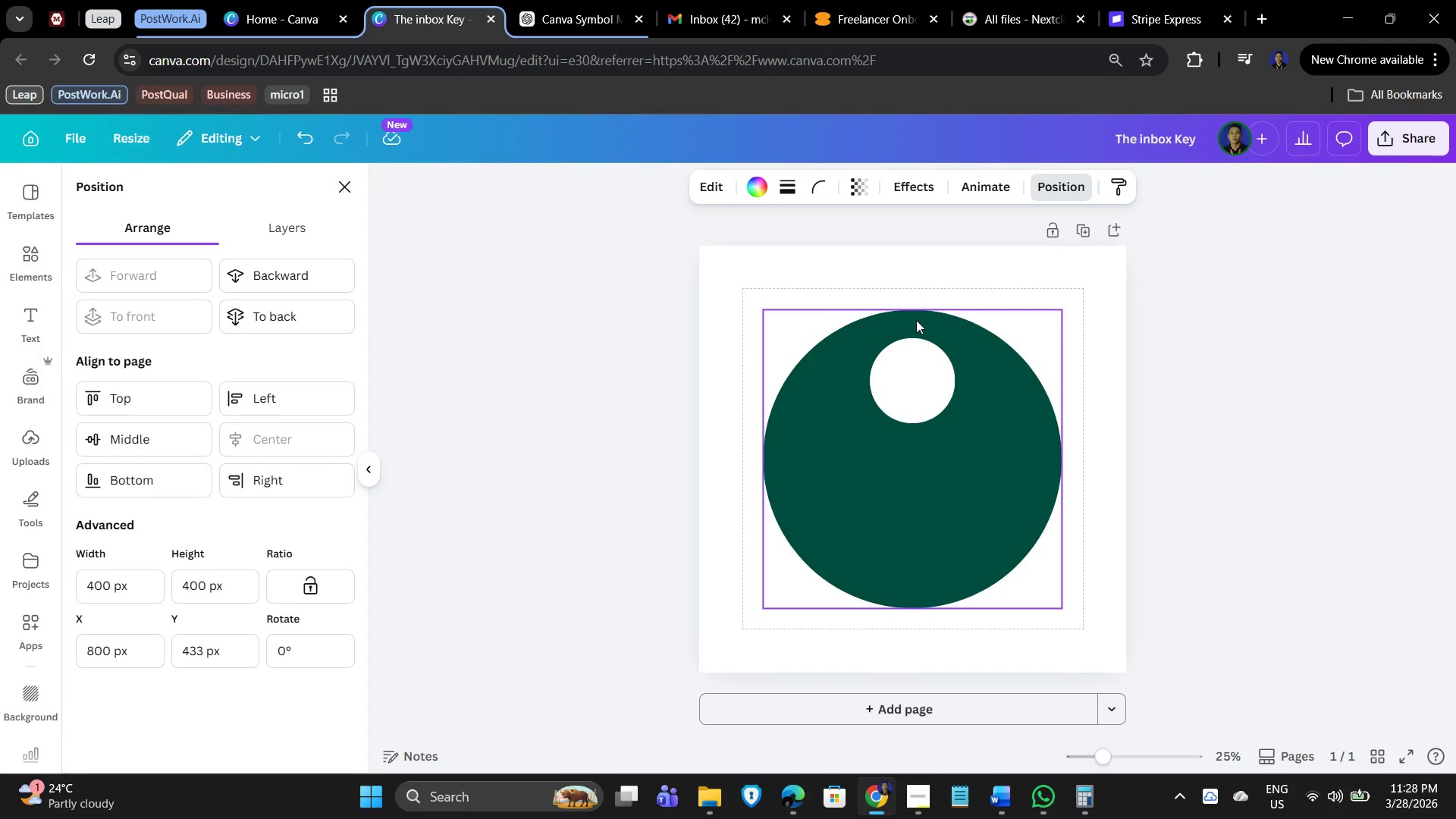 
key(ArrowDown)
 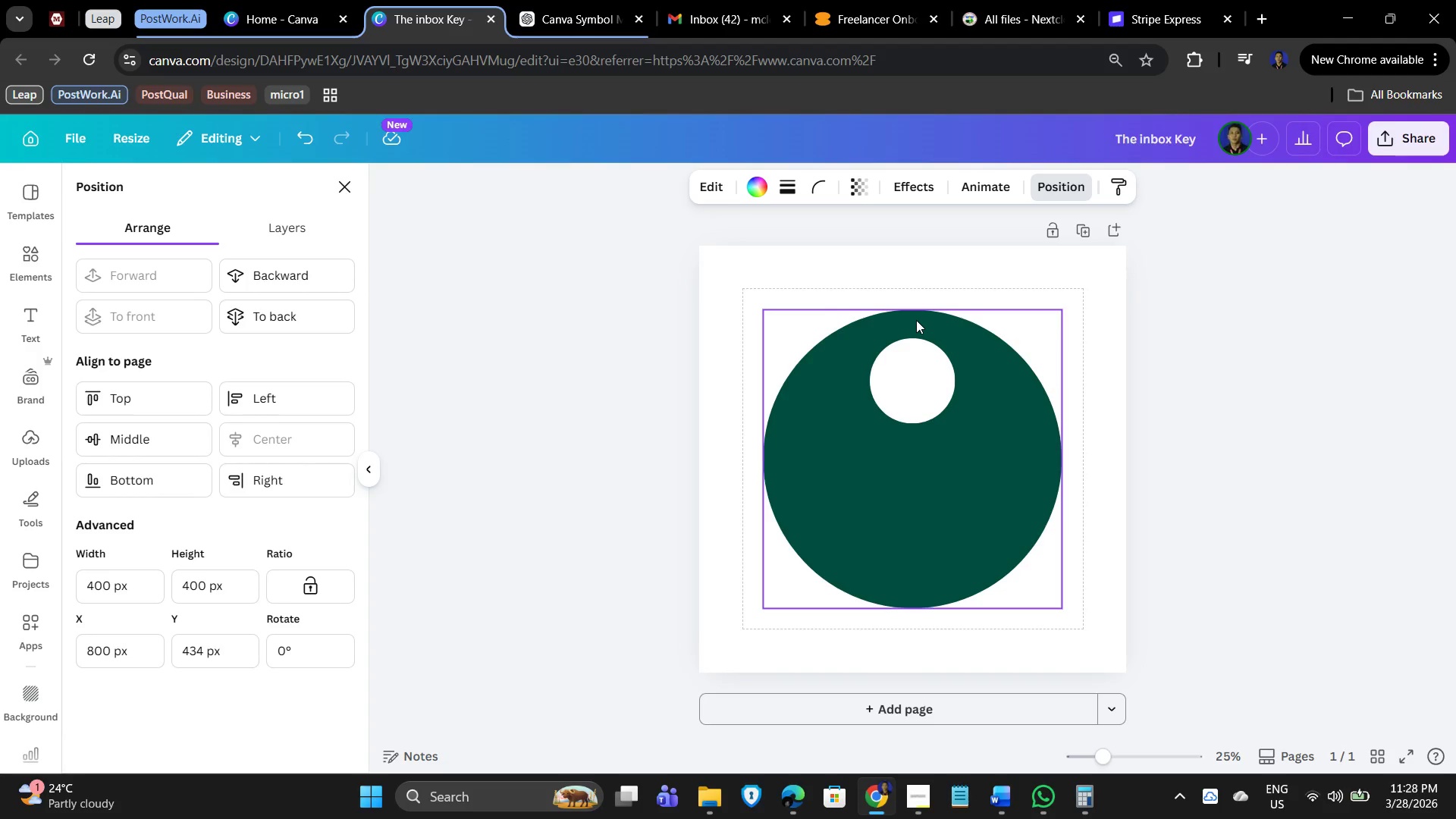 
key(ArrowDown)
 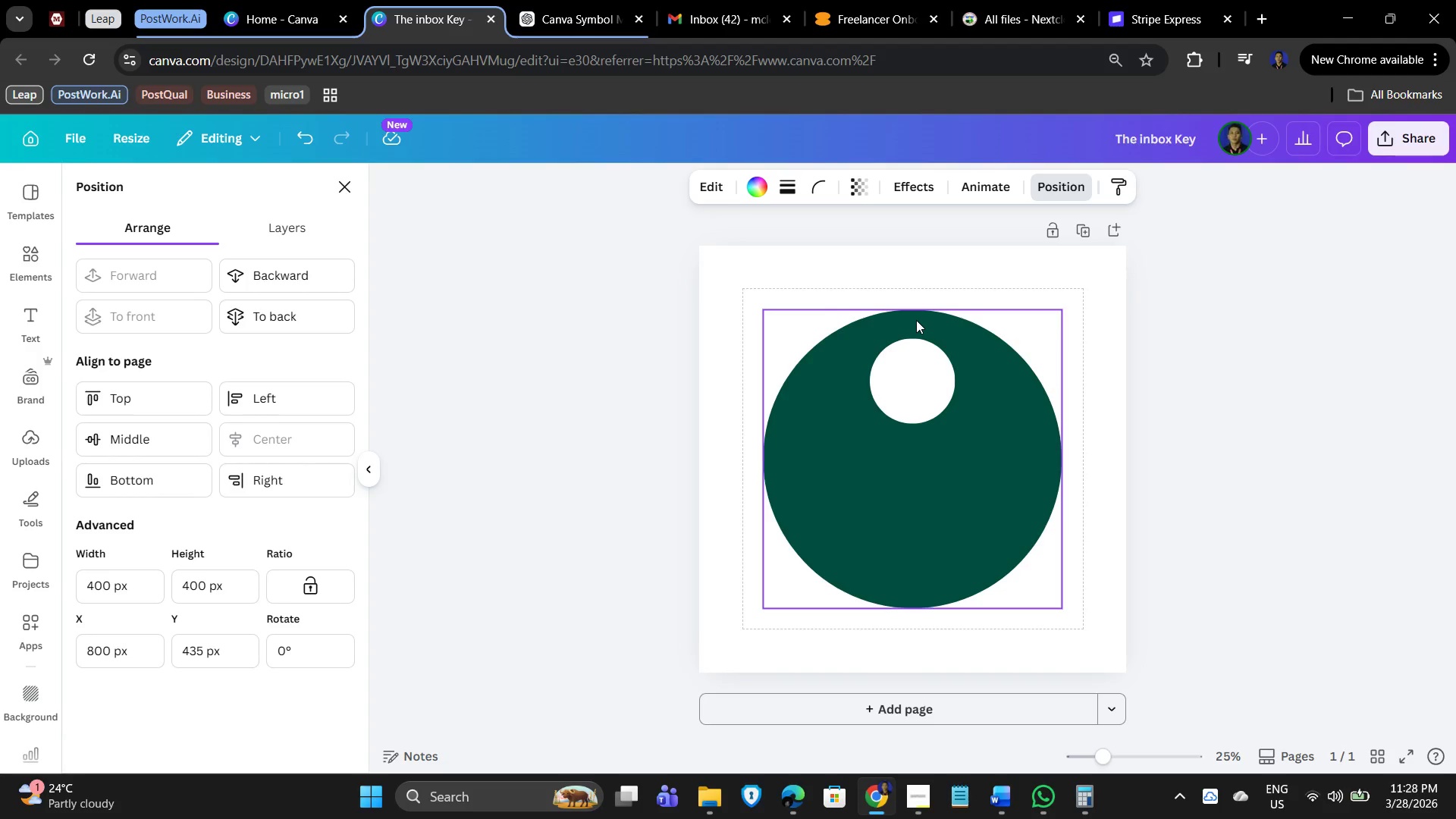 
key(ArrowDown)
 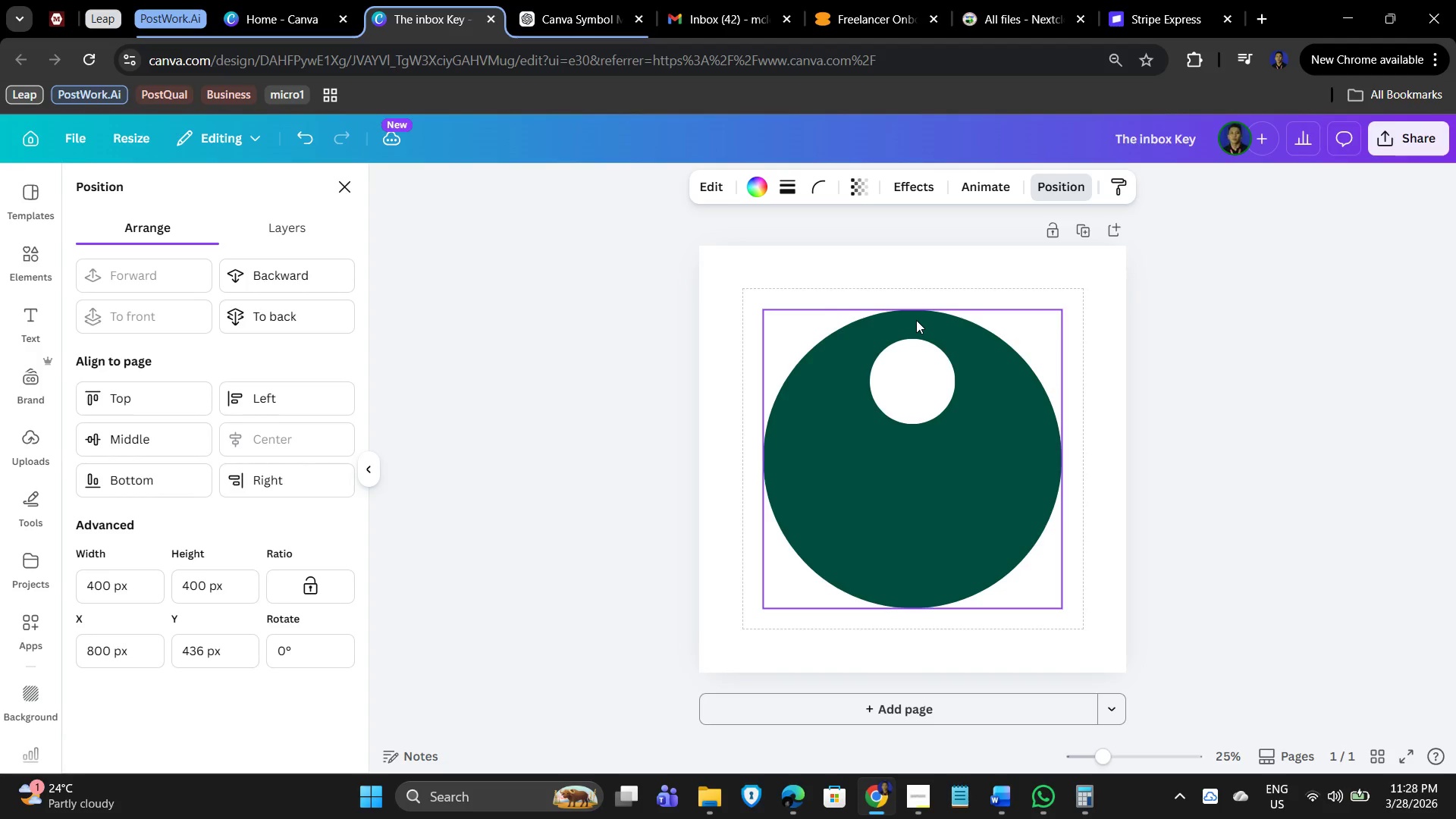 
key(ArrowDown)
 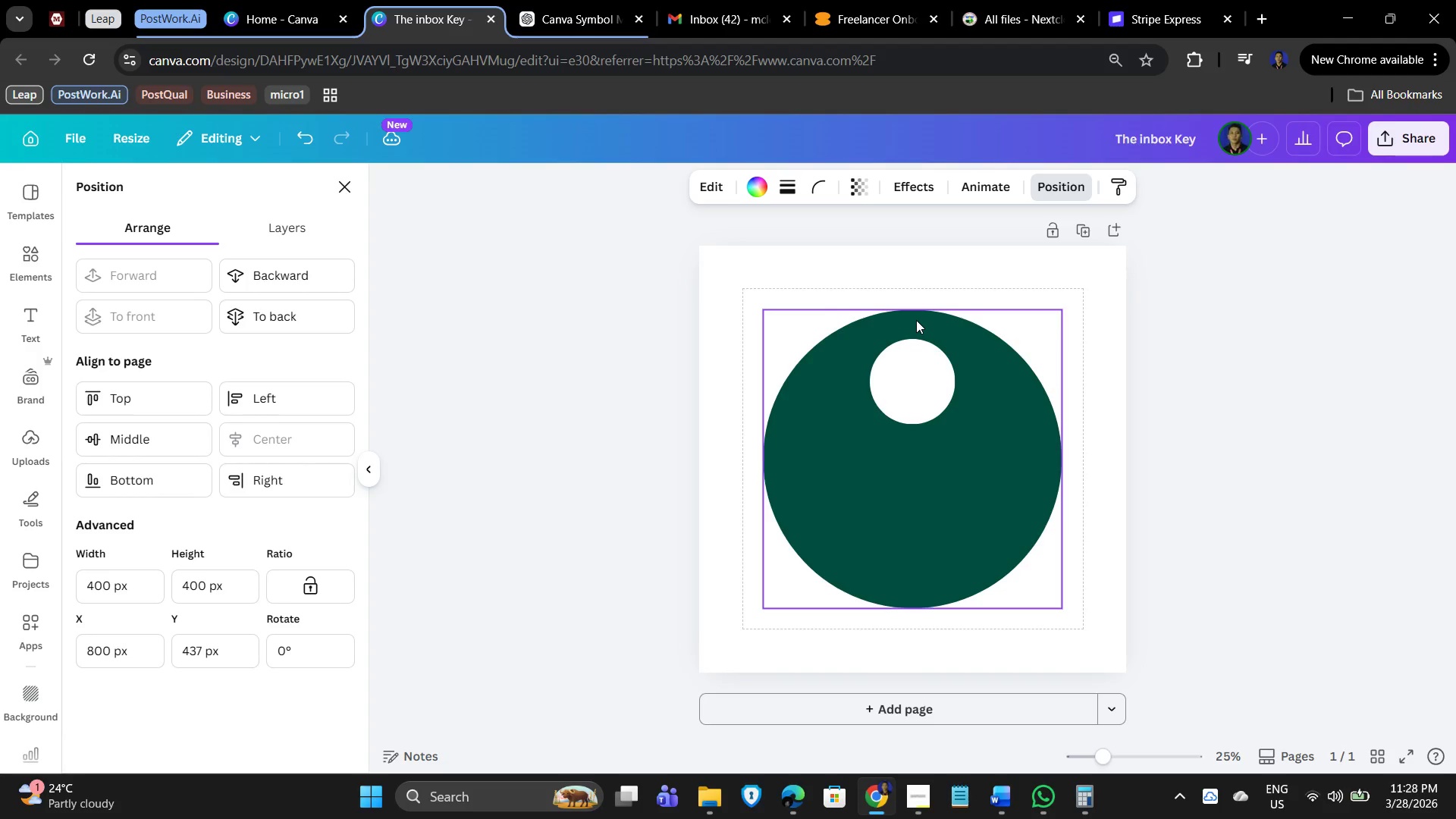 
key(ArrowDown)
 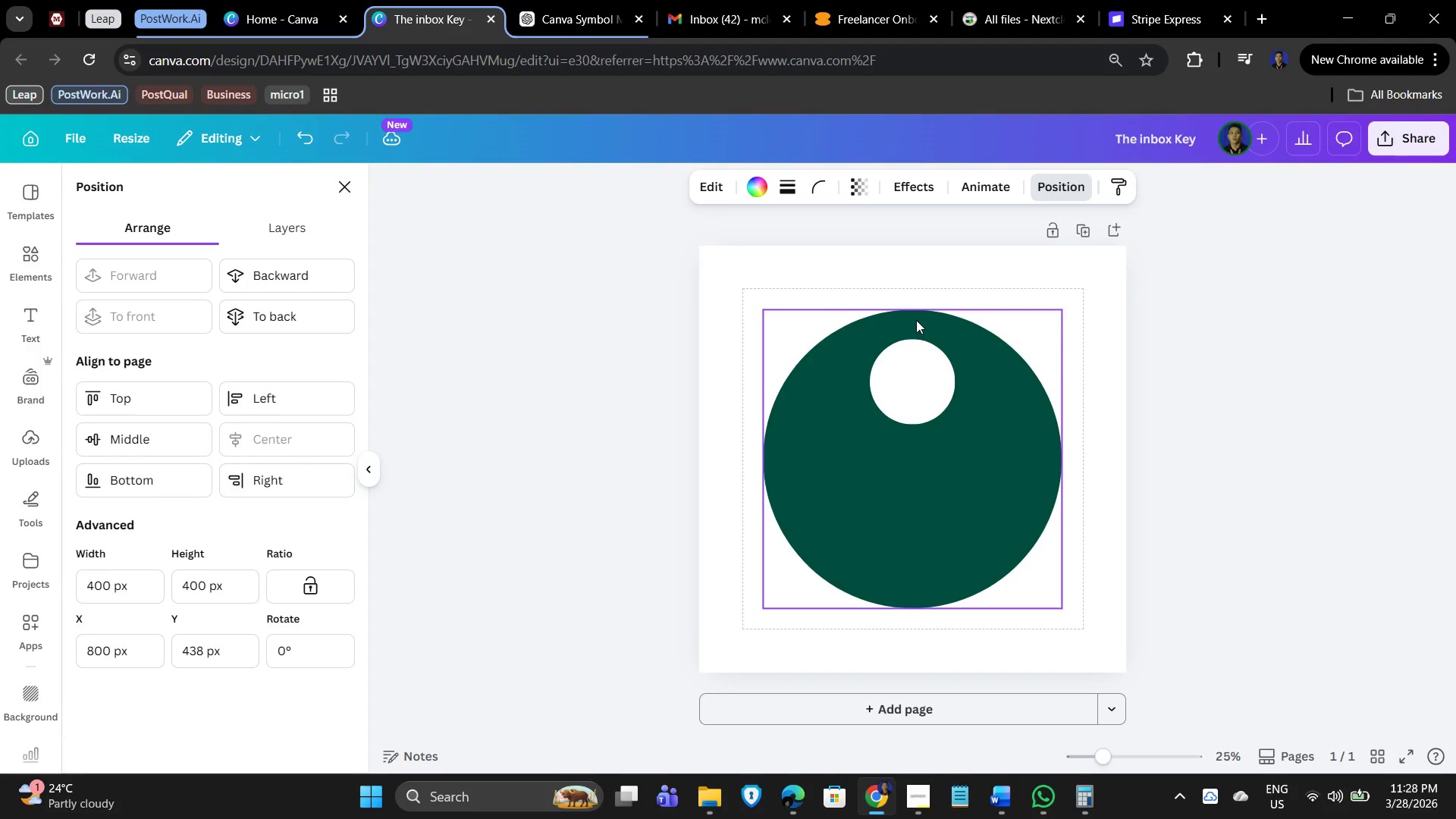 
key(ArrowDown)
 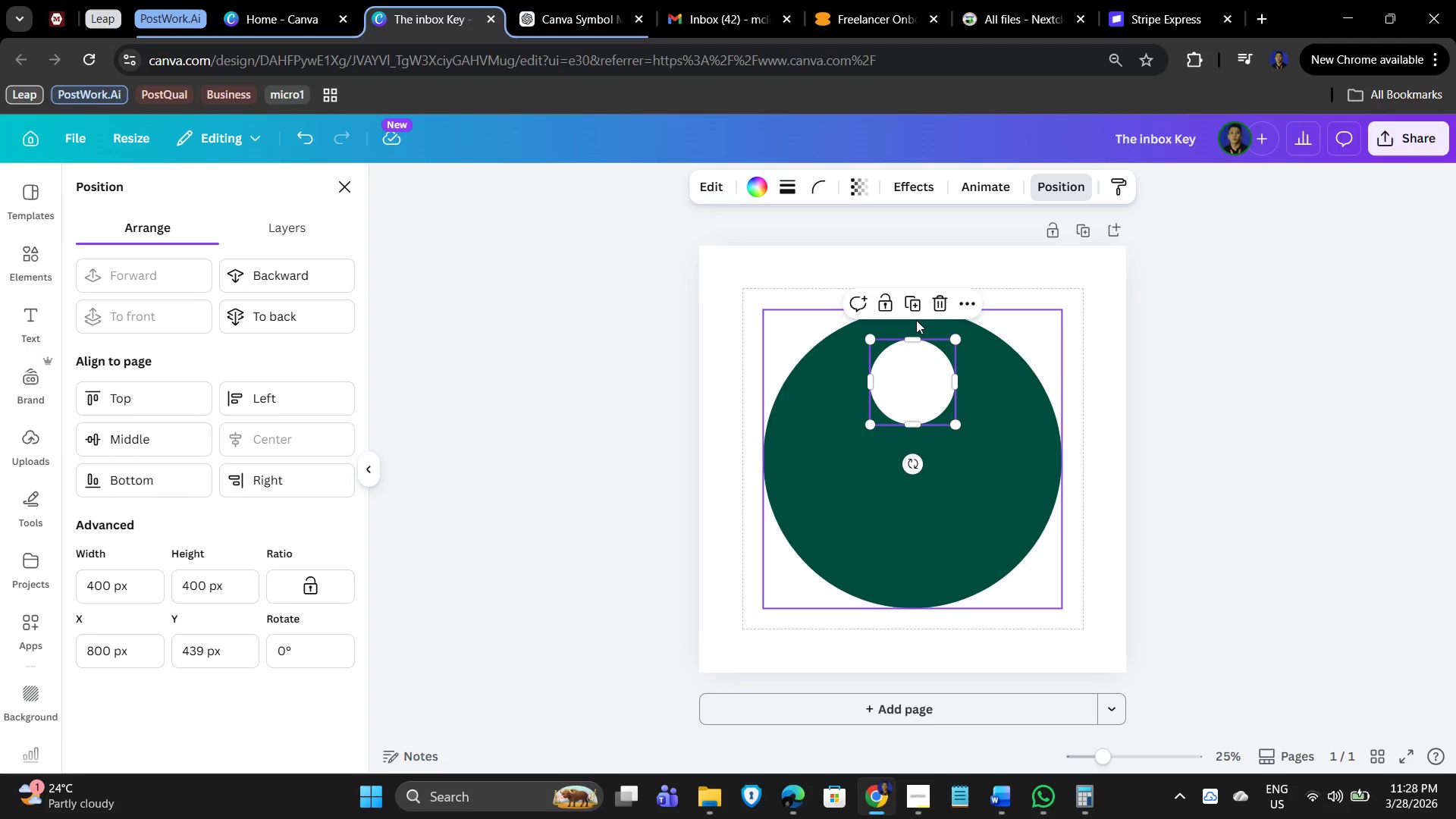 
wait(5.5)
 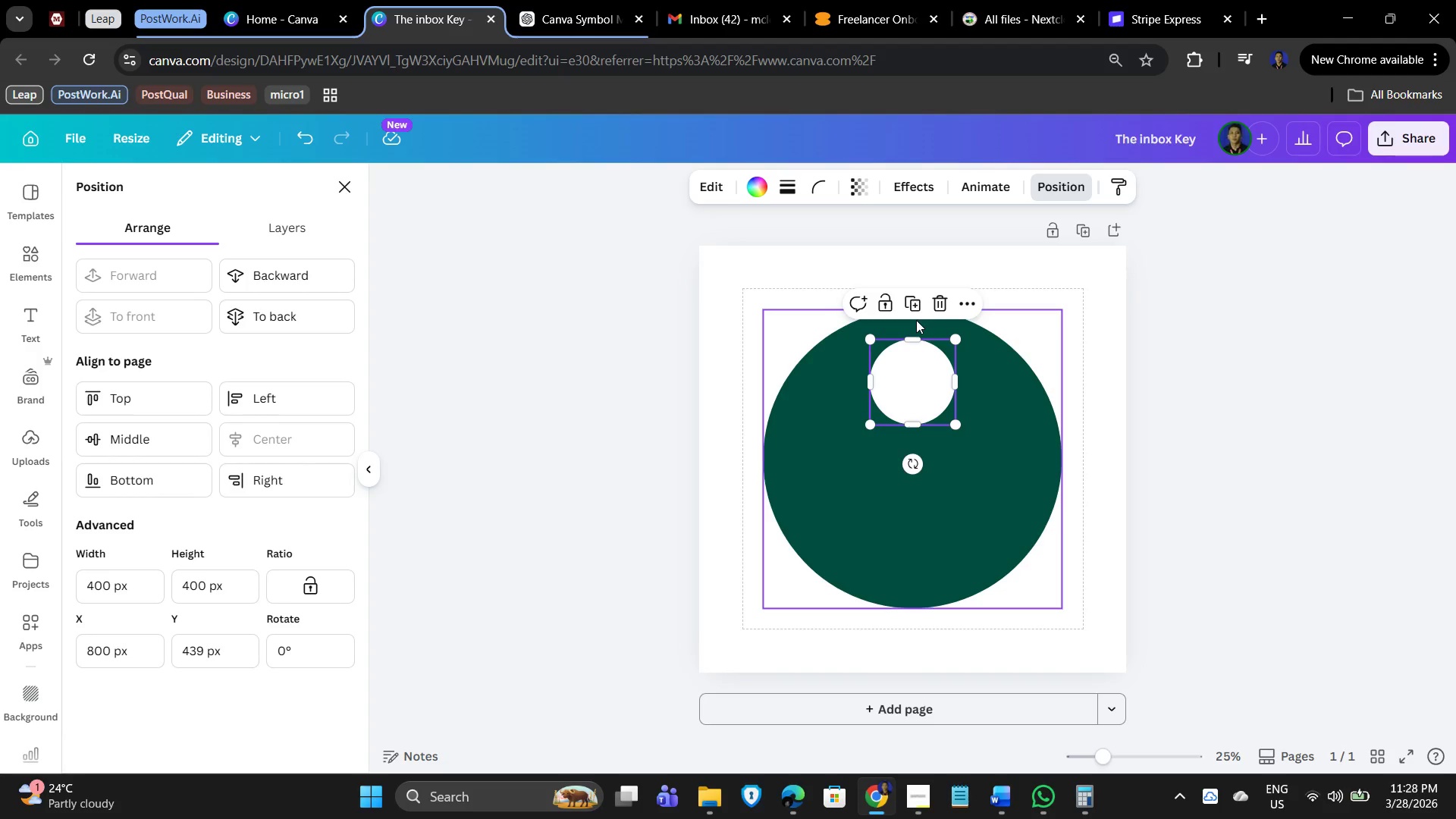 
left_click([1348, 424])
 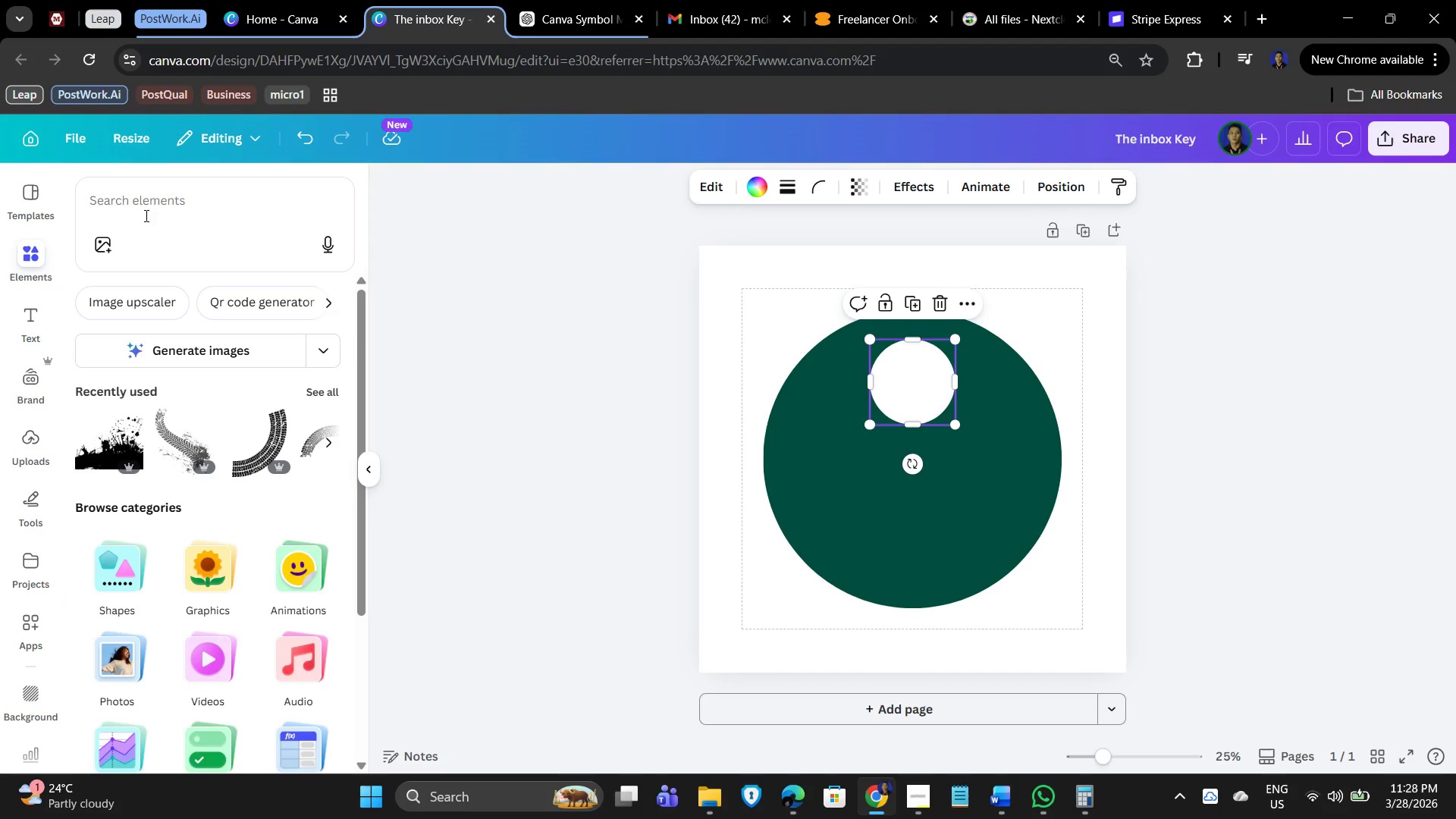 
left_click([139, 207])
 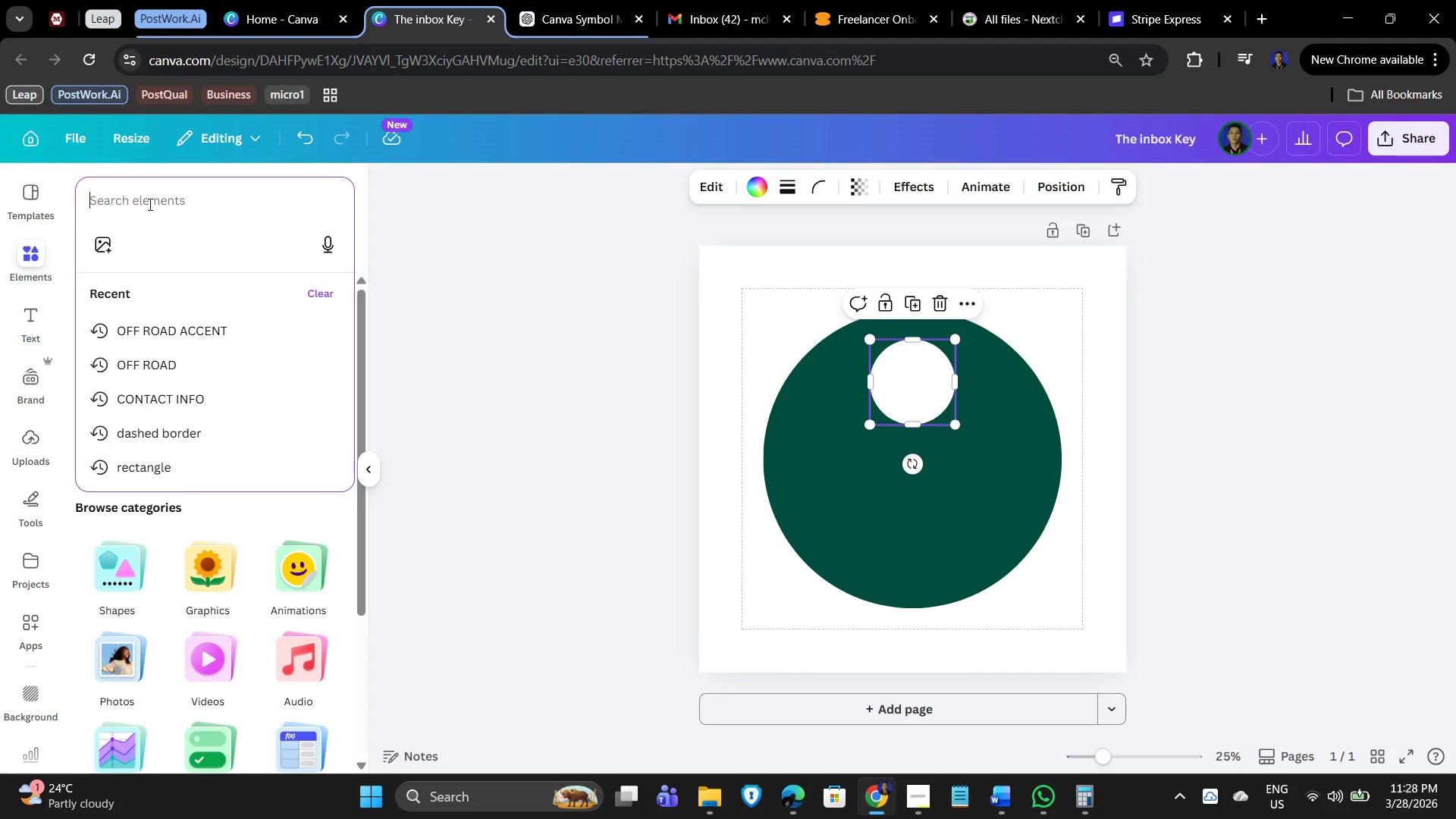 
type(rectangle)
 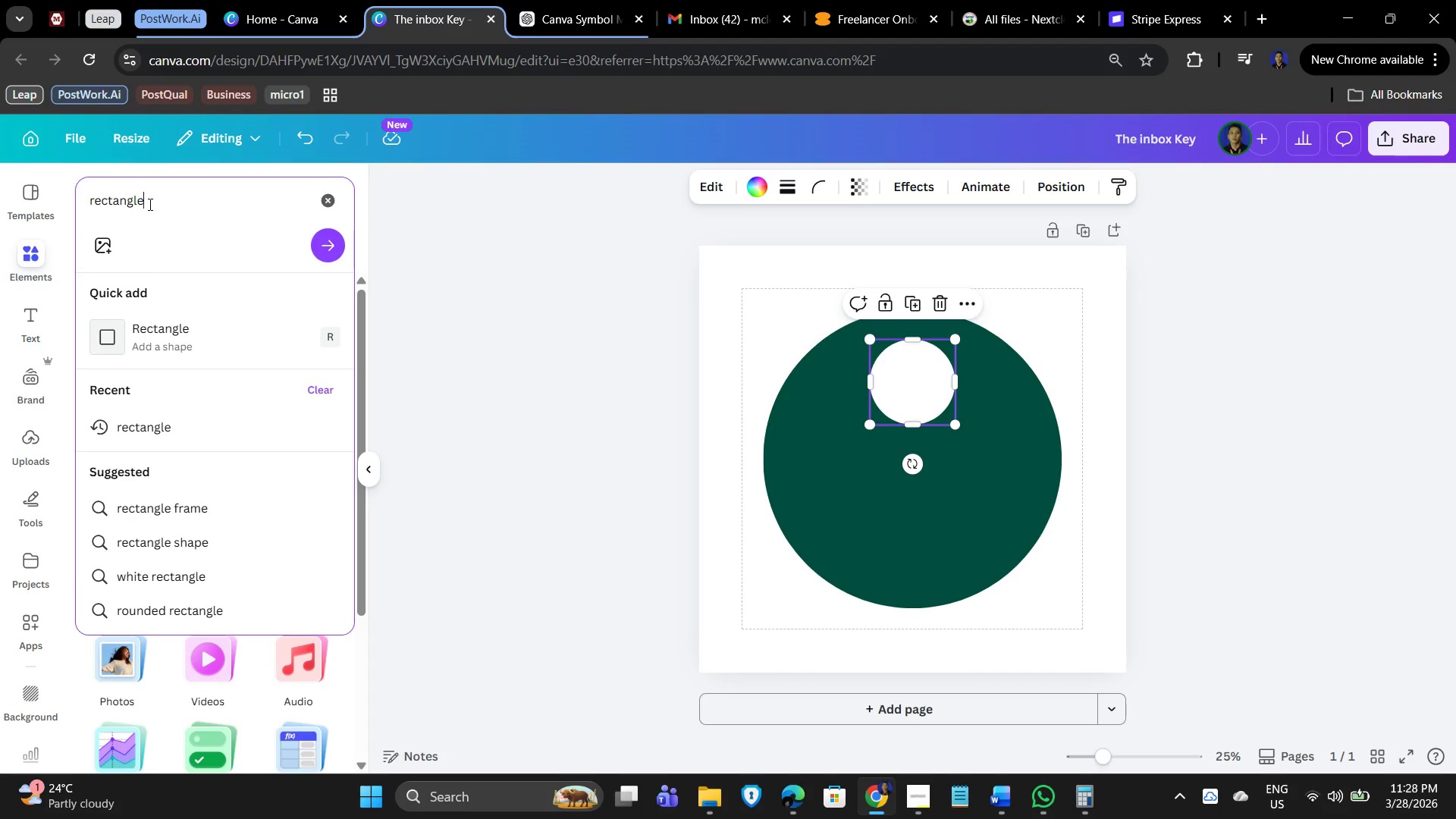 
wait(5.59)
 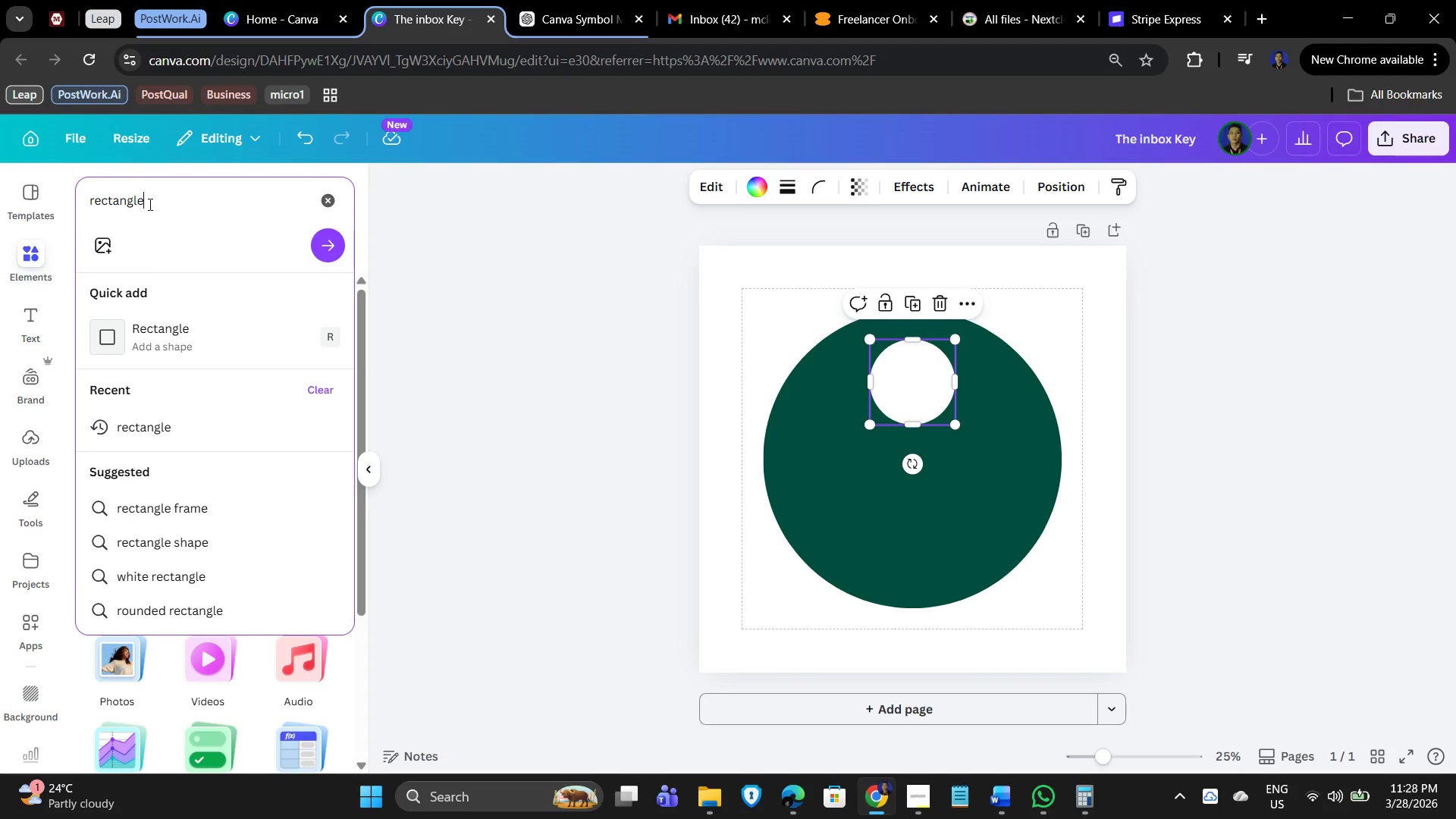 
left_click([151, 345])
 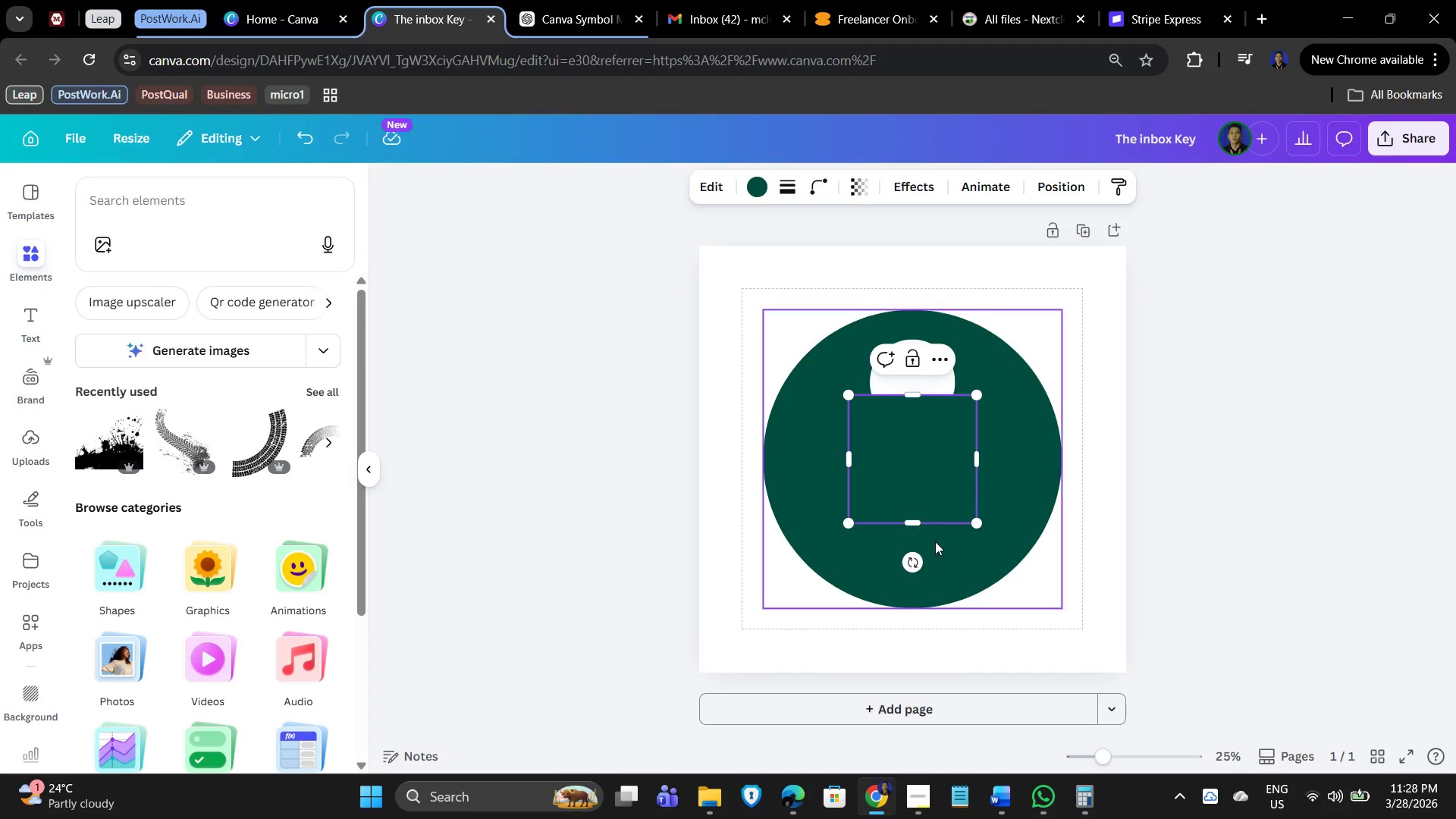 
wait(6.76)
 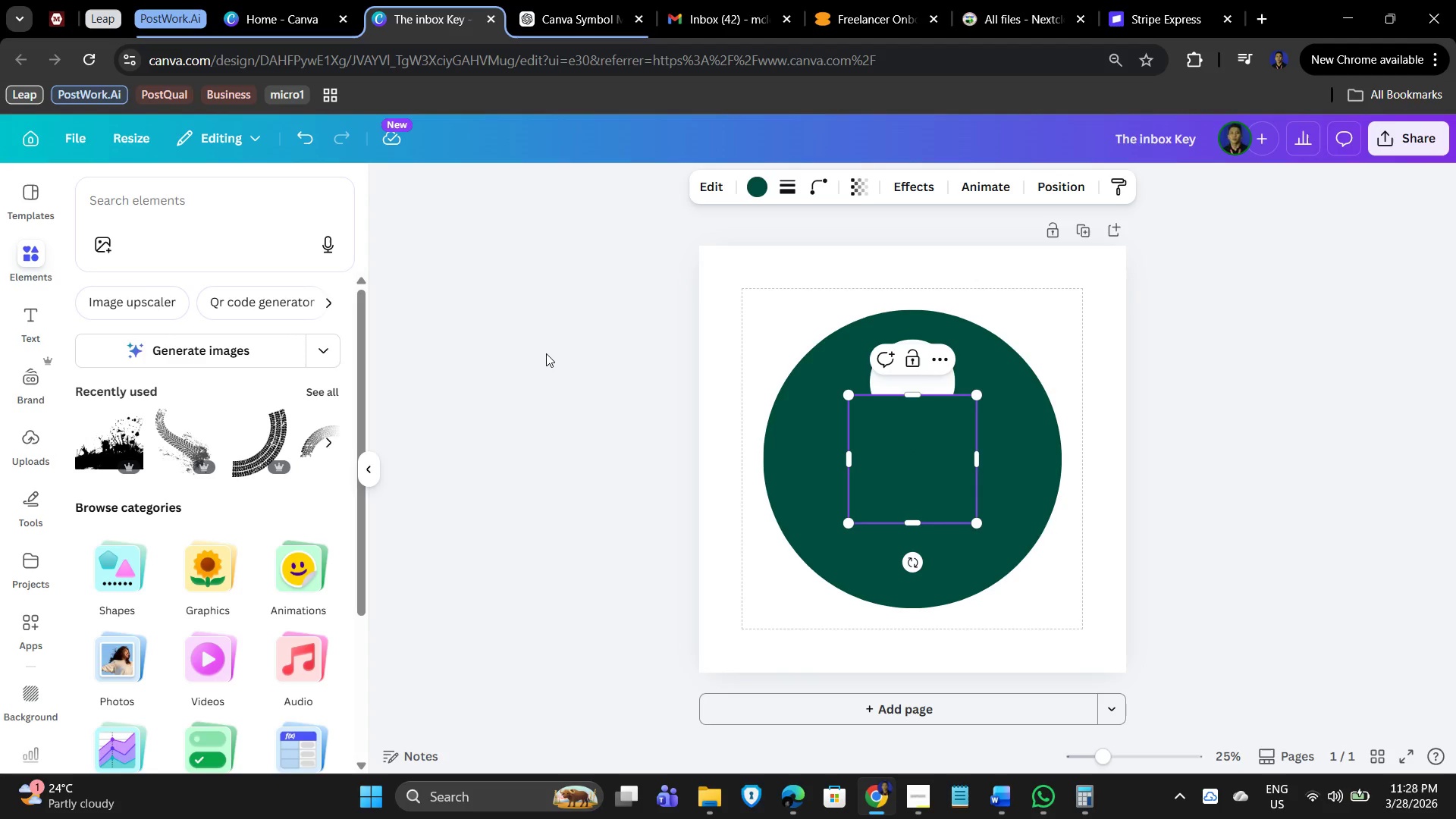 
left_click([908, 435])
 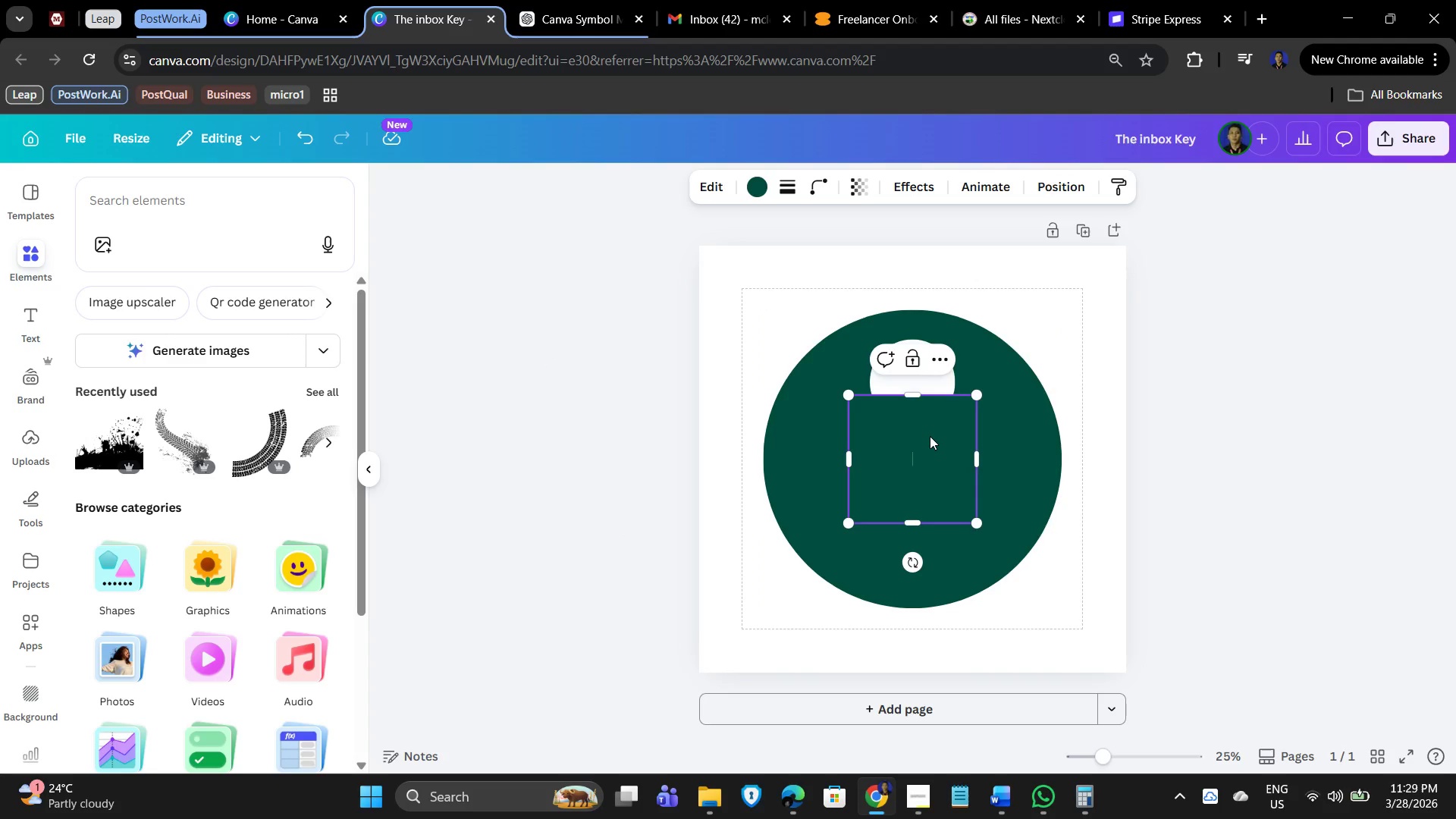 
left_click([931, 436])
 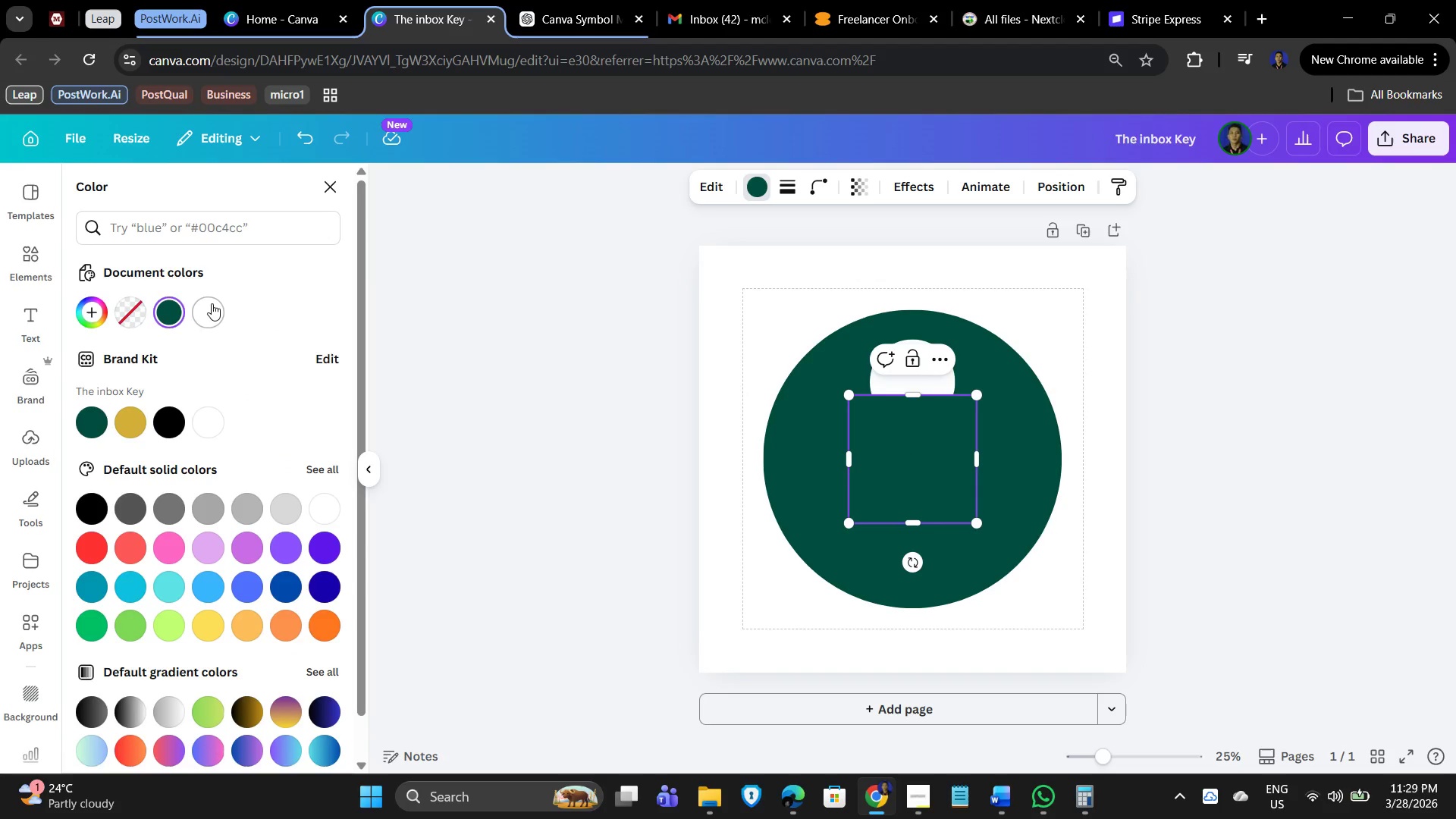 
wait(6.47)
 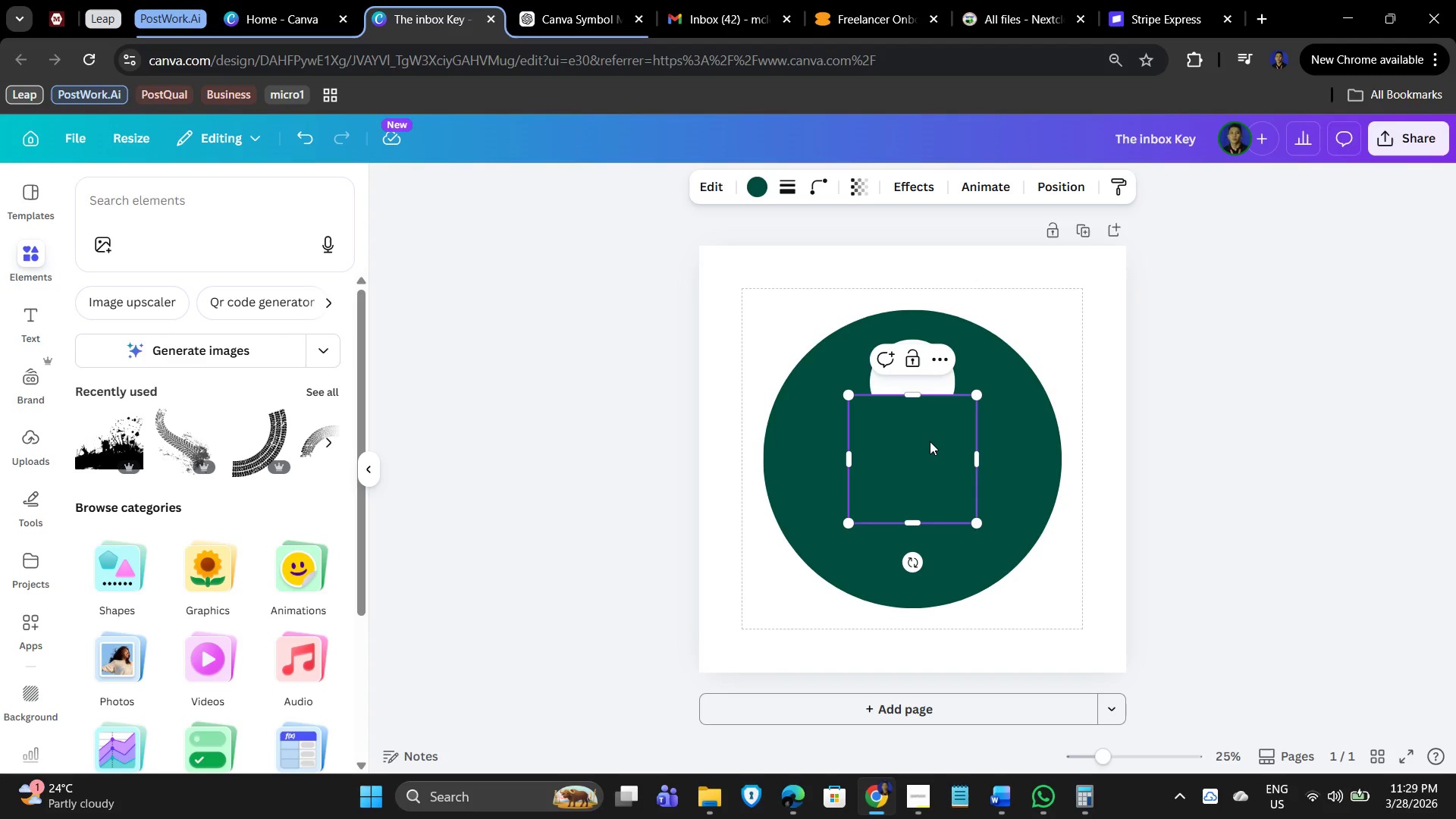 
left_click([212, 429])
 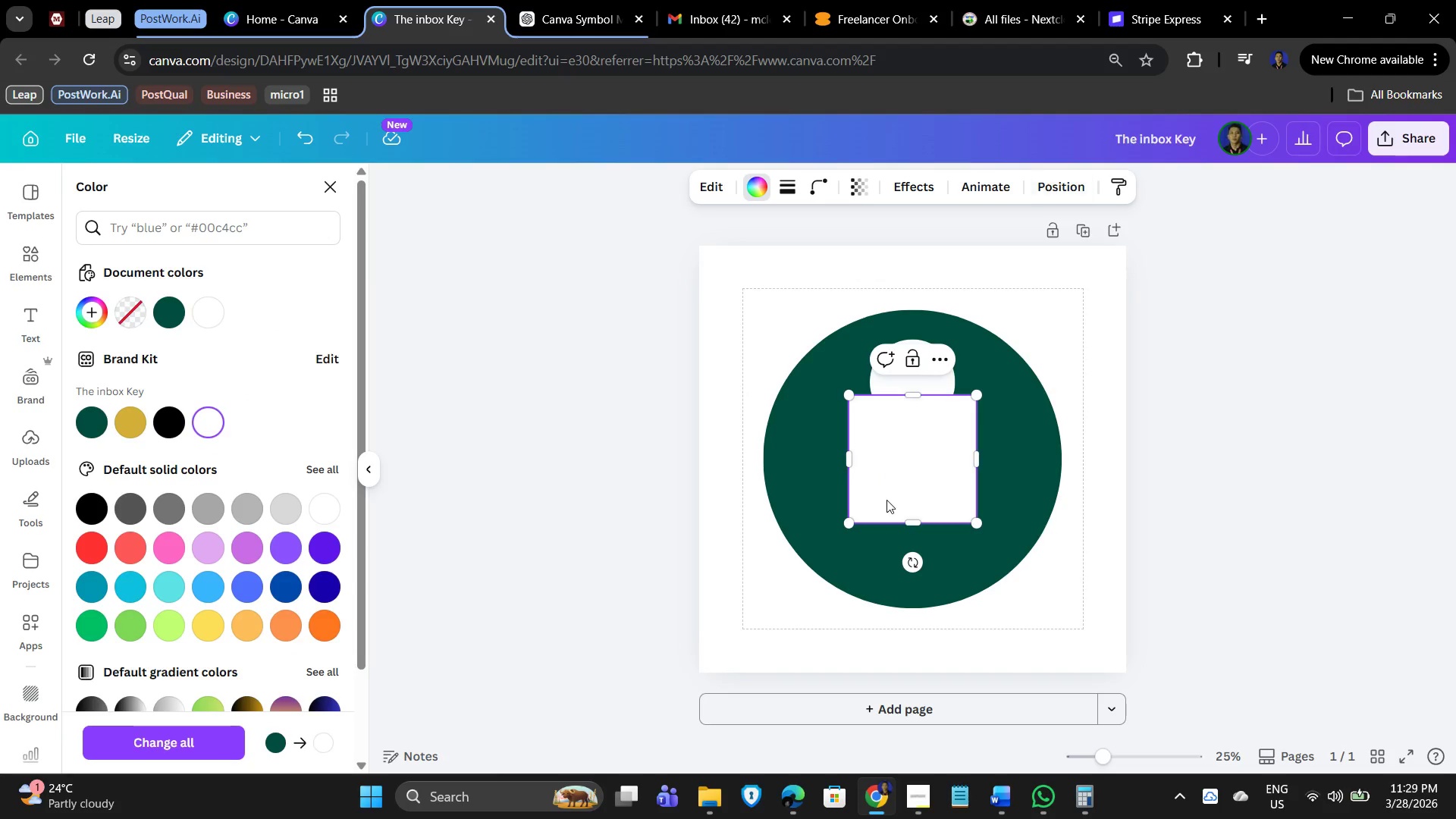 
left_click([1024, 438])
 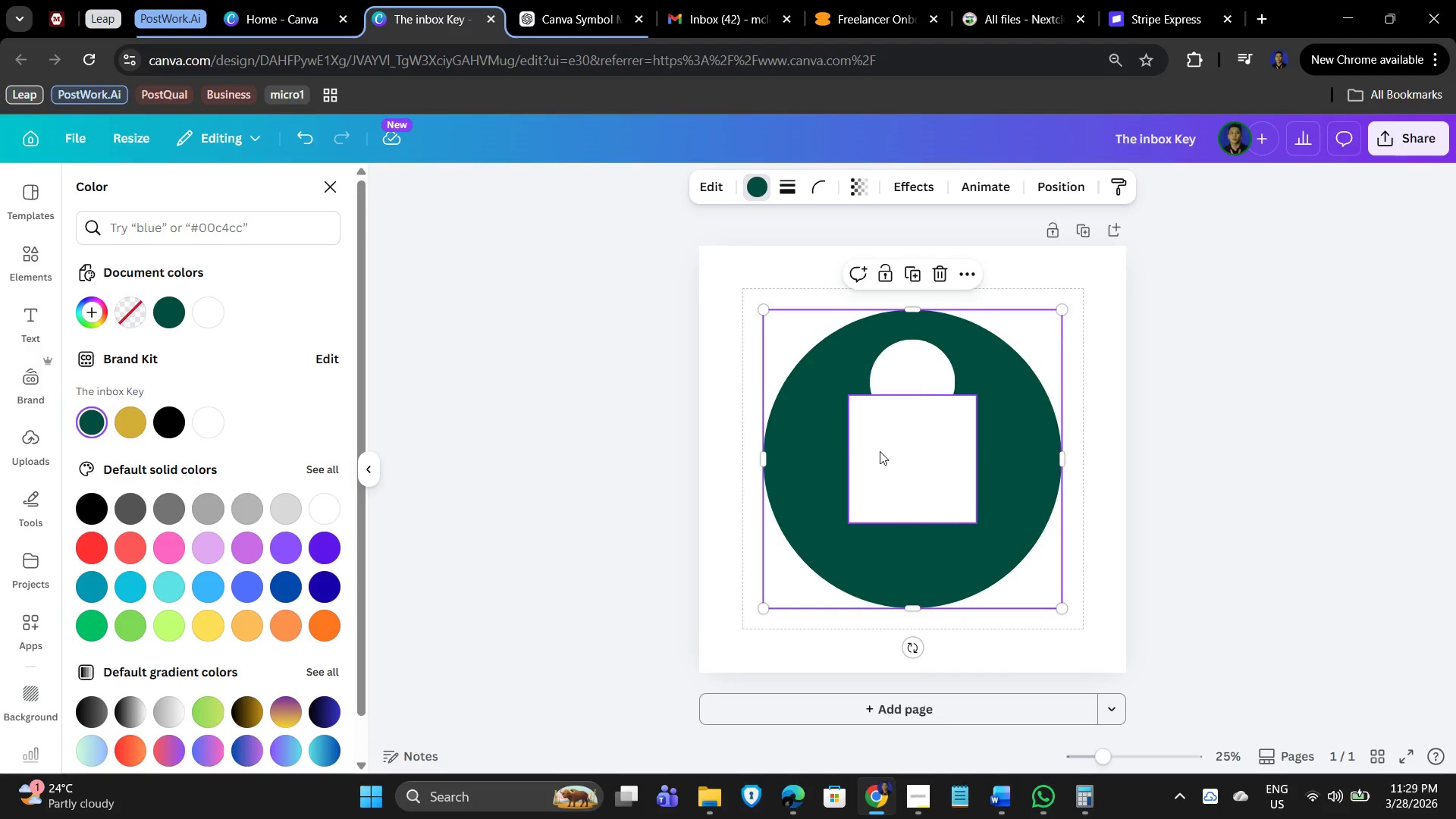 
left_click([880, 451])
 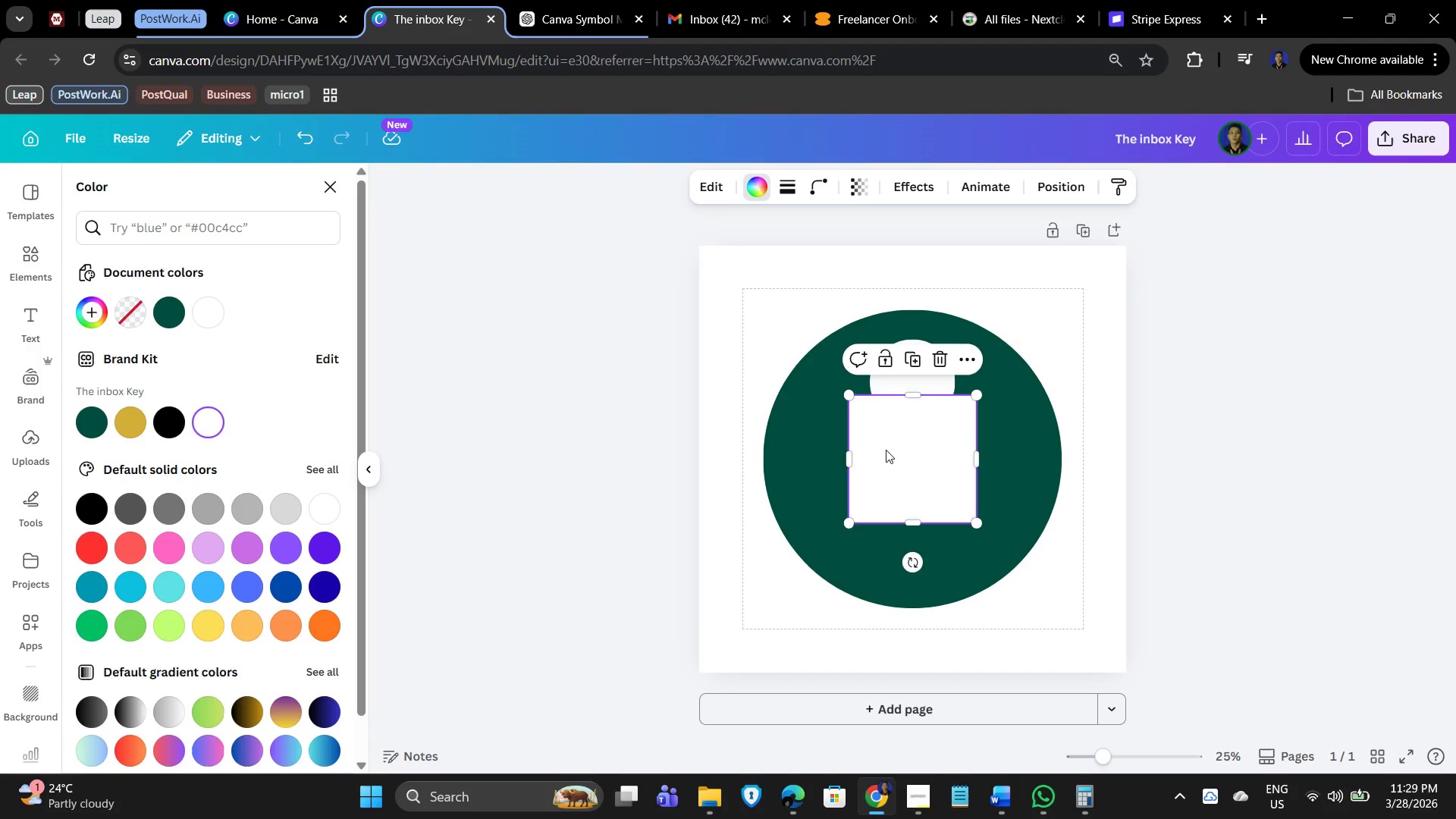 
key(ArrowDown)
 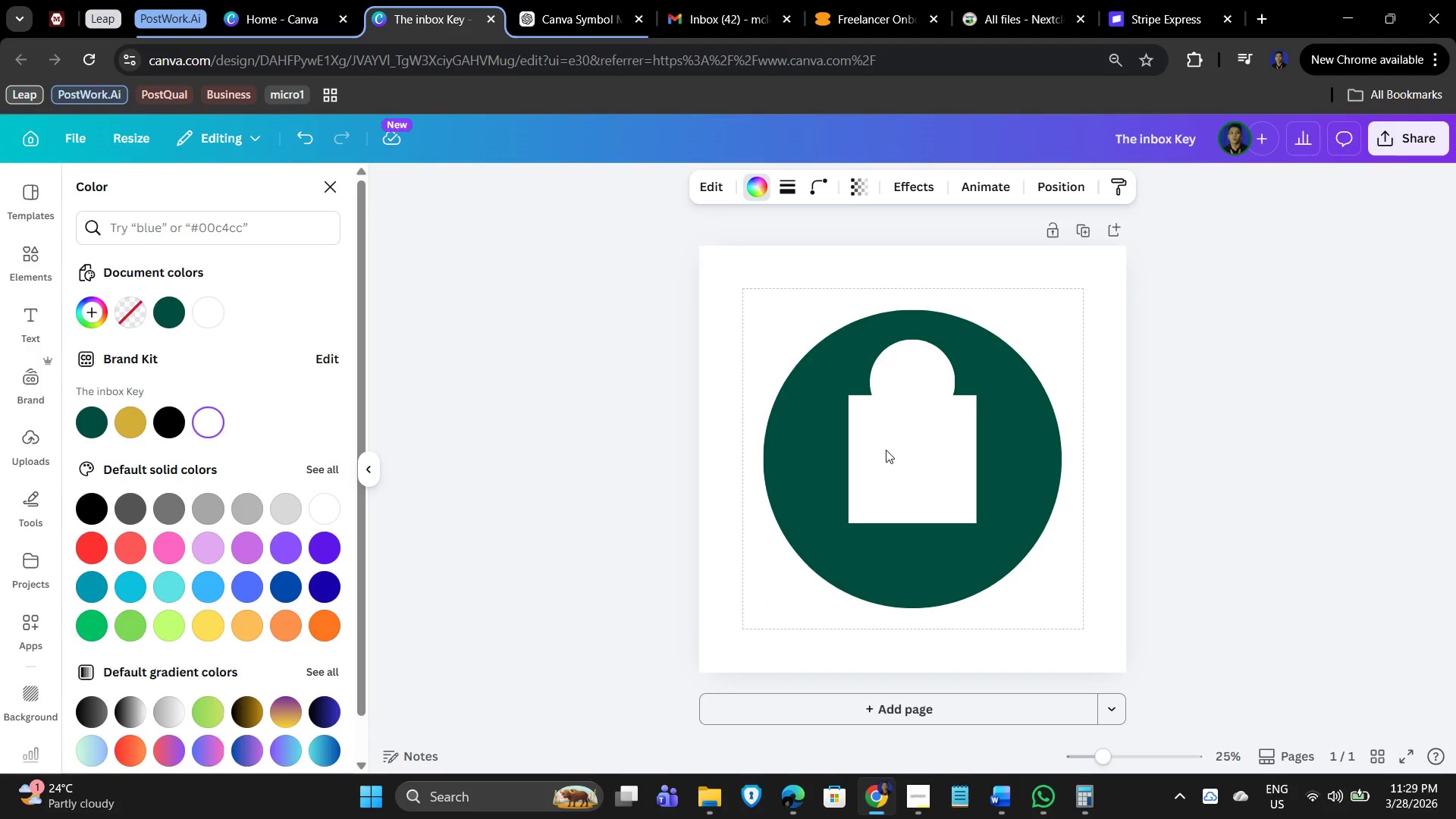 
key(ArrowDown)
 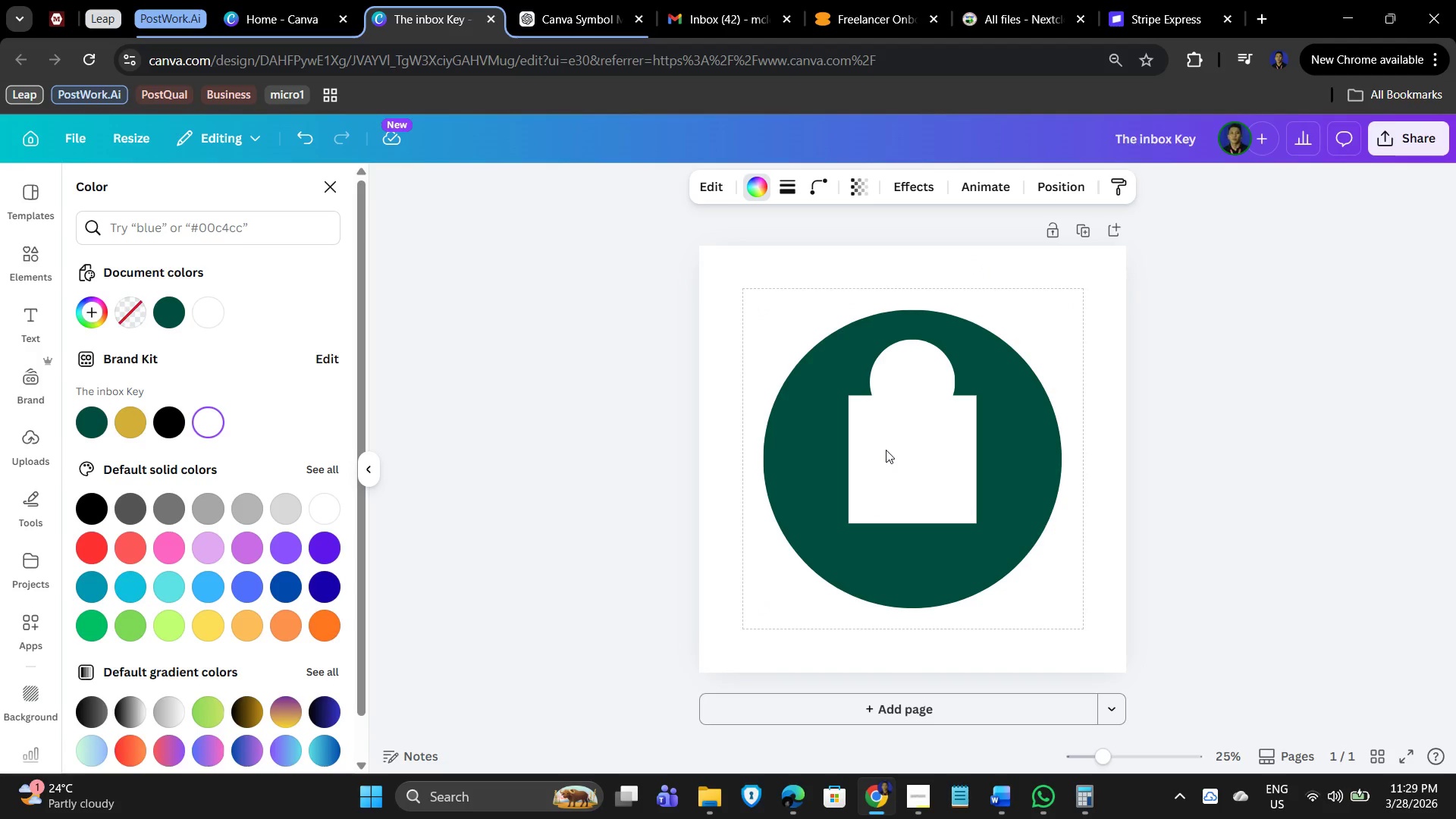 
key(ArrowDown)
 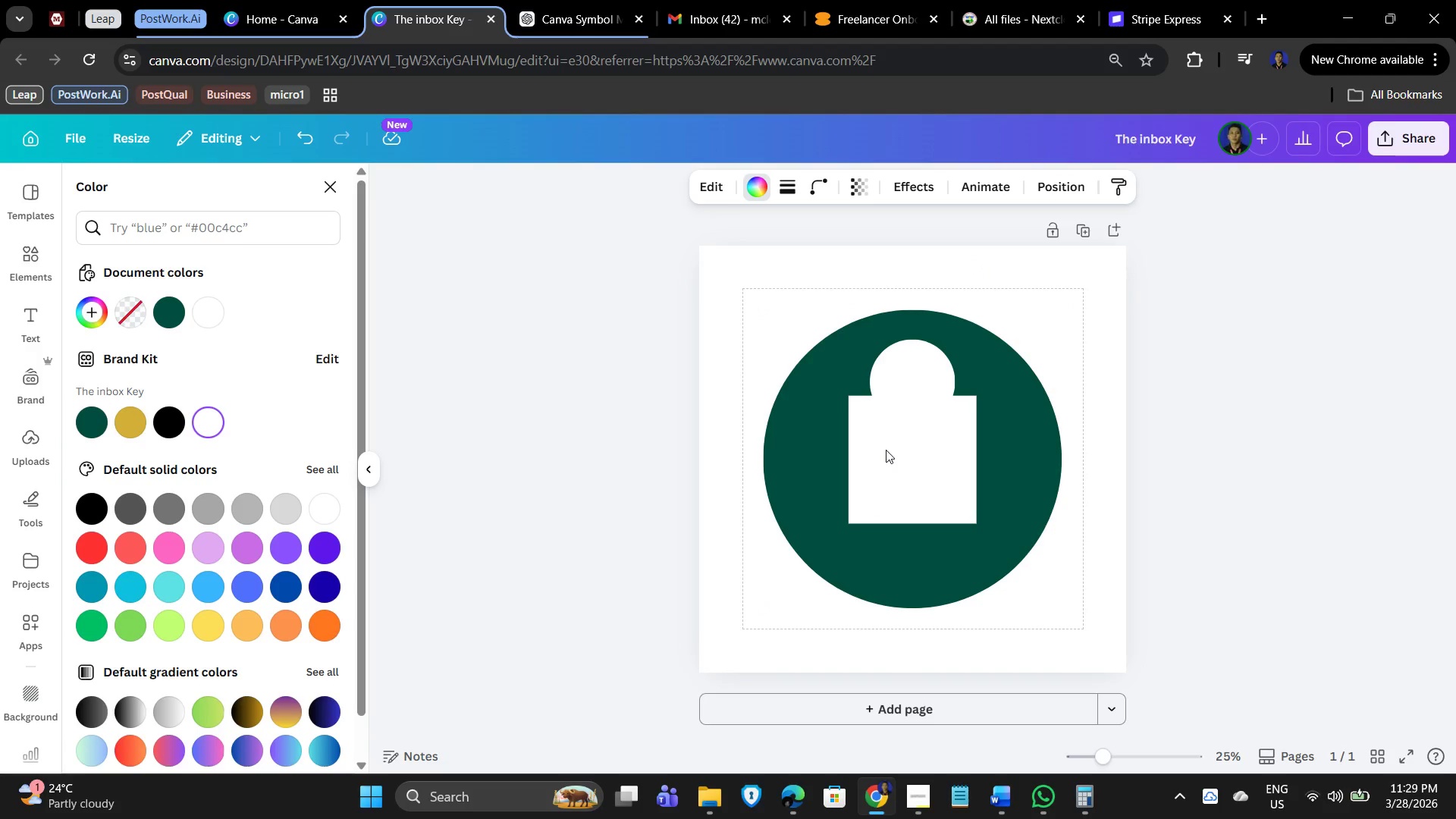 
hold_key(key=ArrowDown, duration=1.5)
 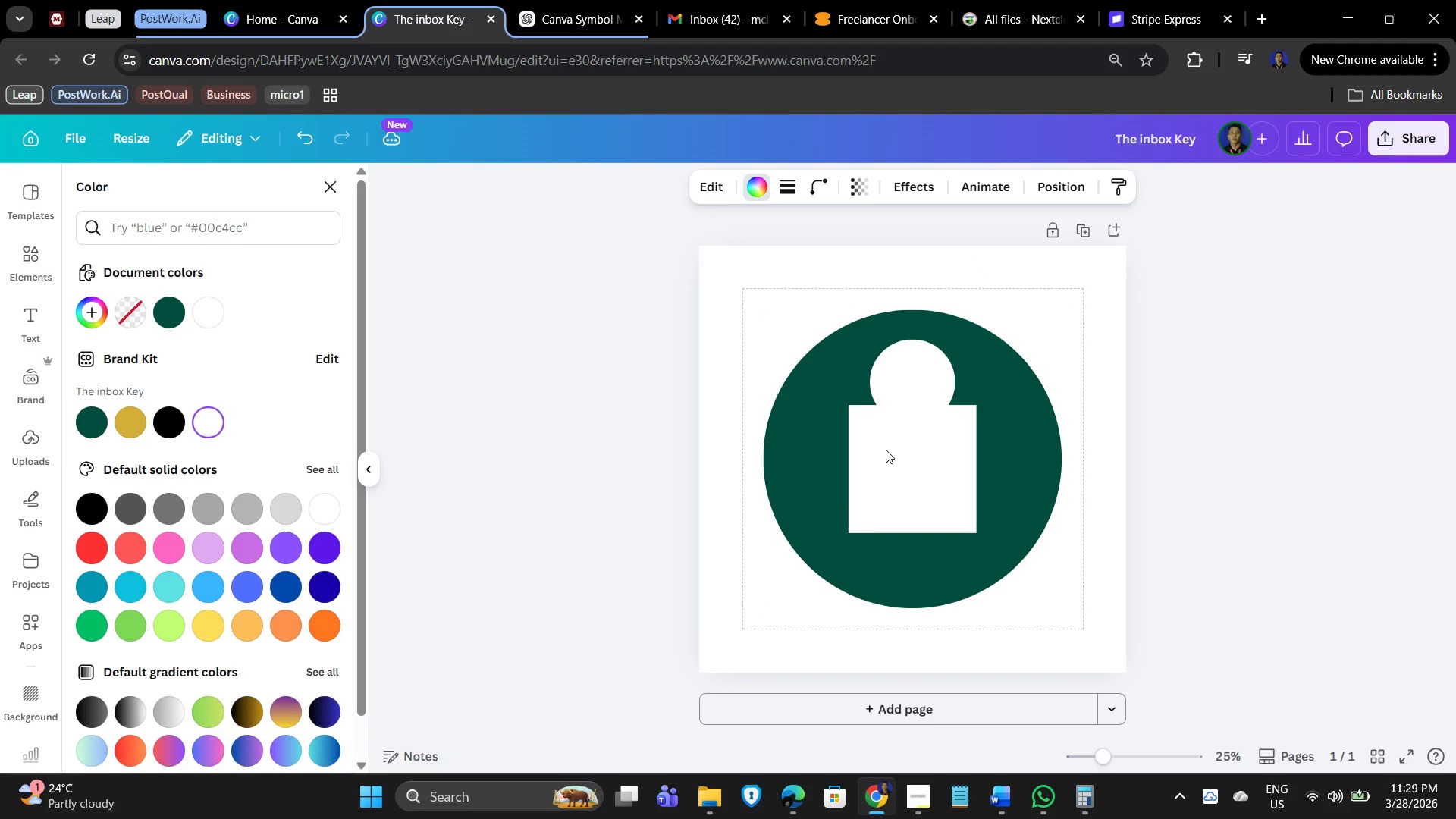 
hold_key(key=ArrowDown, duration=1.5)
 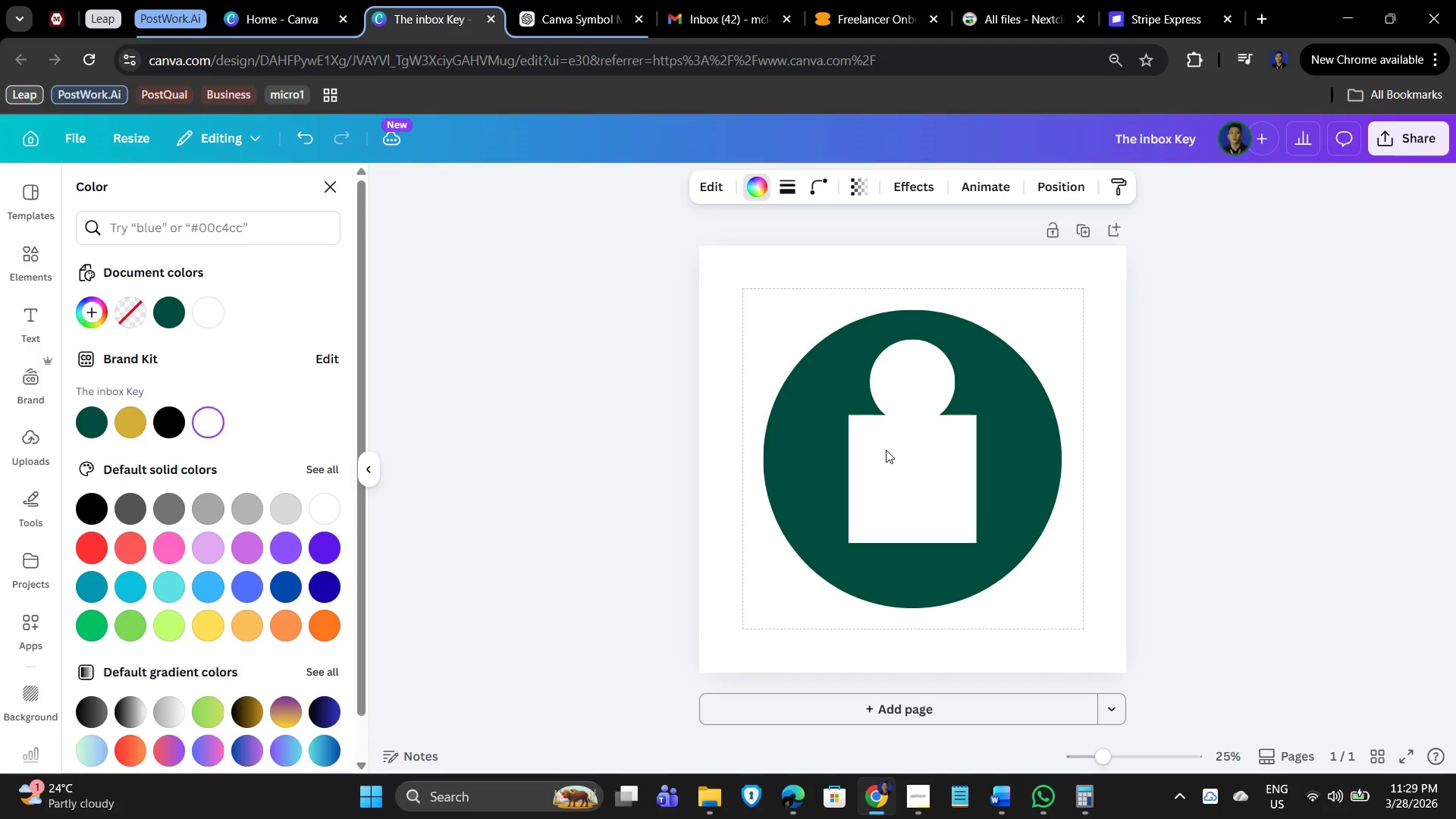 
hold_key(key=ArrowDown, duration=1.51)
 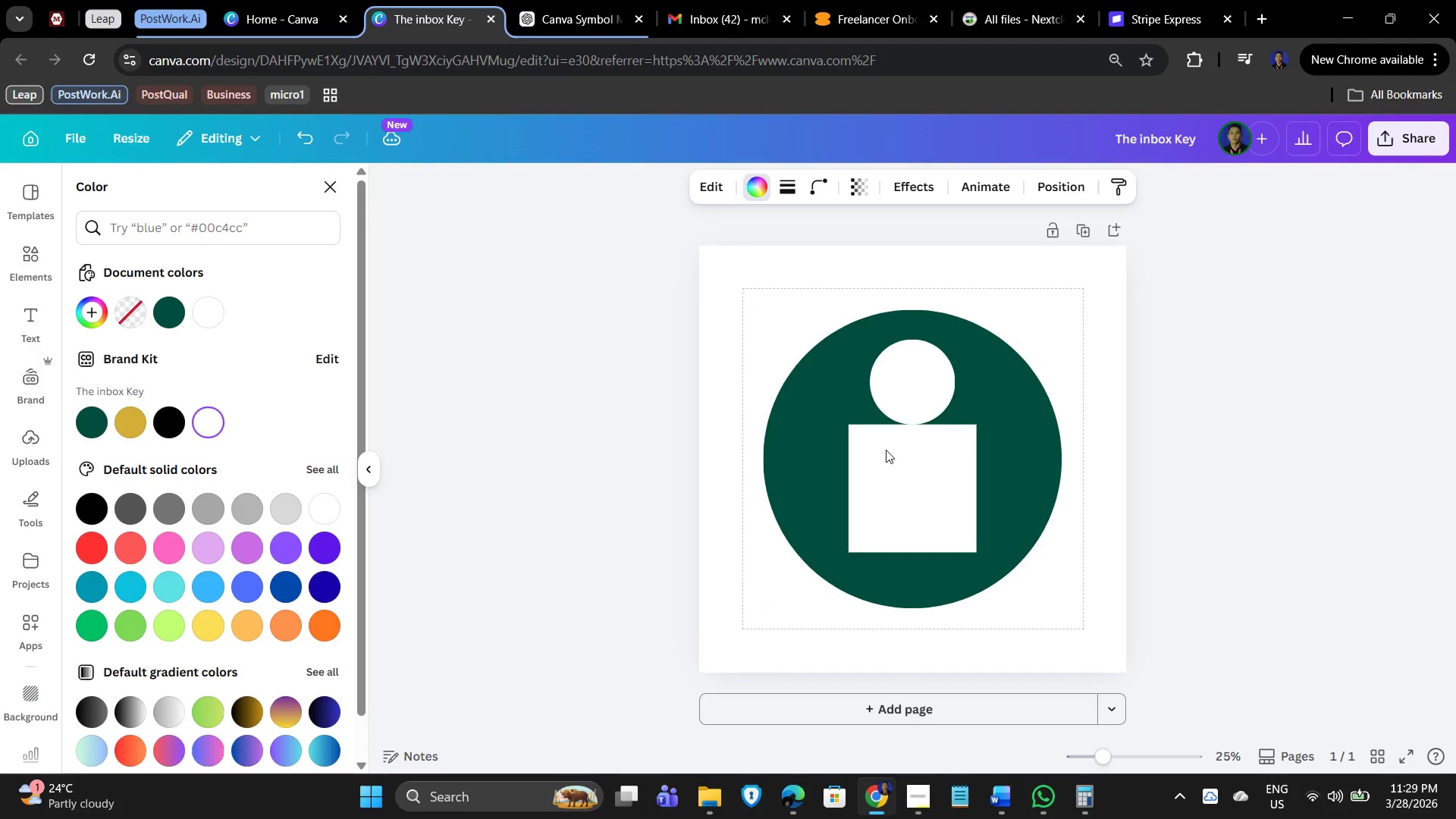 
hold_key(key=ArrowDown, duration=0.55)
 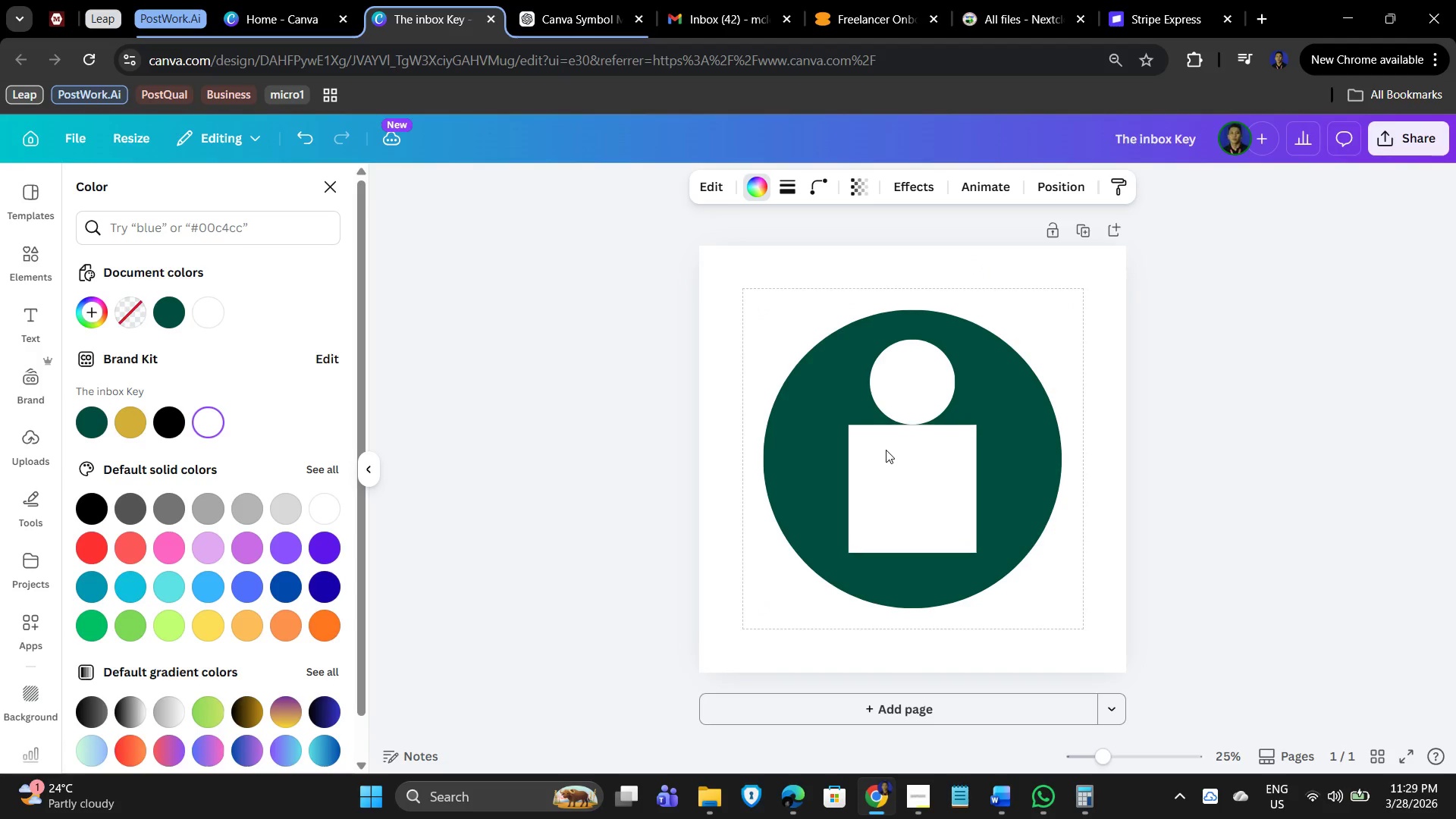 
key(ArrowDown)
 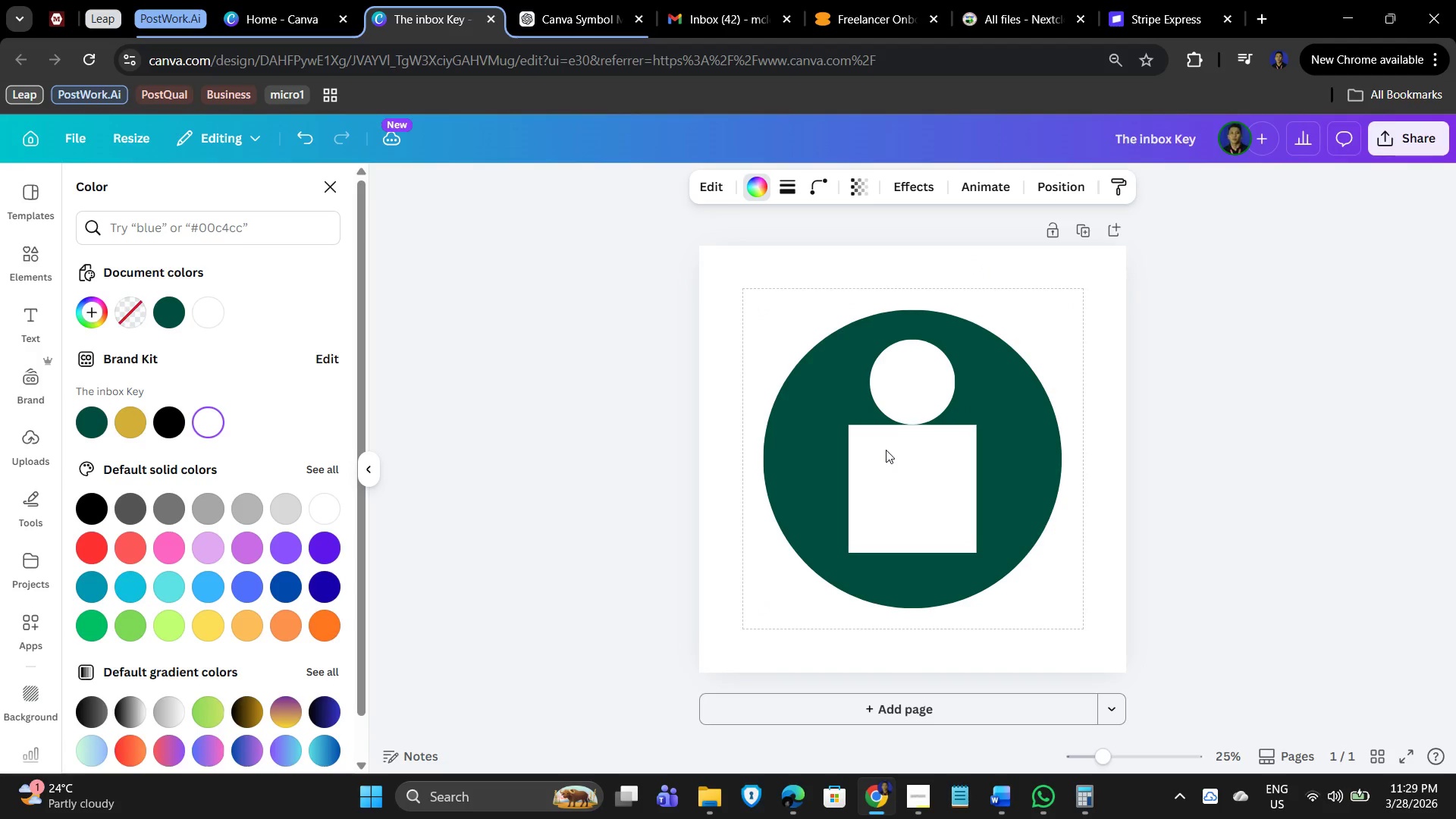 
key(ArrowDown)
 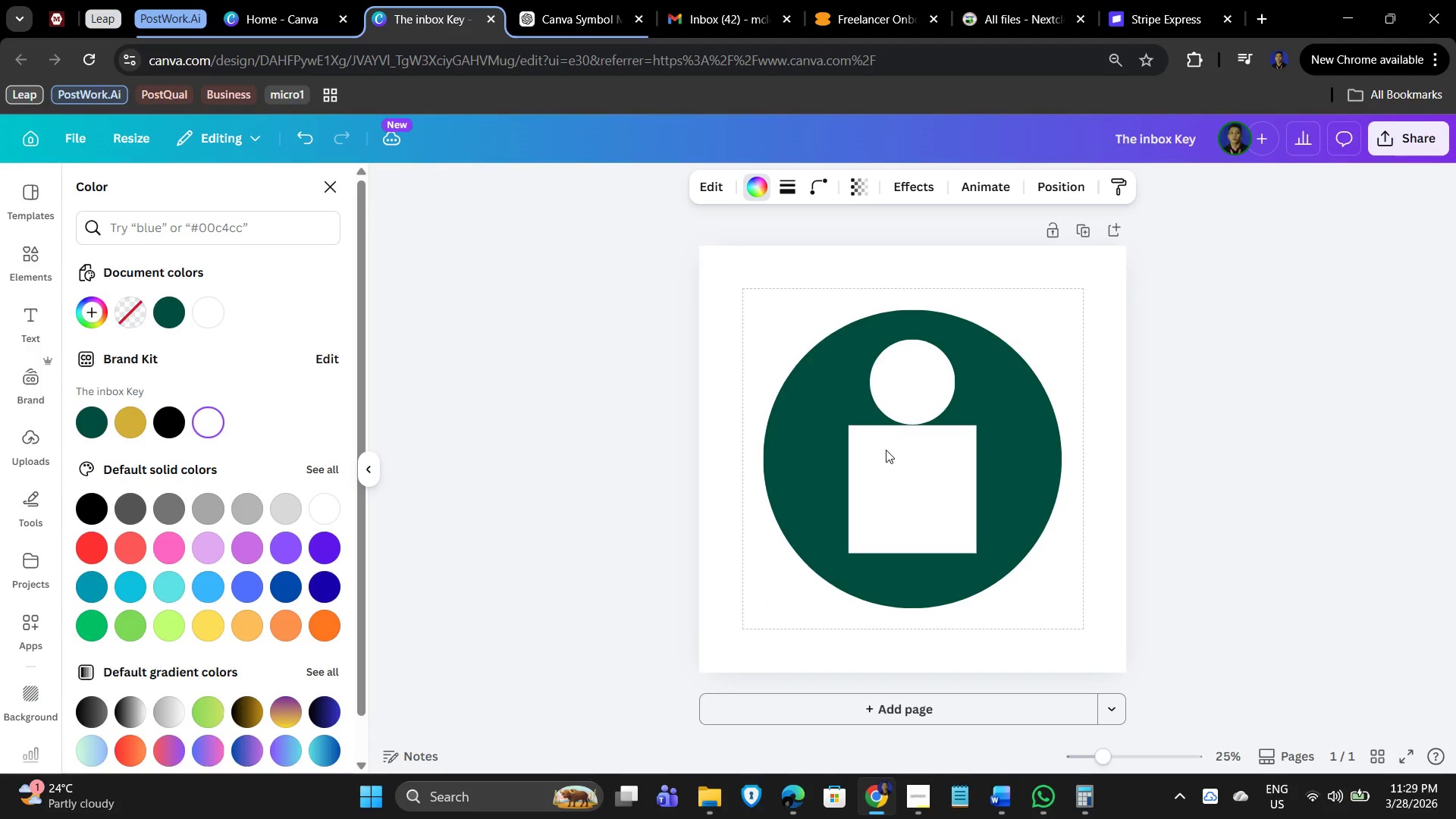 
key(ArrowDown)
 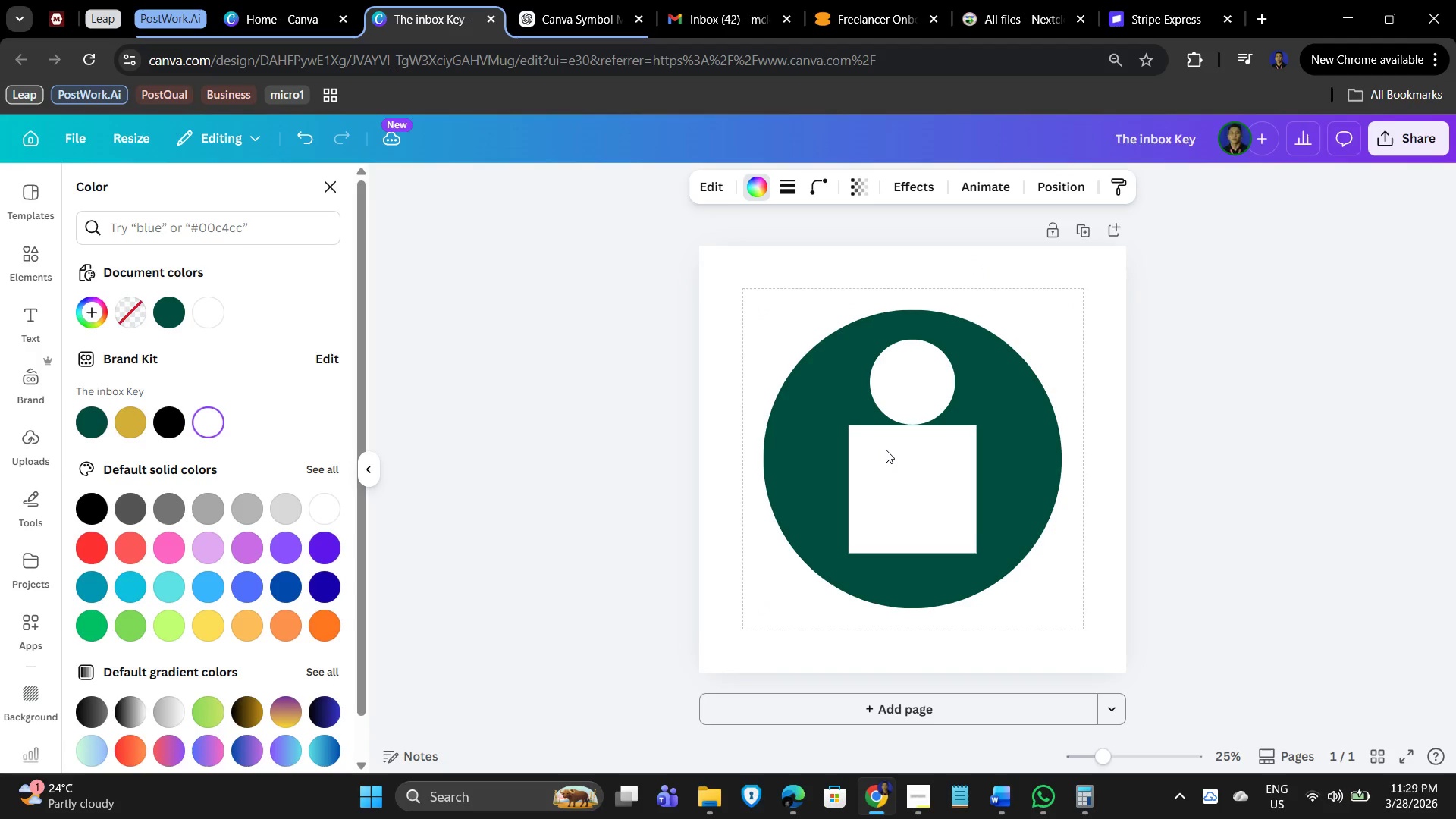 
key(ArrowDown)
 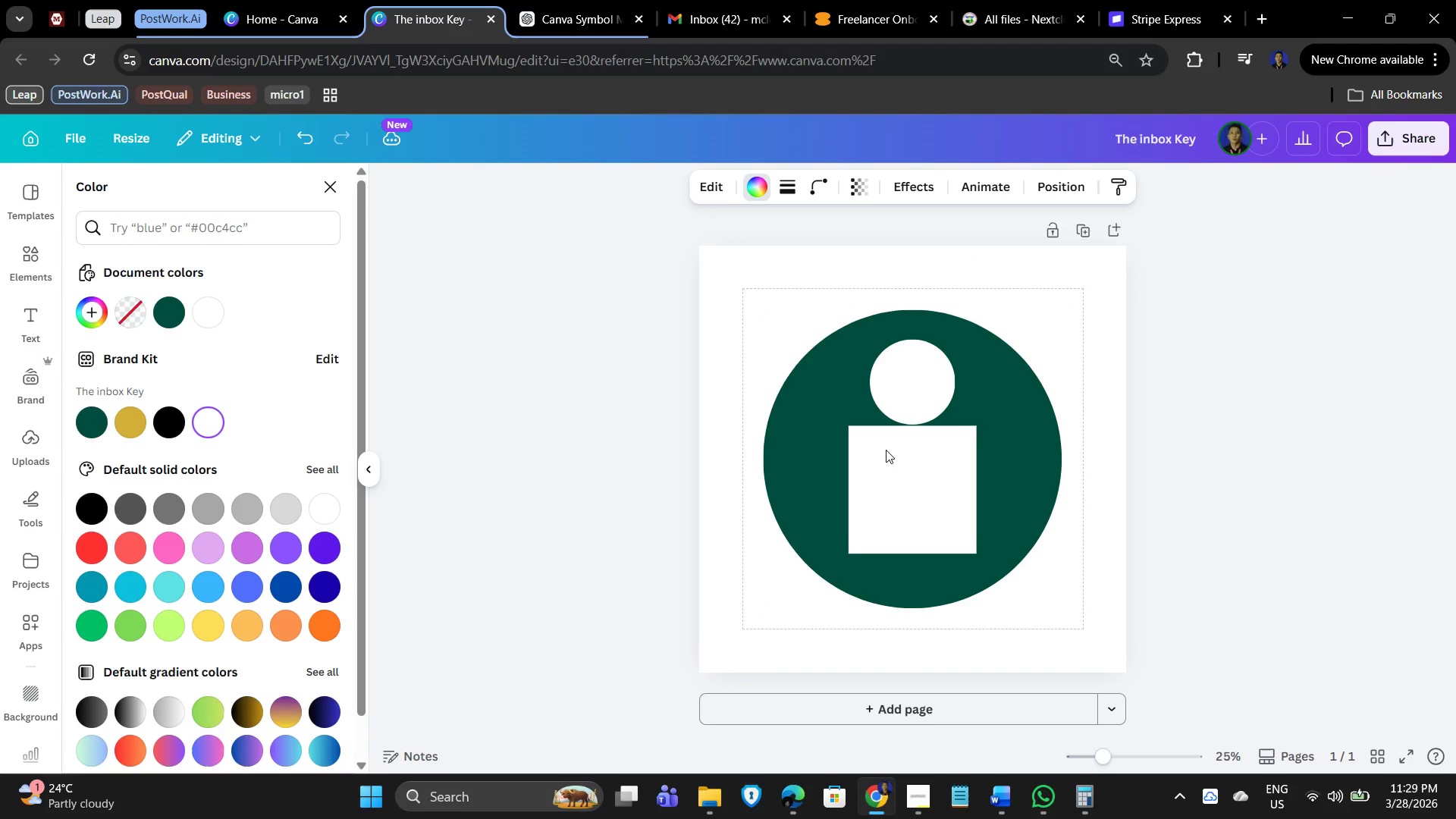 
key(ArrowDown)
 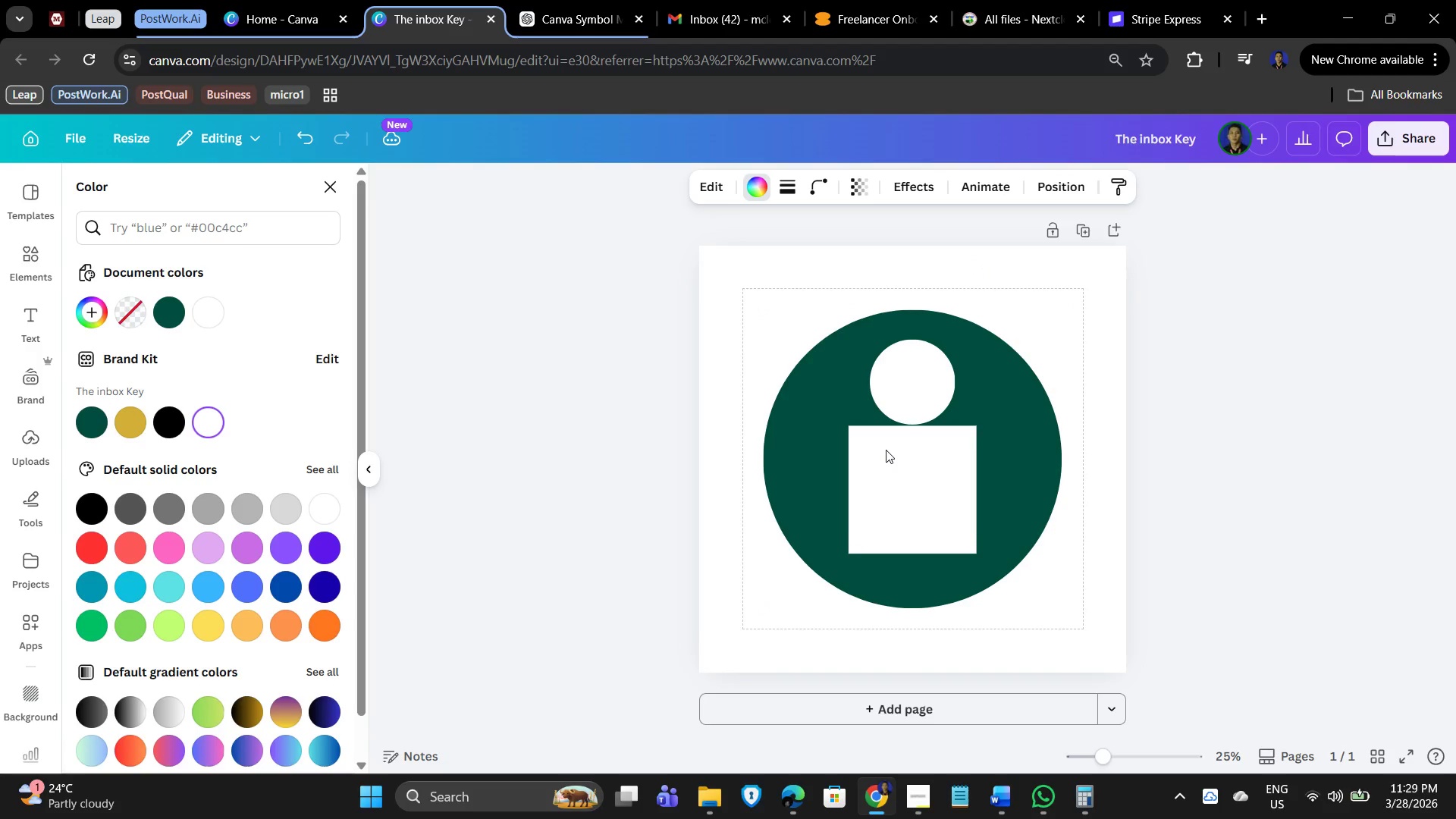 
key(ArrowDown)
 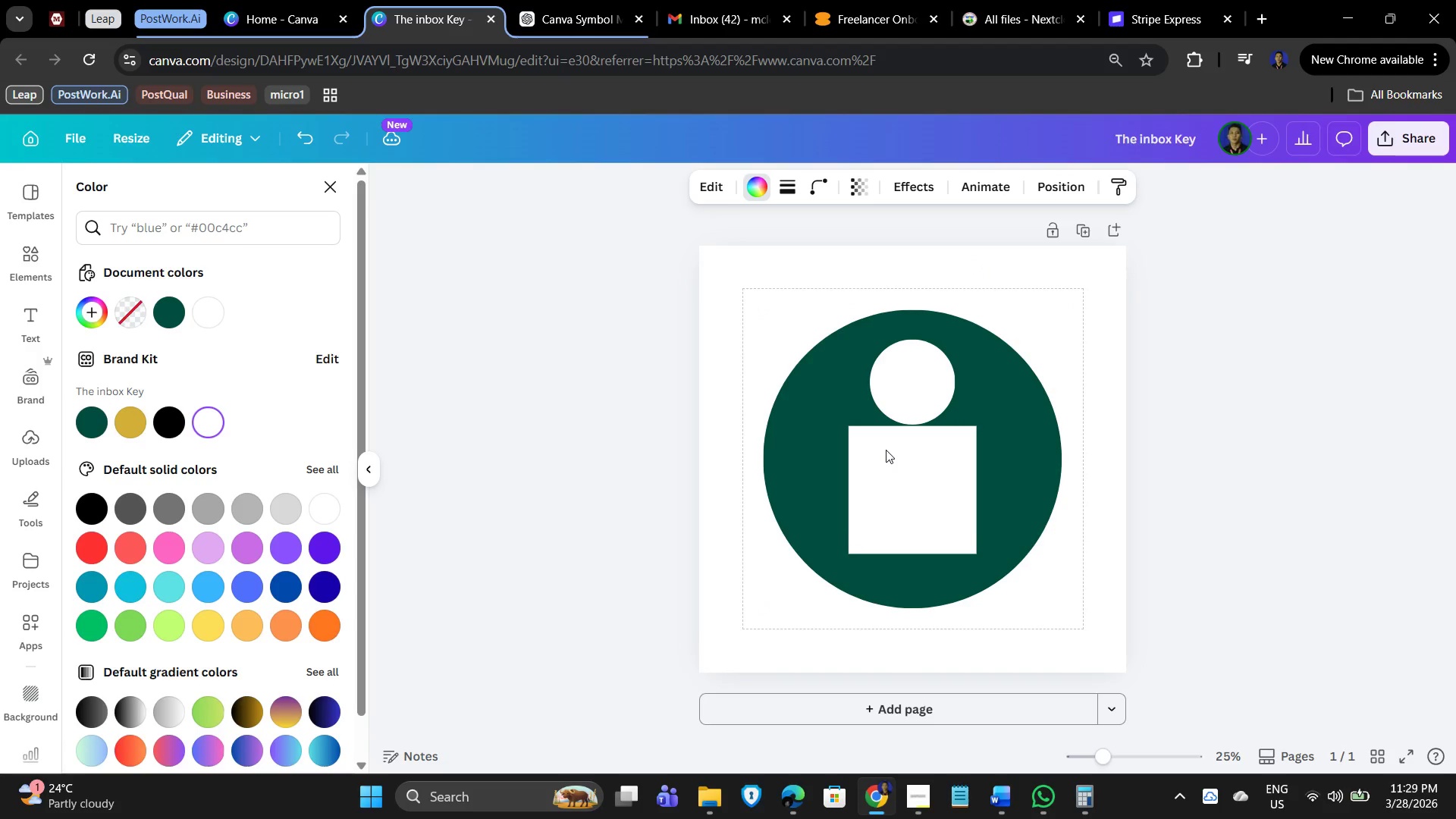 
key(ArrowDown)
 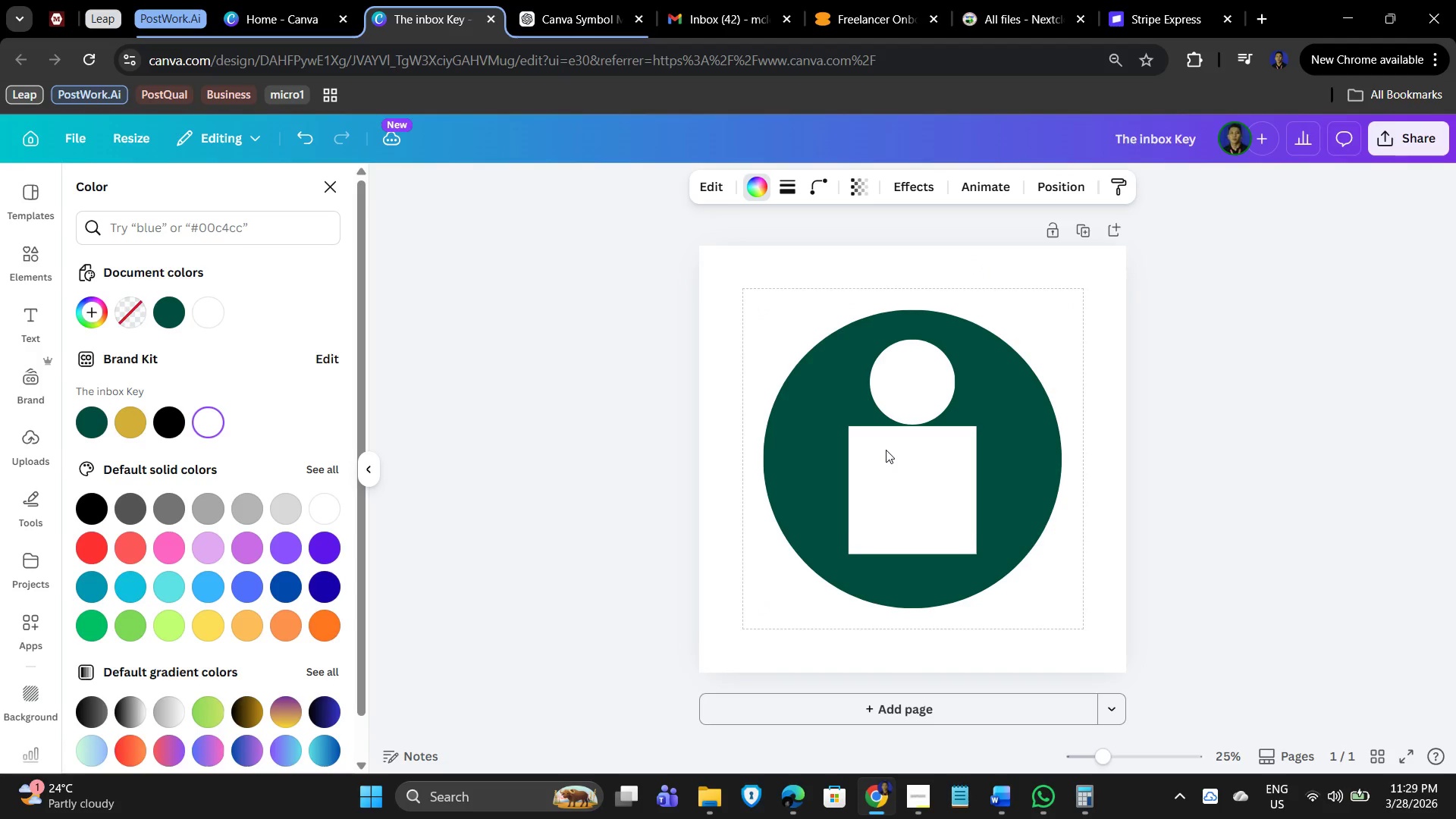 
key(ArrowDown)
 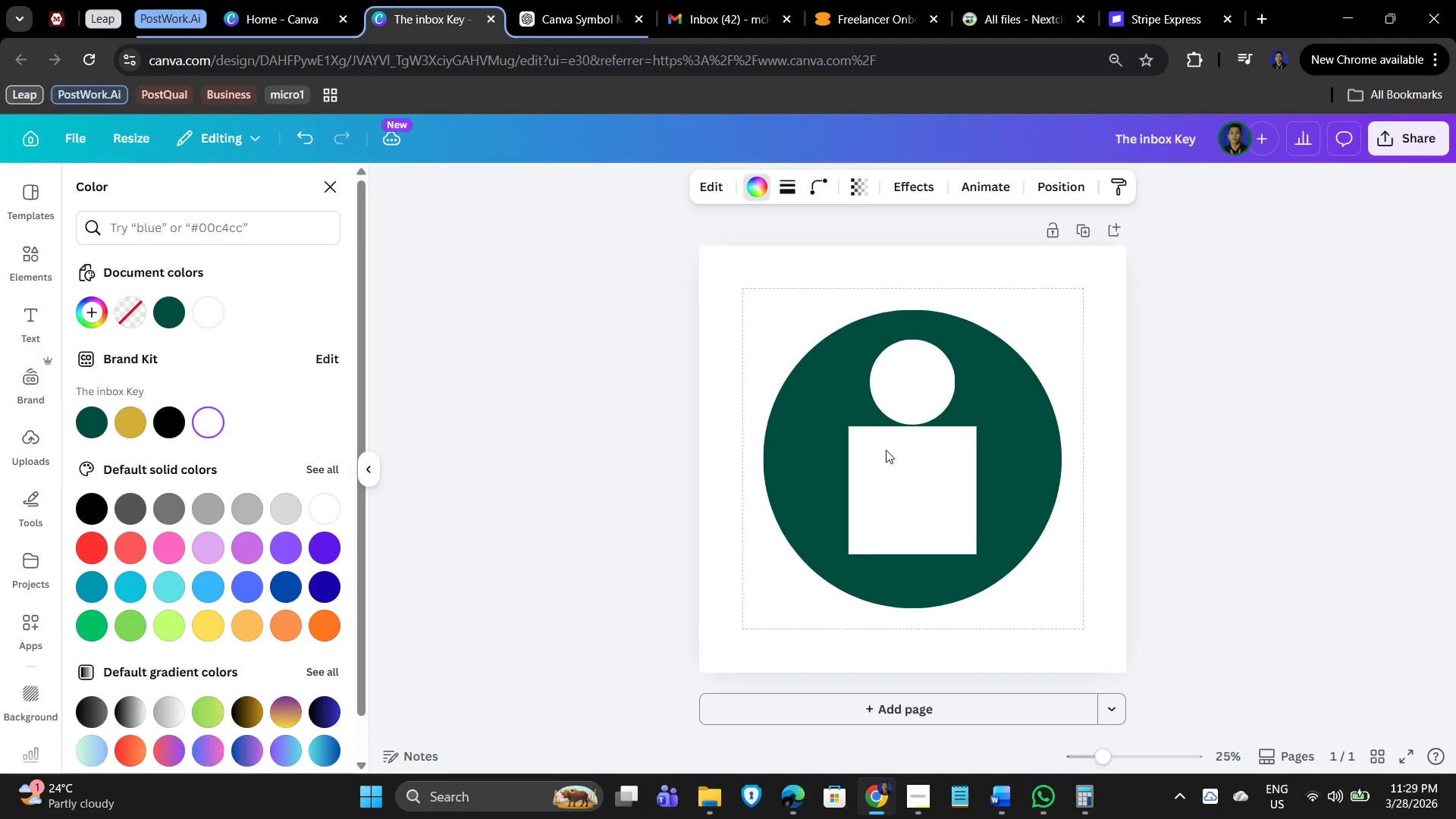 
key(ArrowDown)
 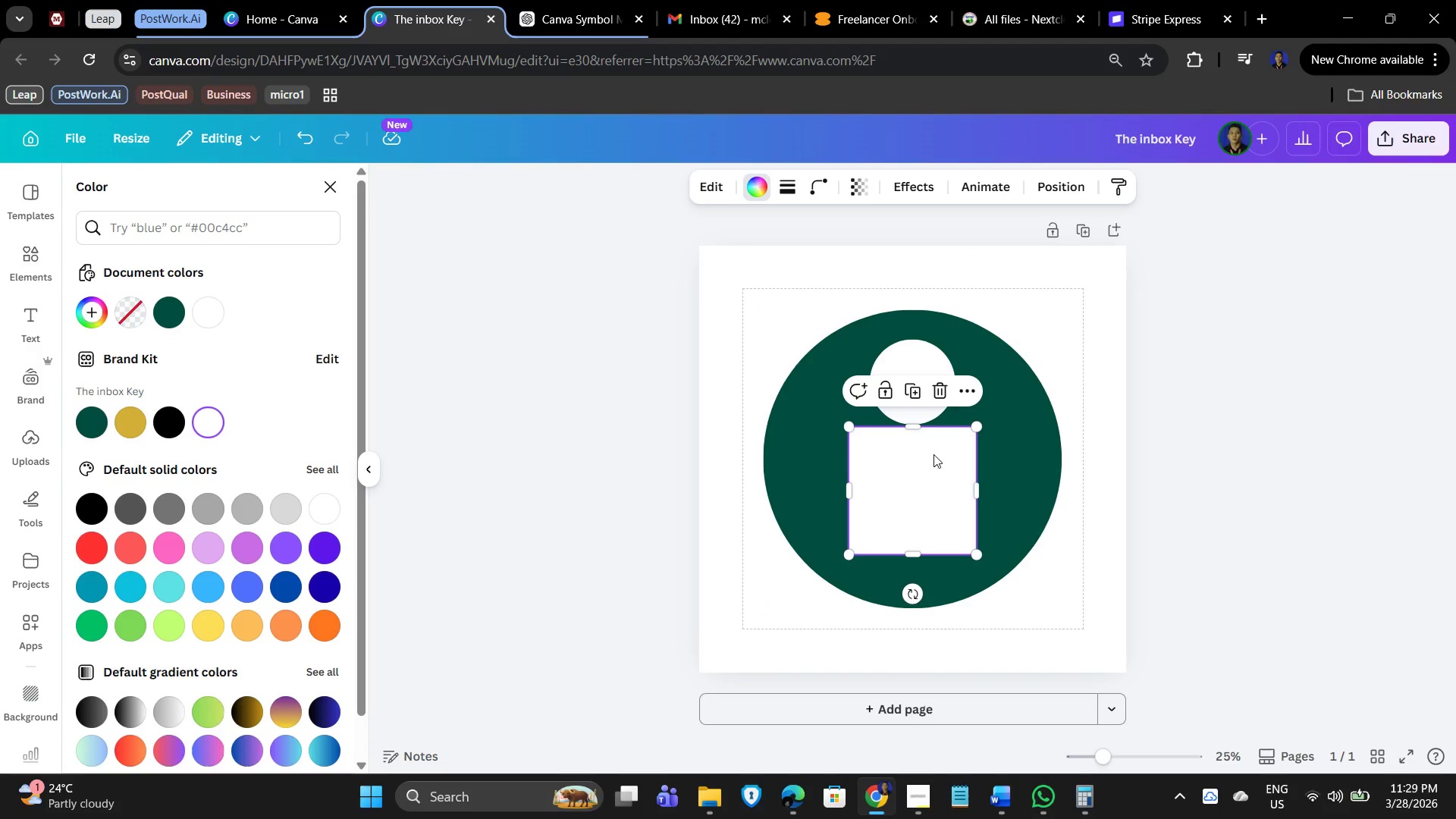 
left_click([919, 475])
 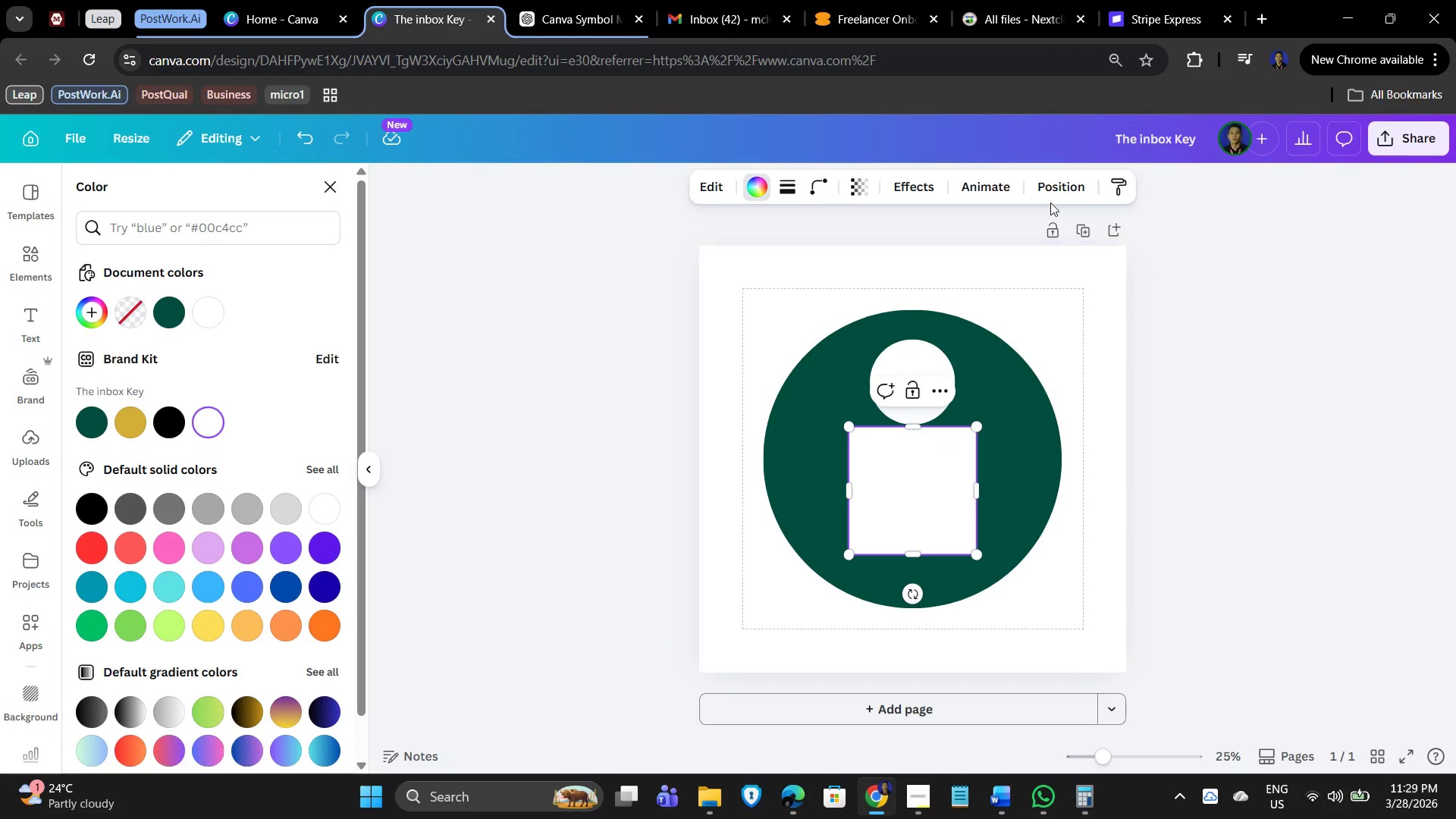 
left_click([1068, 184])
 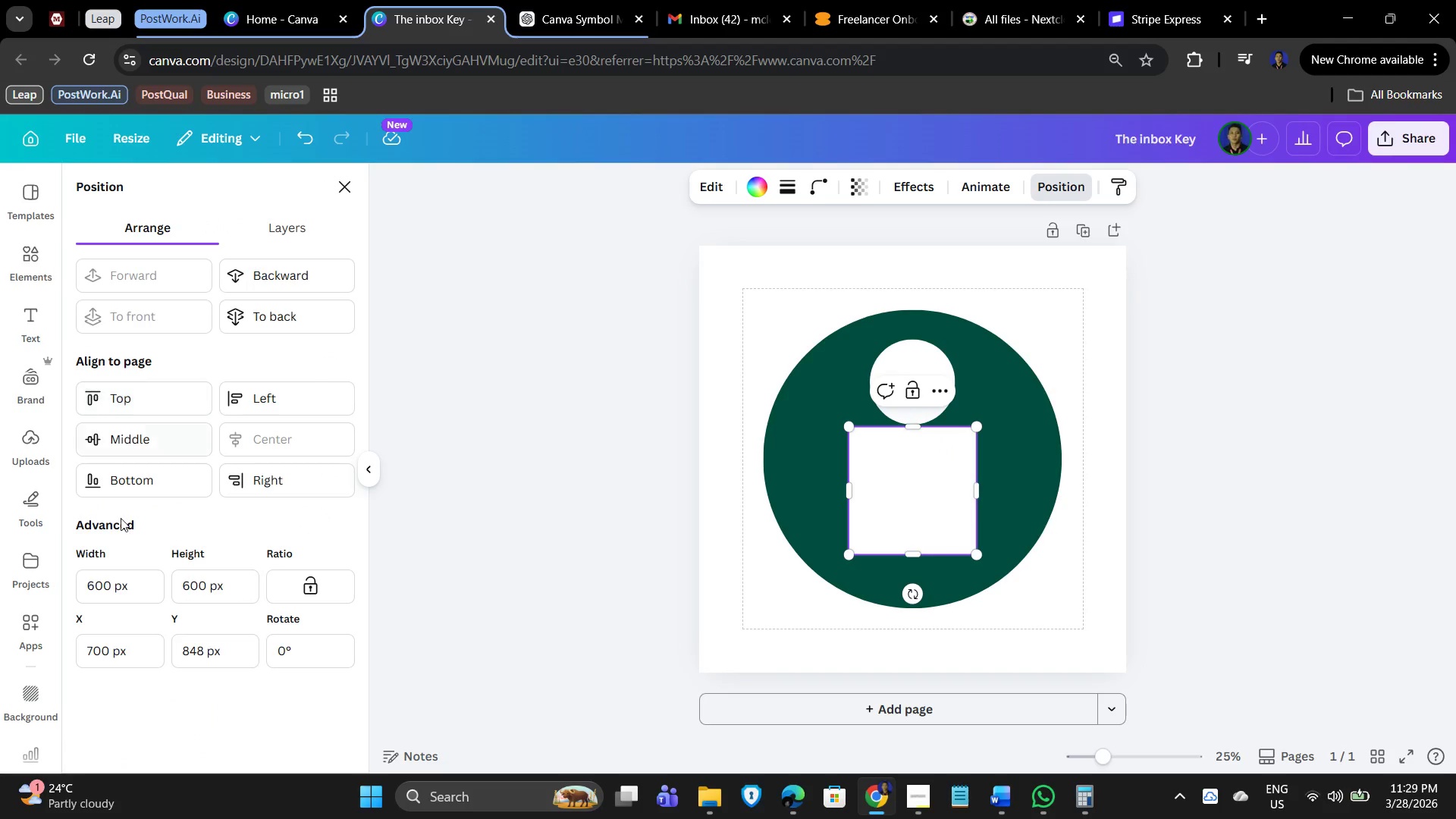 
left_click([126, 595])
 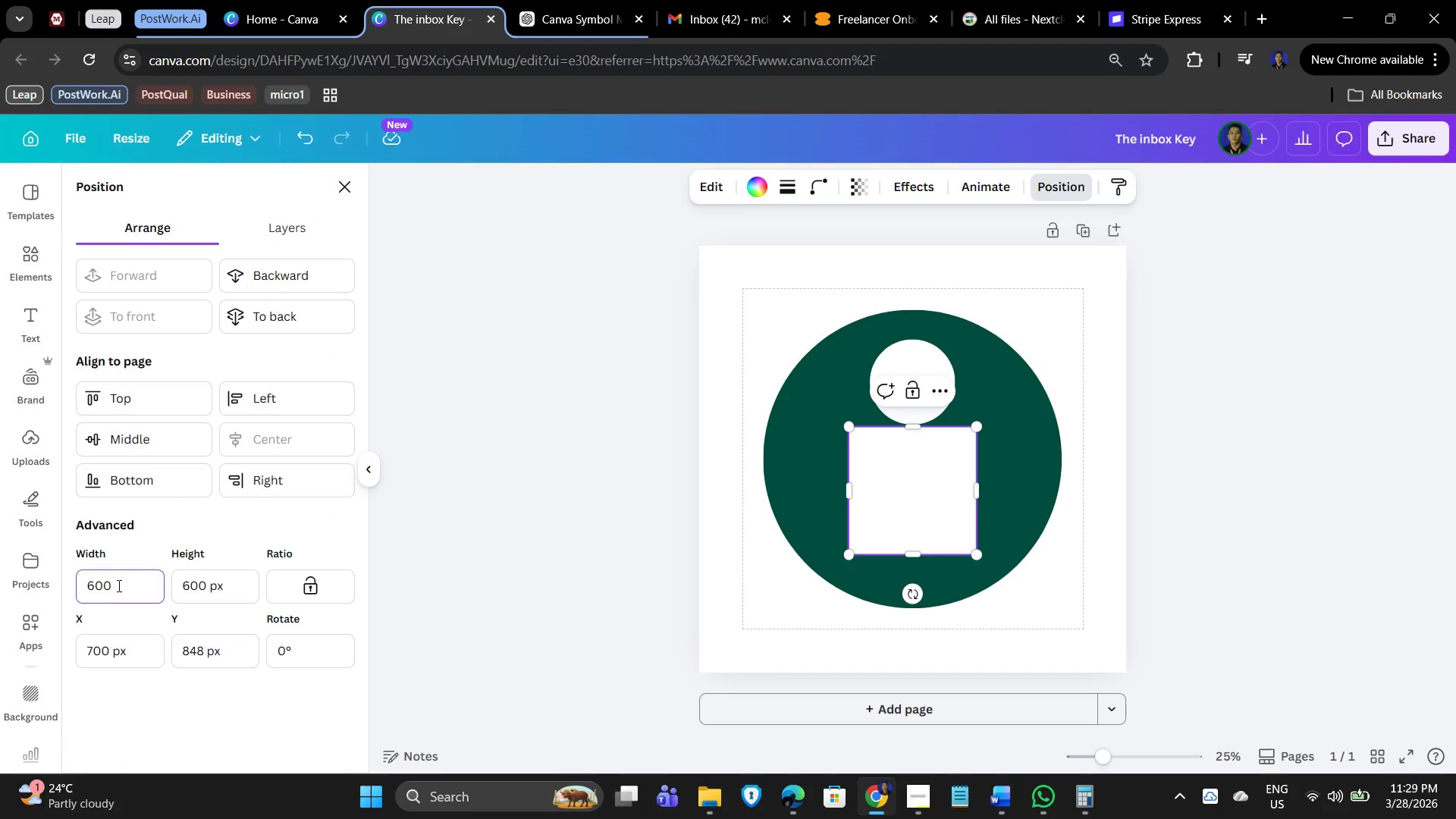 
left_click_drag(start_coordinate=[118, 587], to_coordinate=[46, 592])
 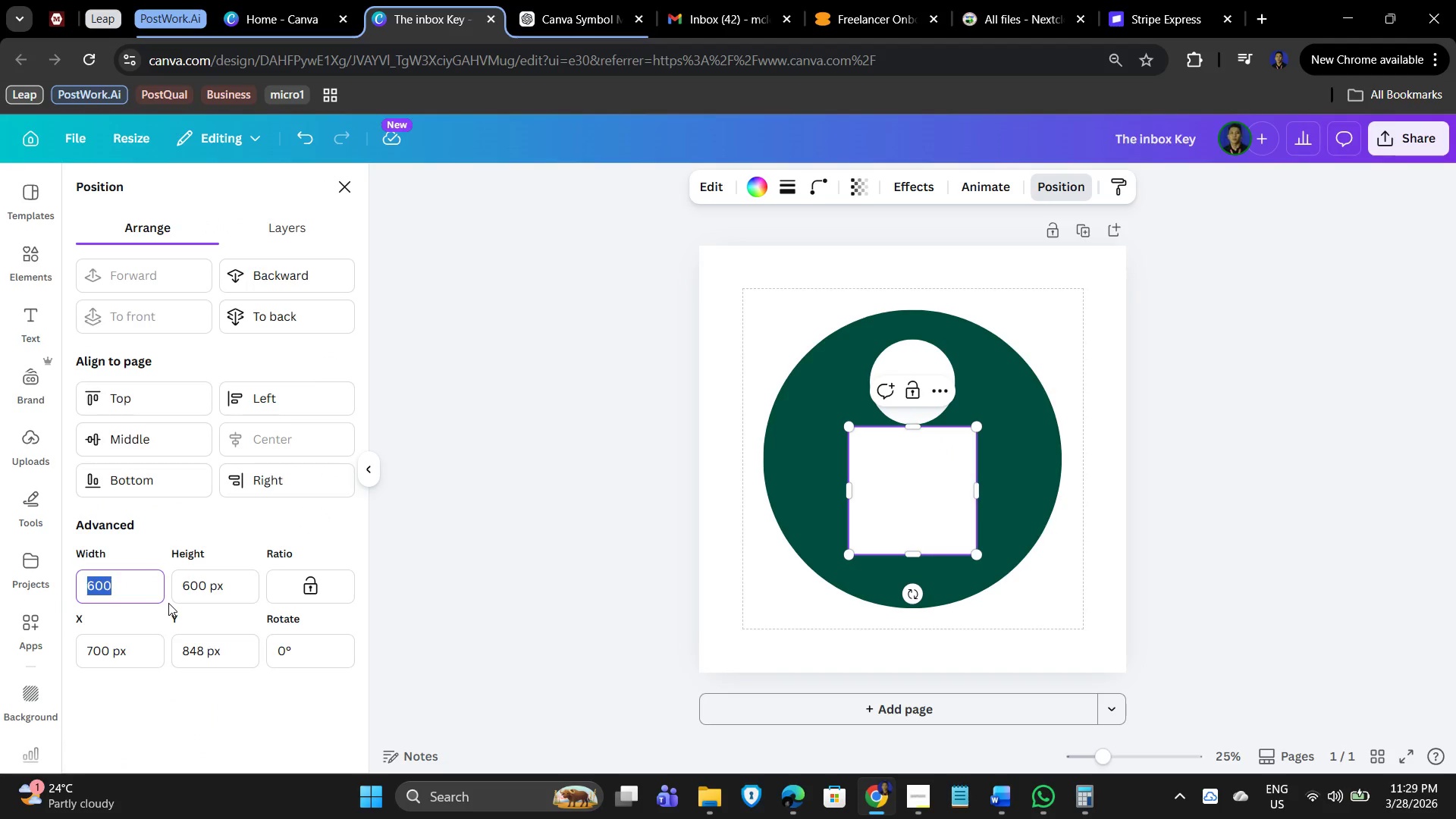 
key(Numpad2)
 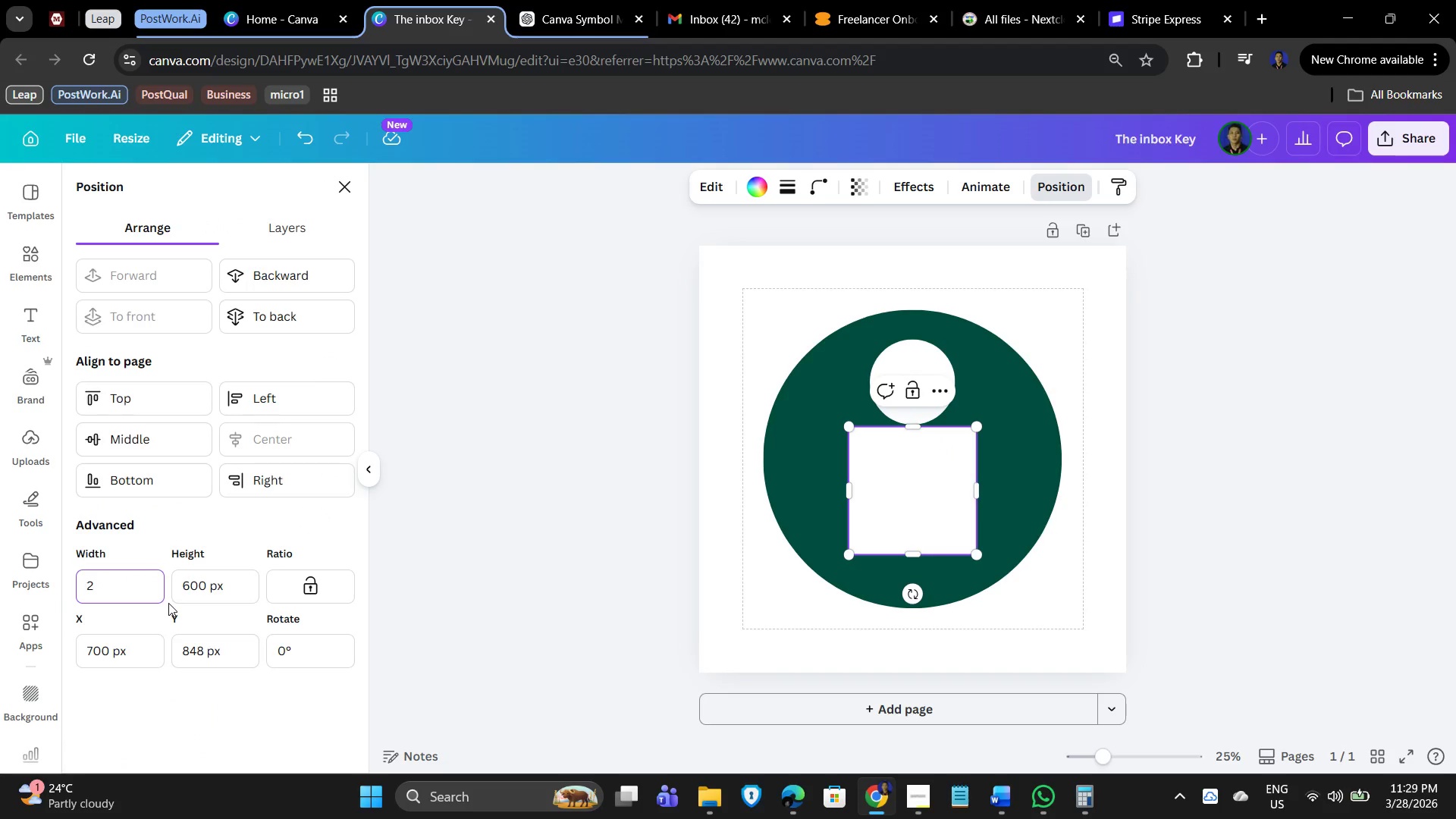 
key(Numpad0)
 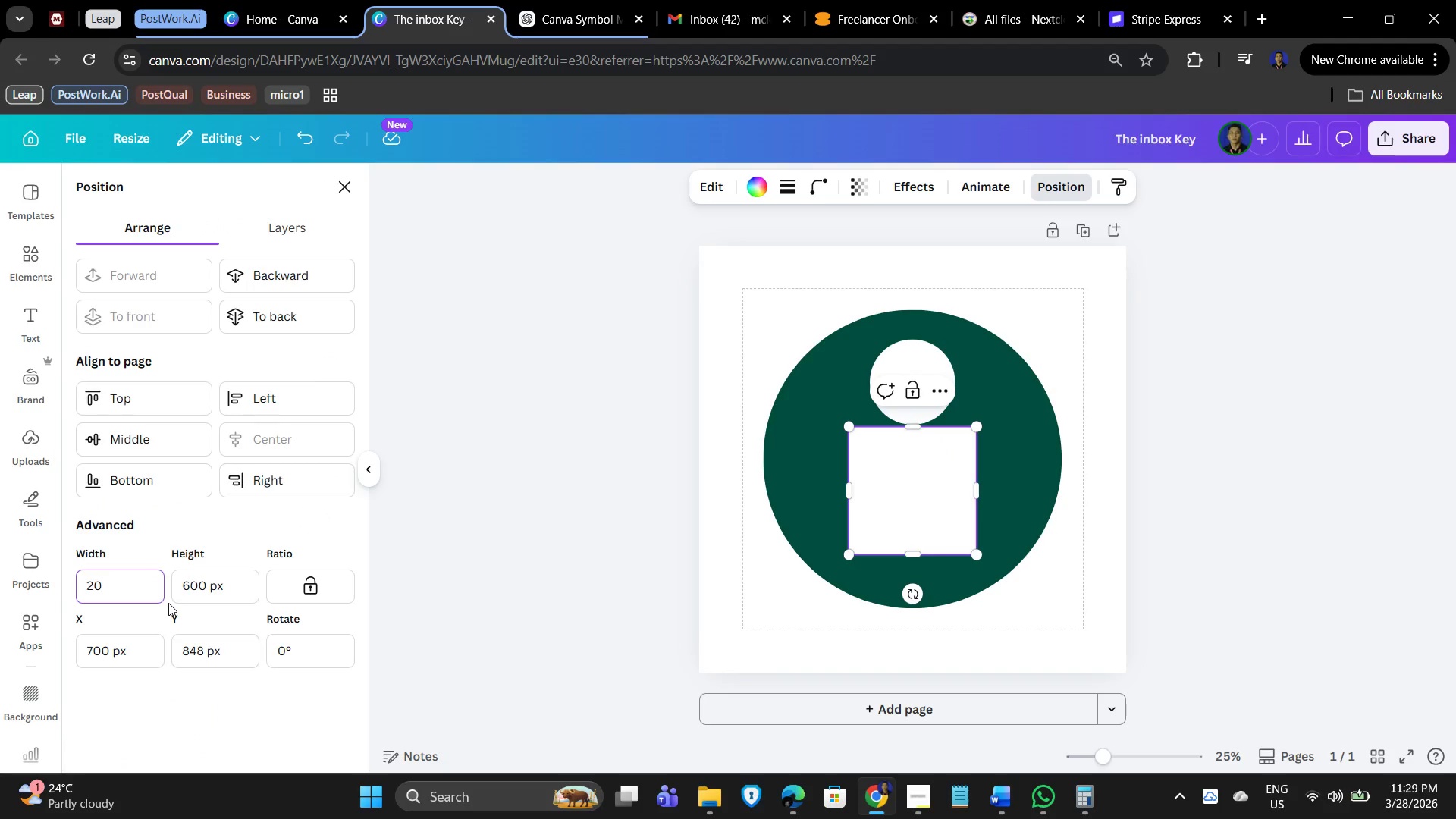 
key(Numpad0)
 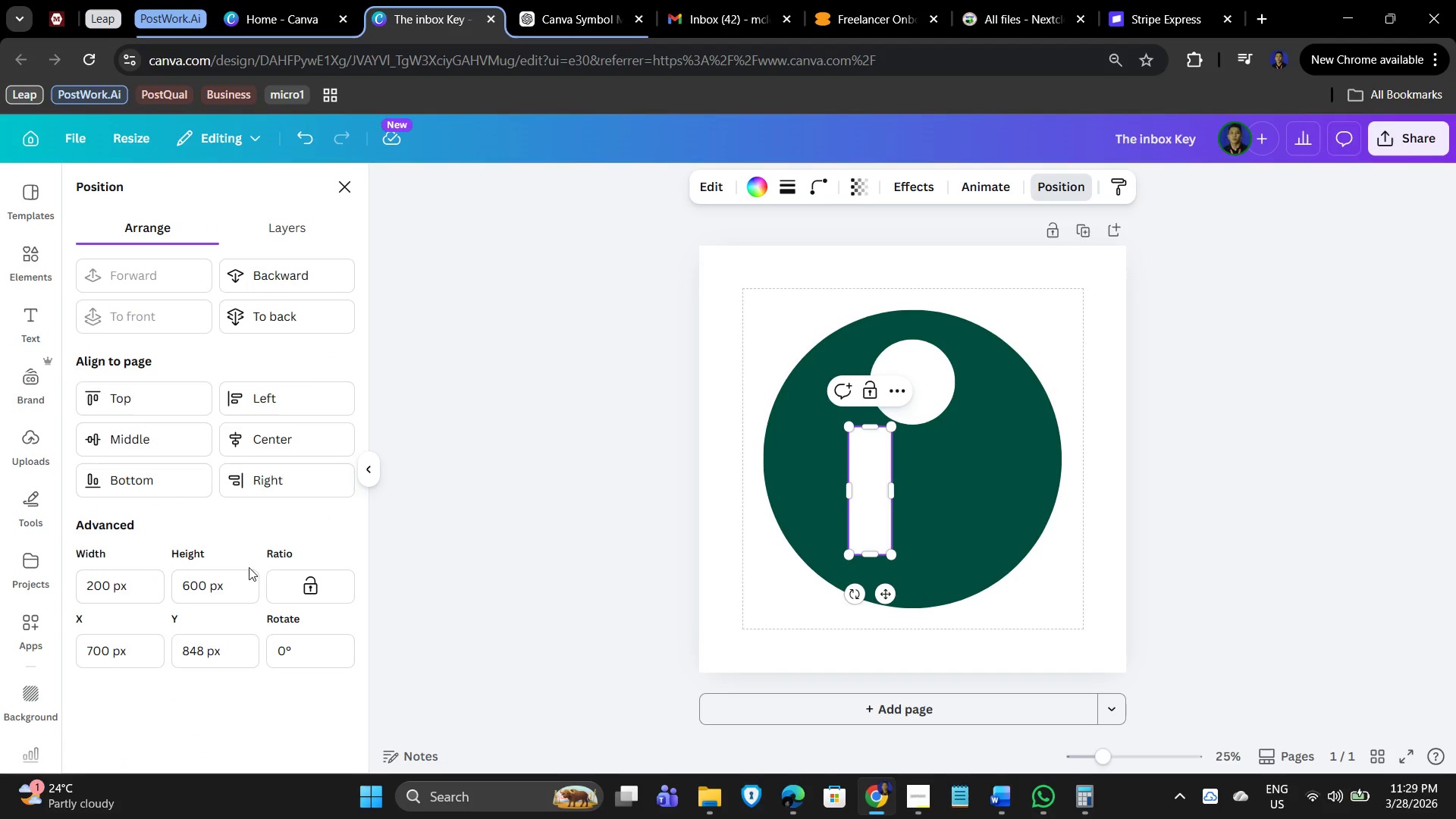 
left_click([224, 586])
 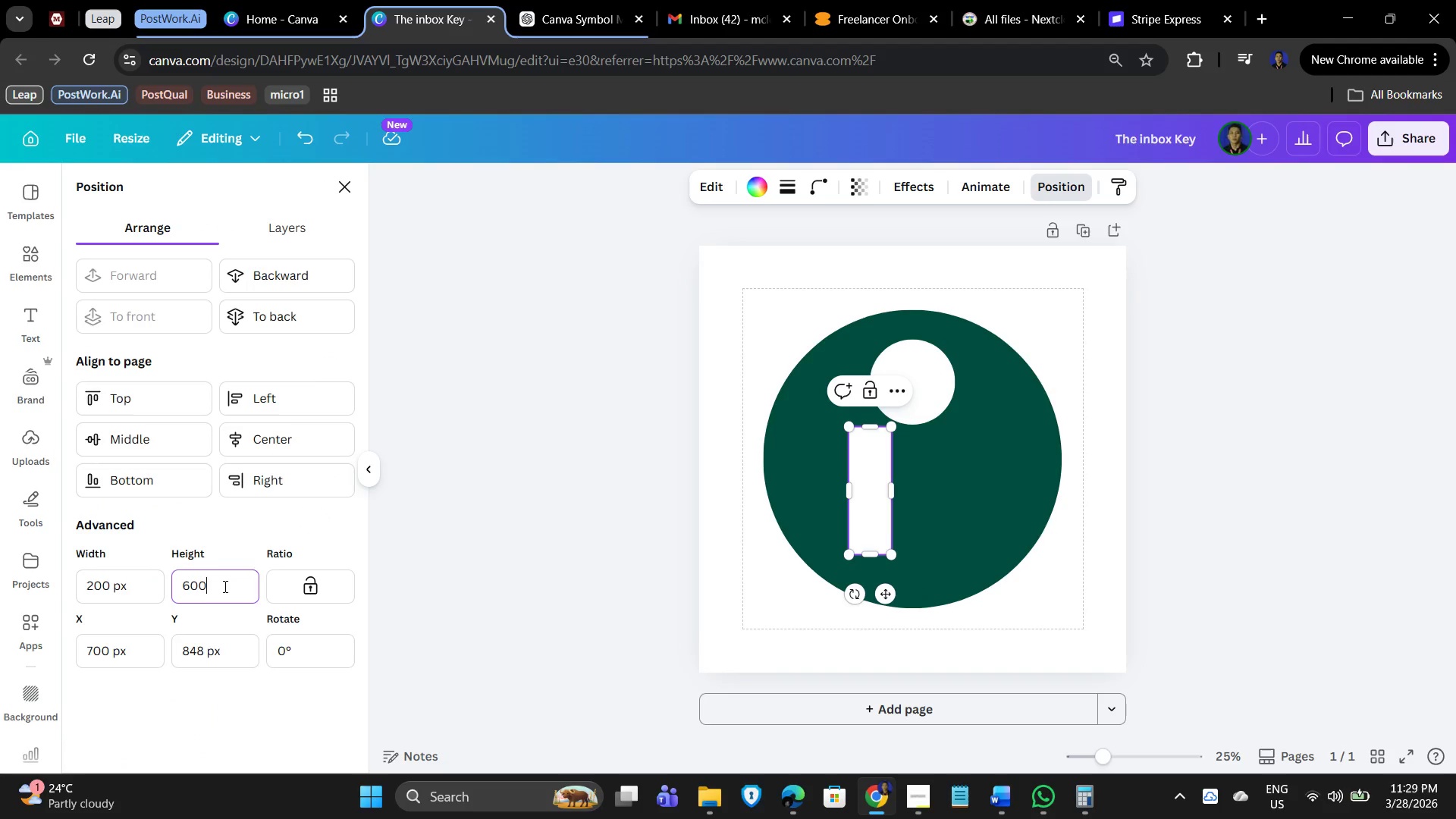 
left_click_drag(start_coordinate=[224, 586], to_coordinate=[172, 583])
 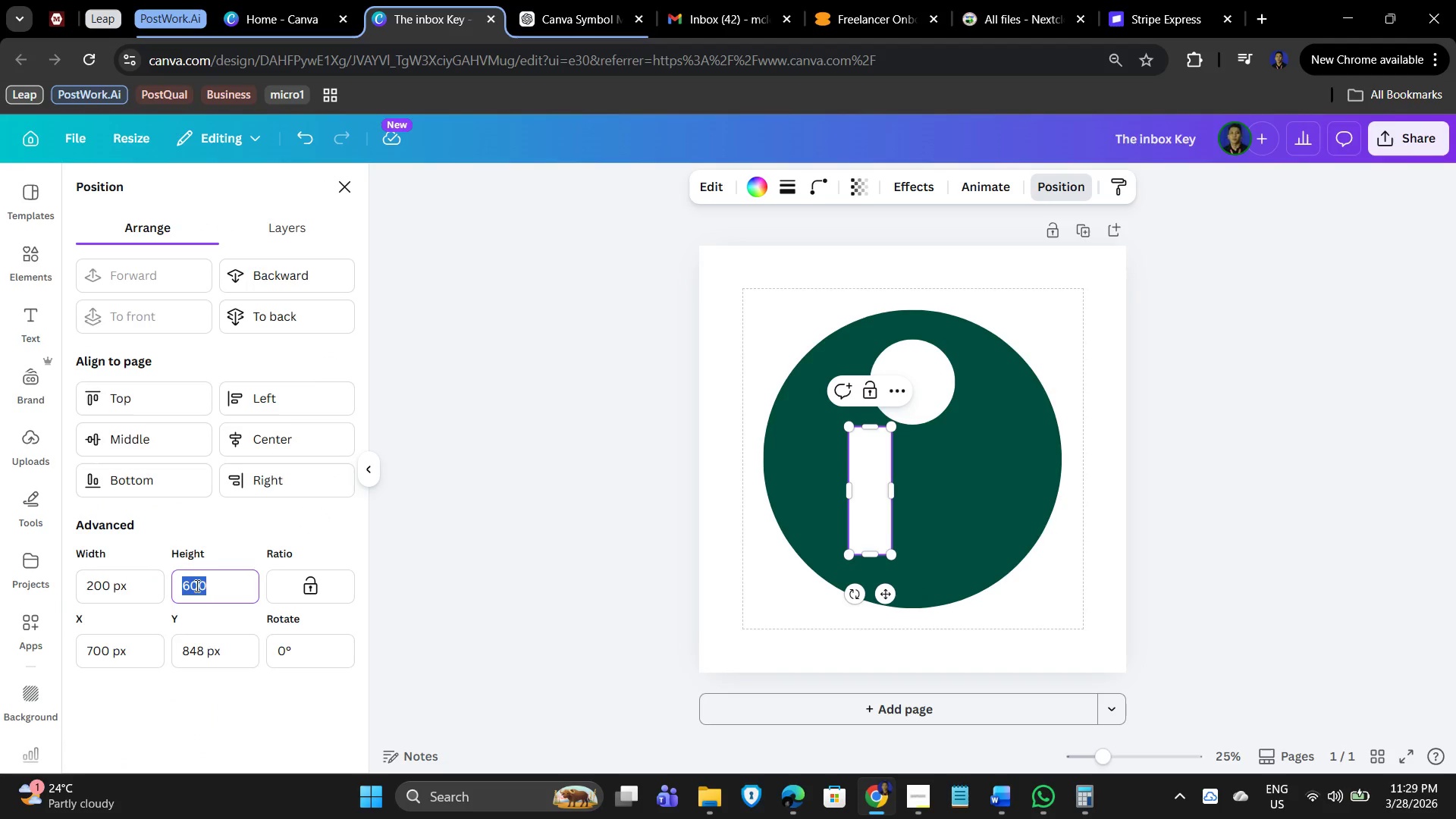 
key(Numpad5)
 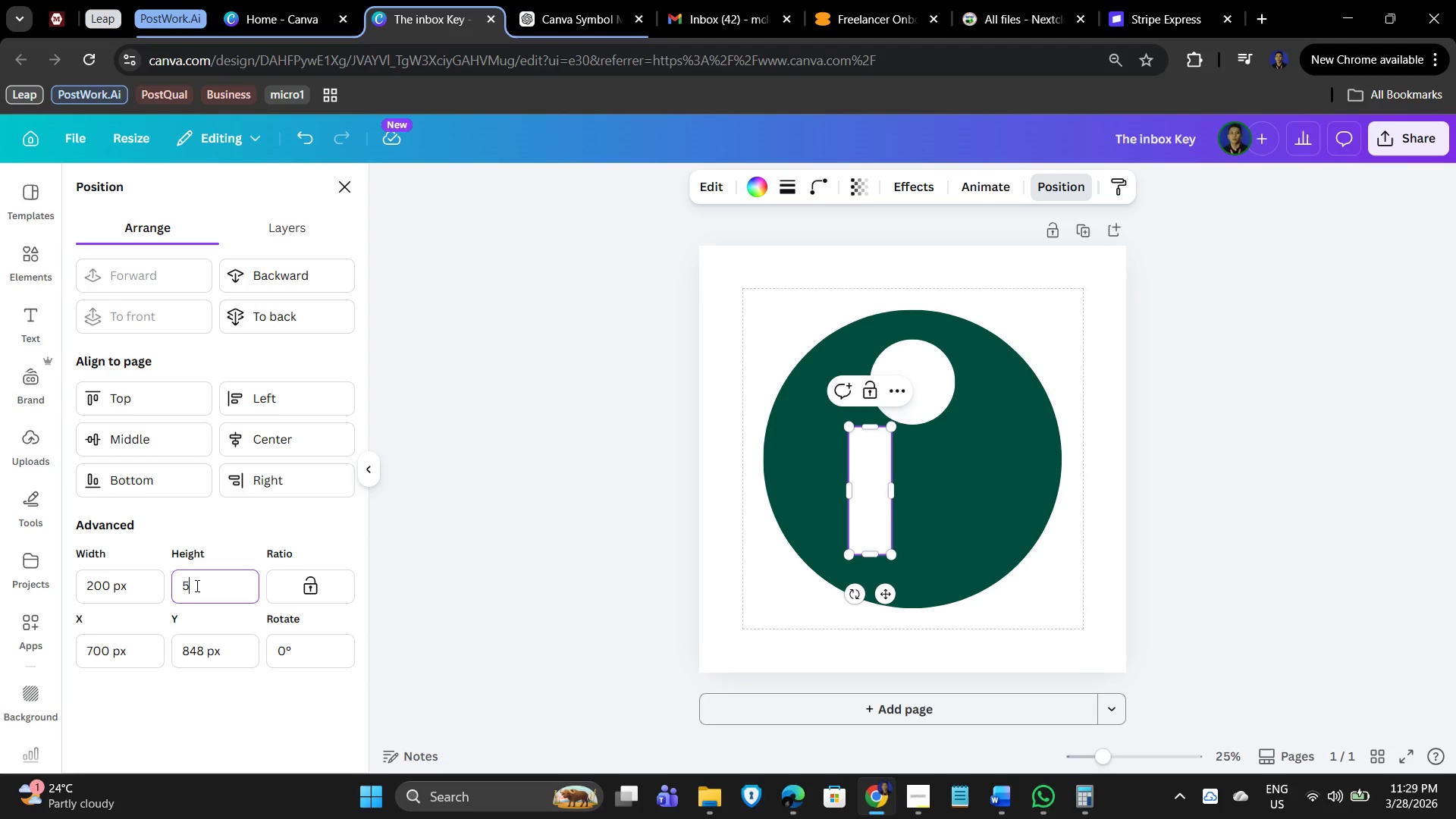 
key(Numpad0)
 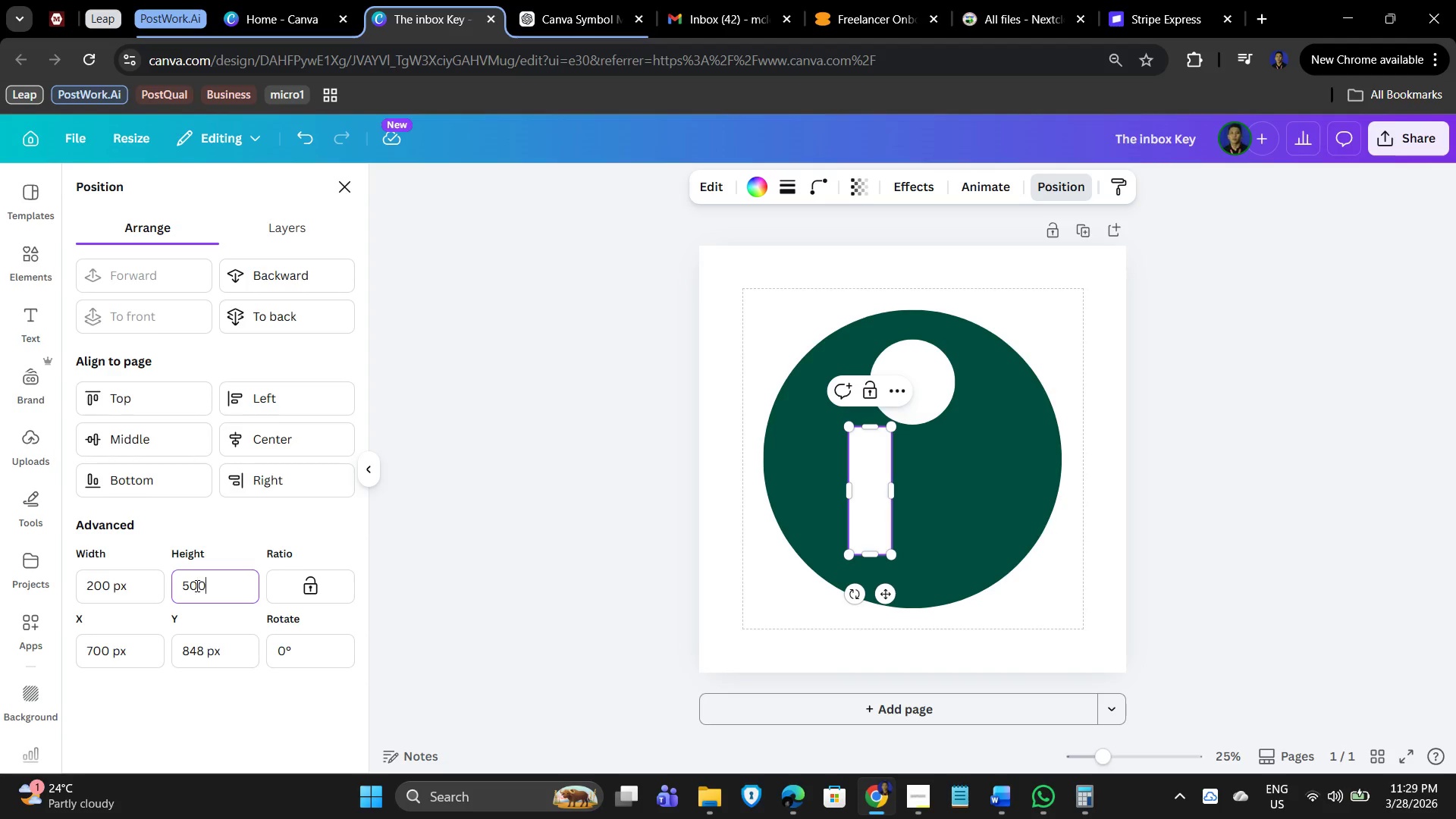 
key(Numpad0)
 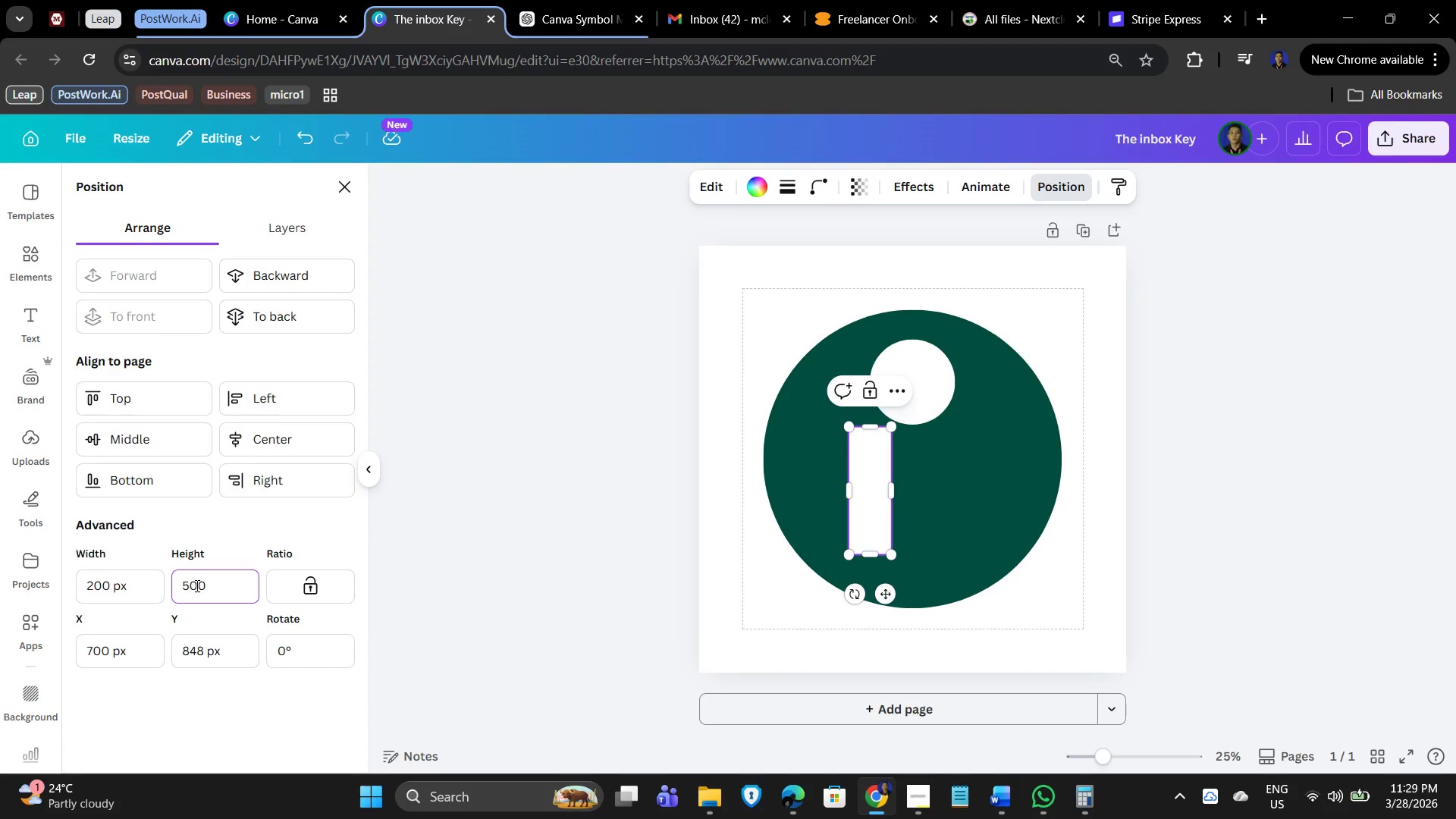 
key(NumpadEnter)
 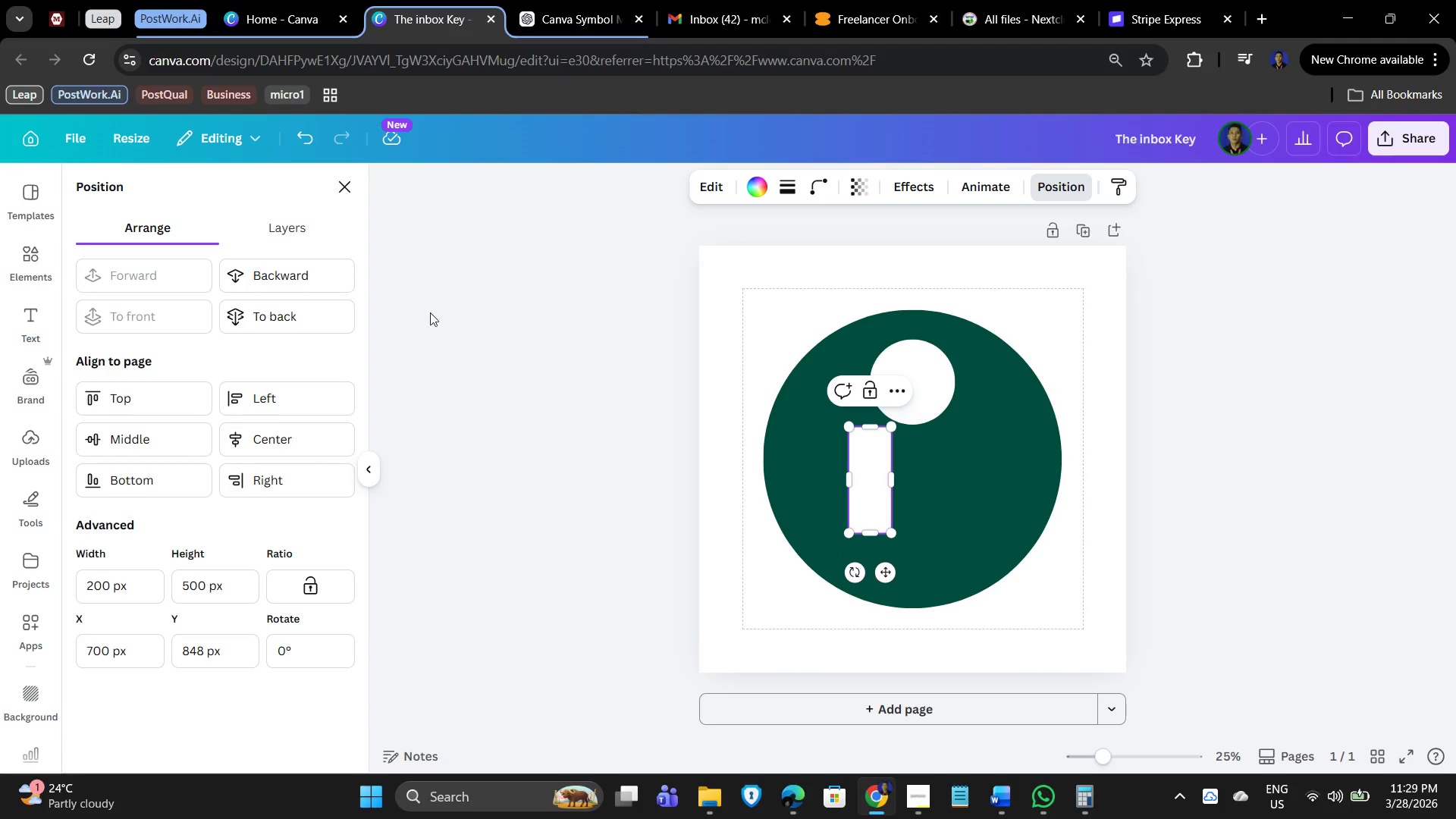 
left_click([272, 441])
 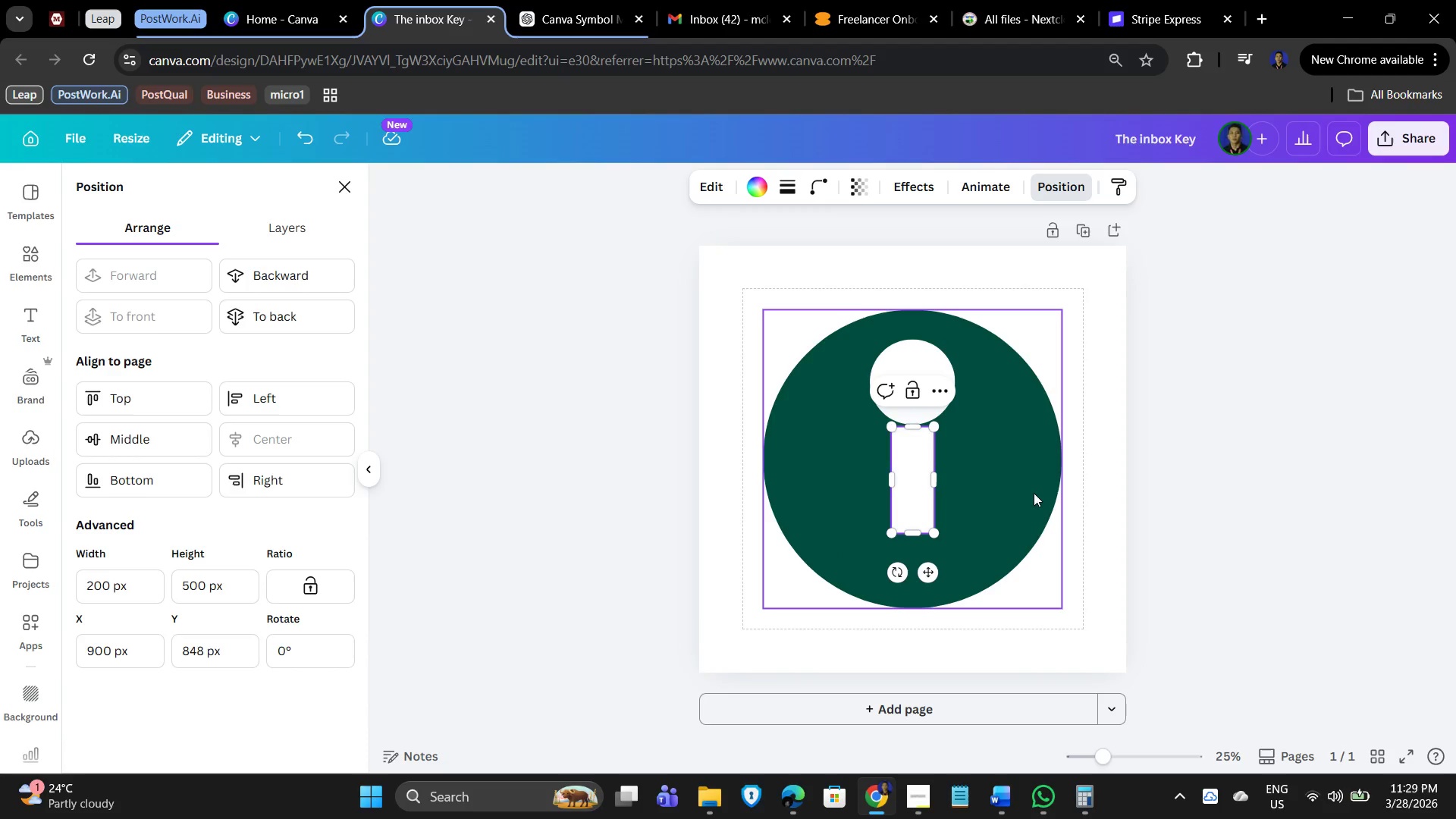 
left_click([1013, 473])
 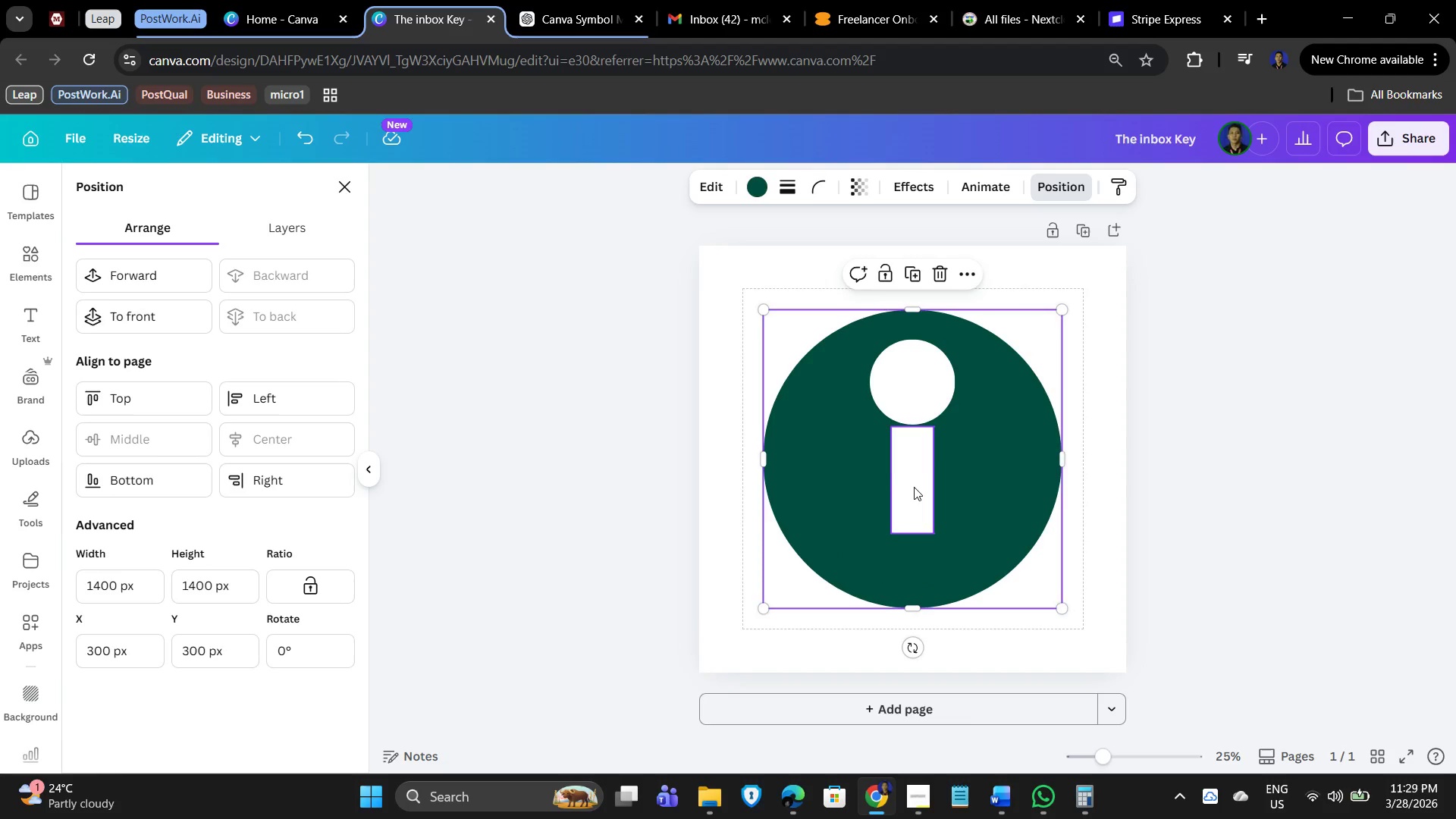 
left_click([914, 487])
 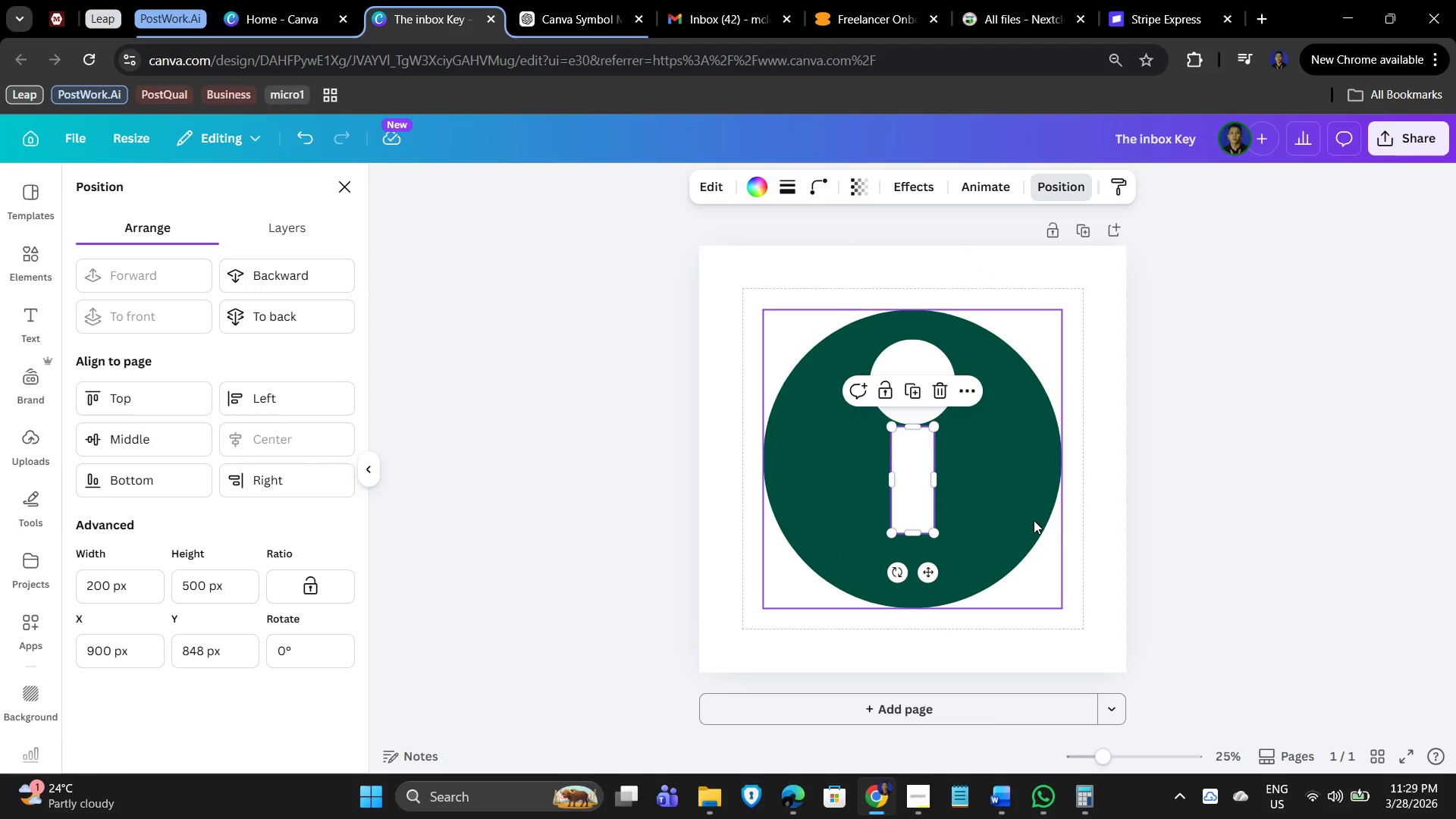 
key(ArrowDown)
 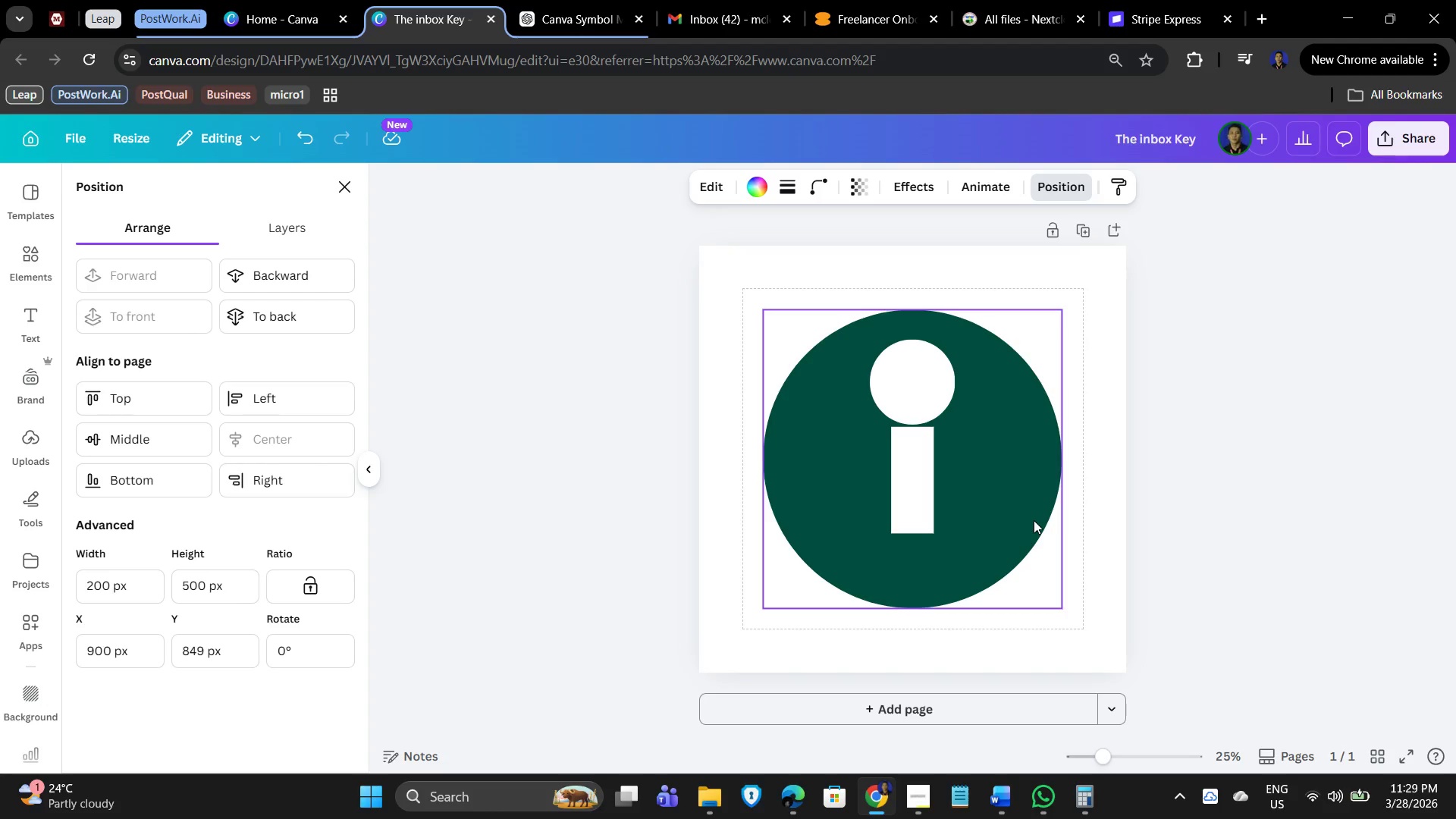 
key(ArrowDown)
 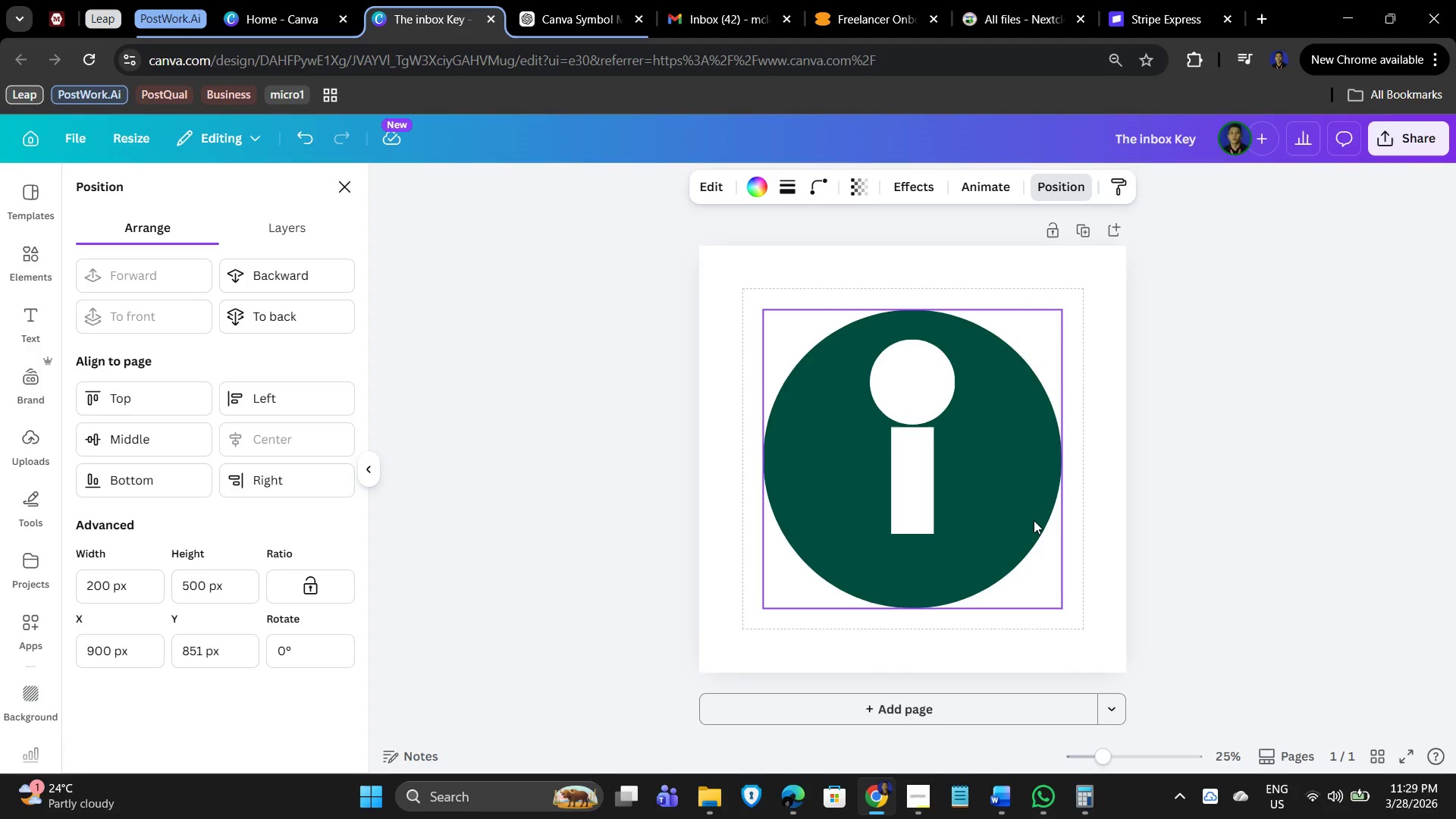 
key(ArrowDown)
 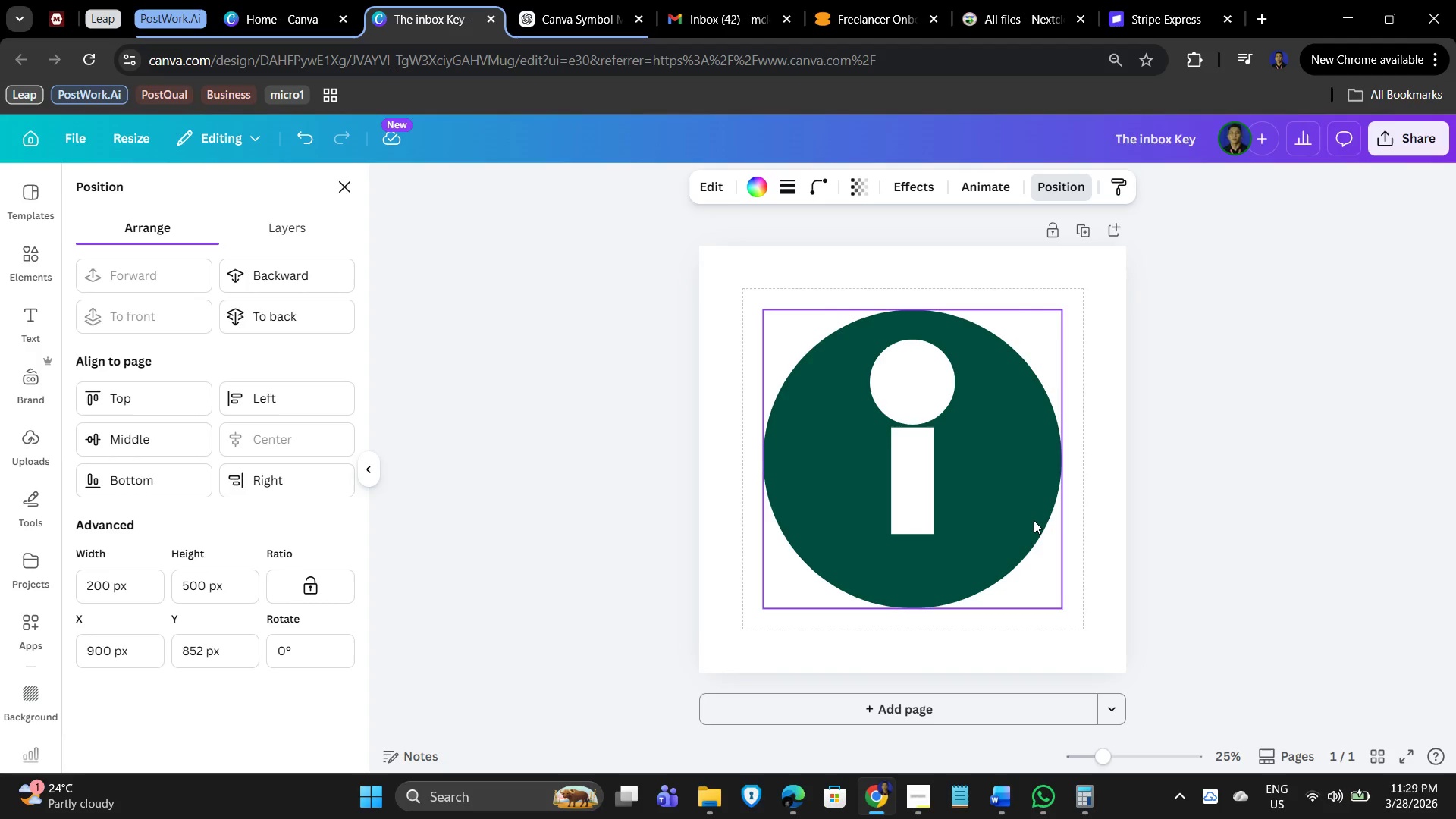 
key(ArrowDown)
 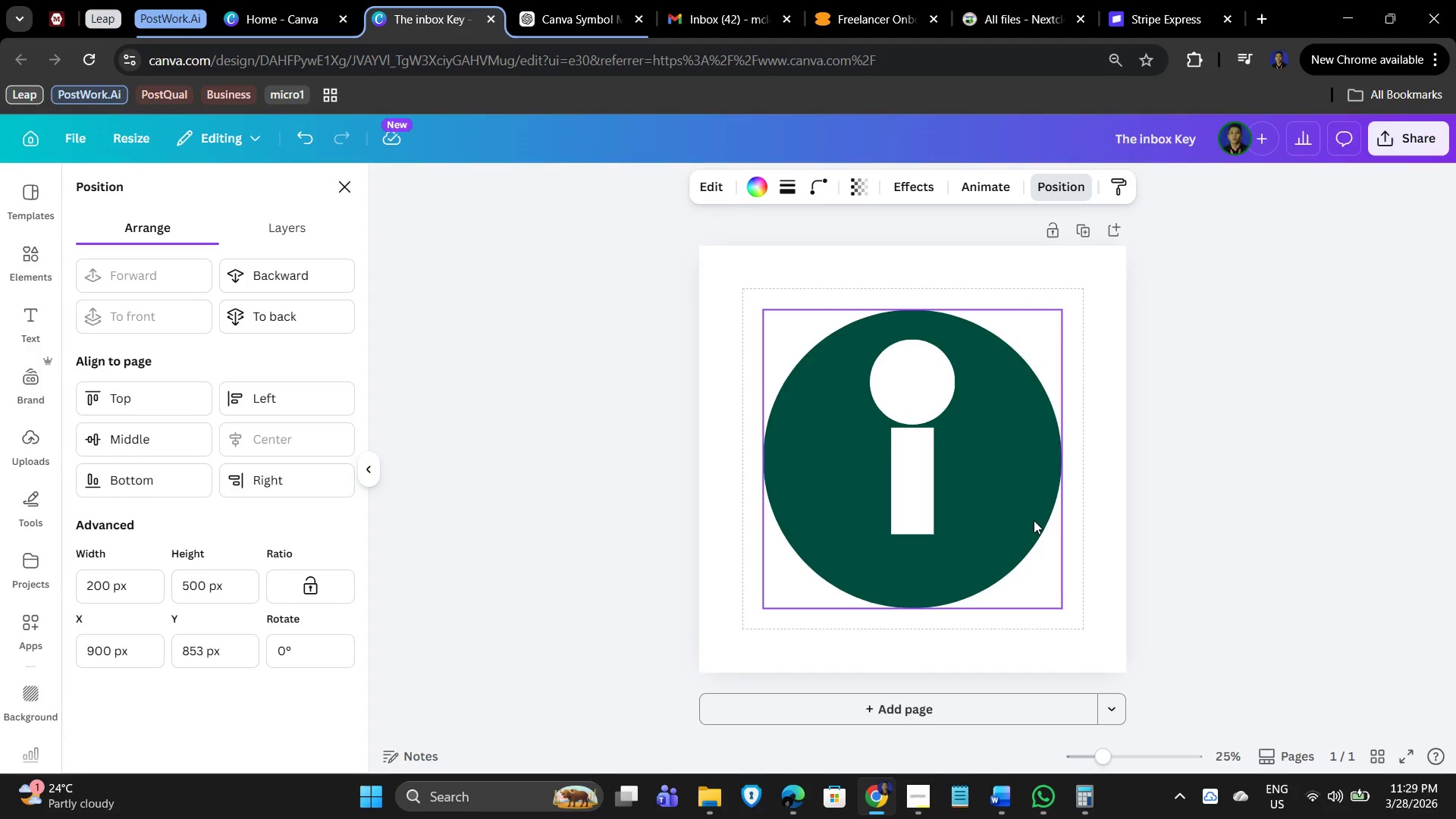 
key(ArrowDown)
 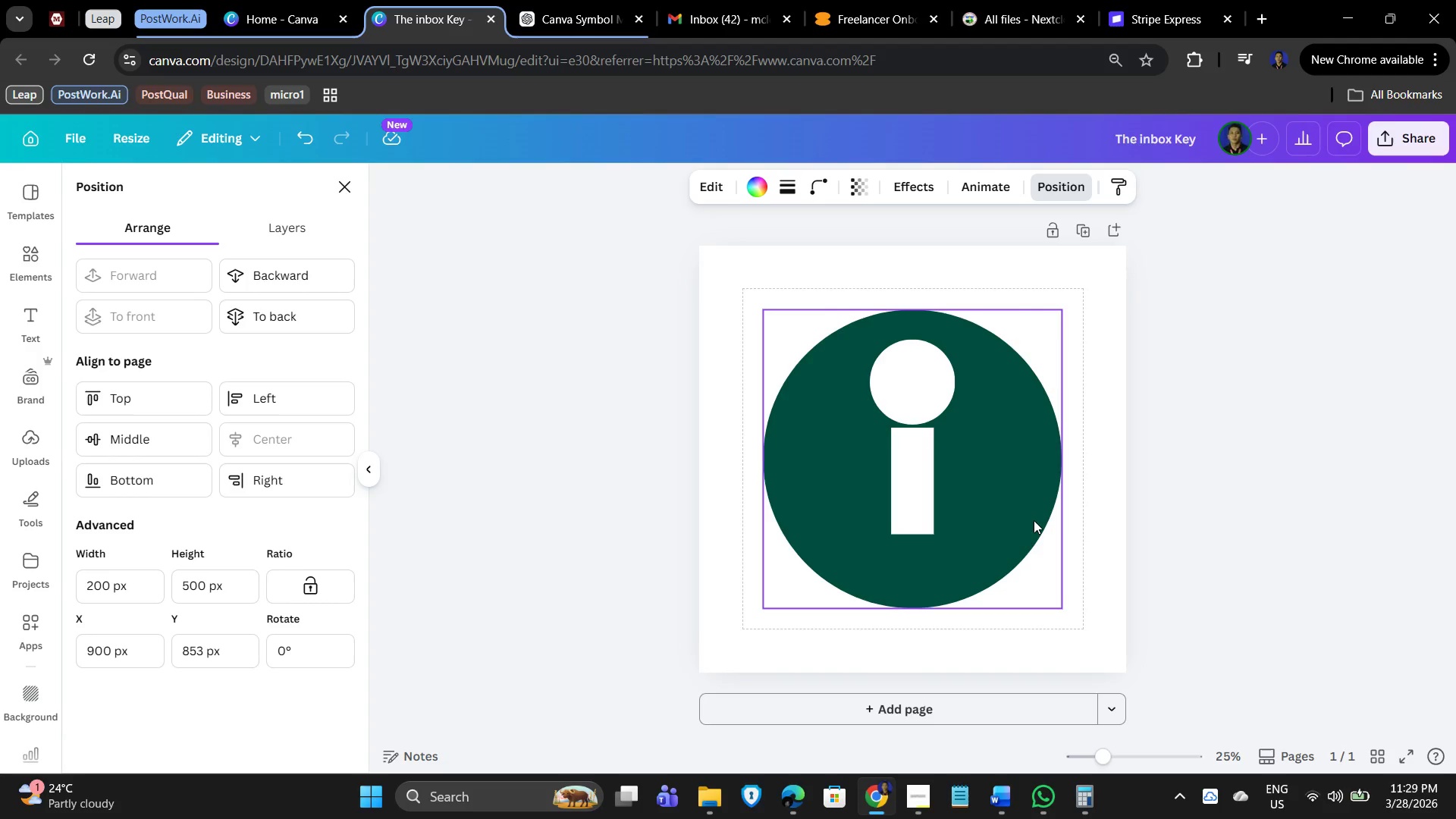 
key(ArrowDown)
 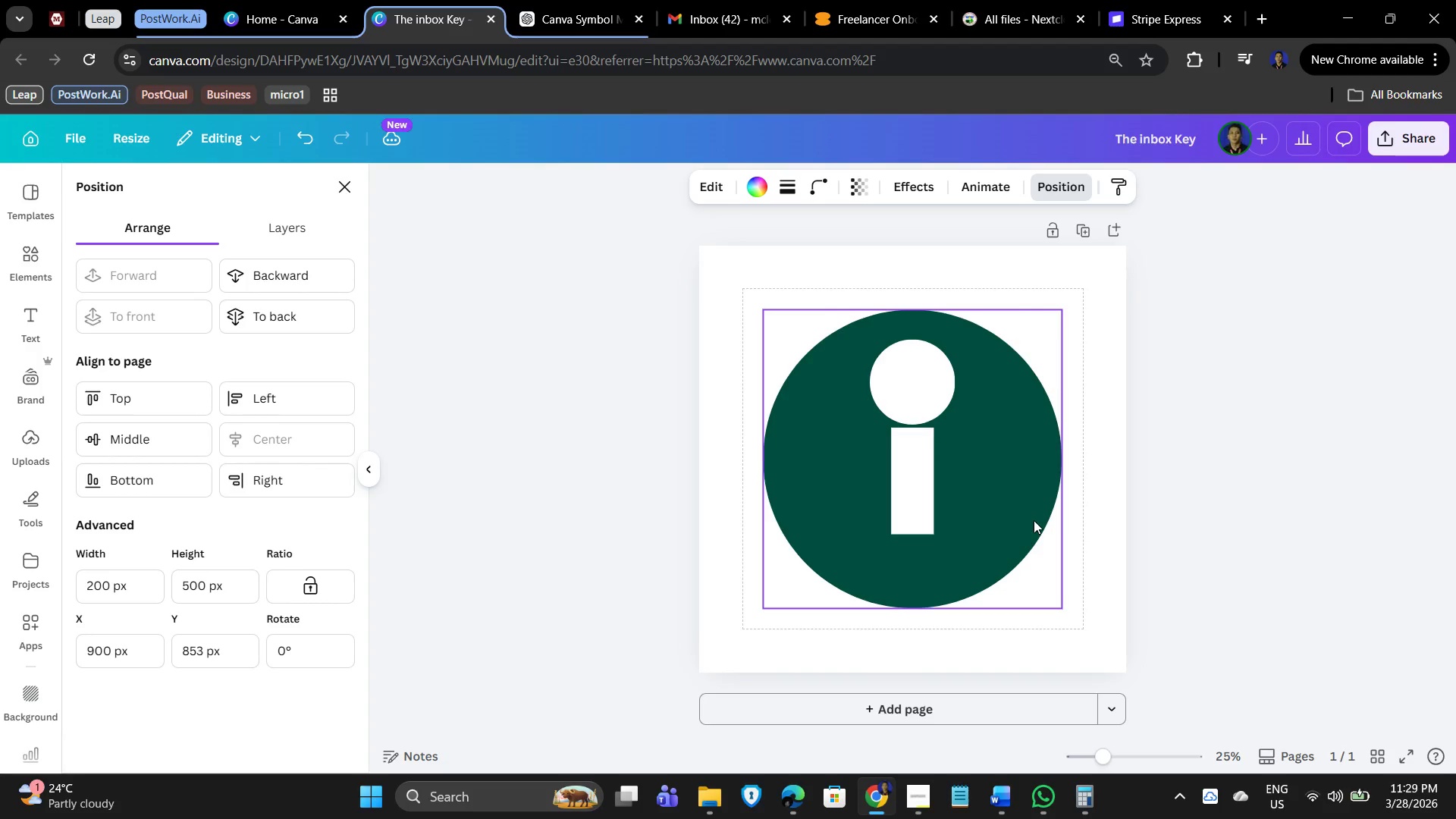 
key(ArrowUp)
 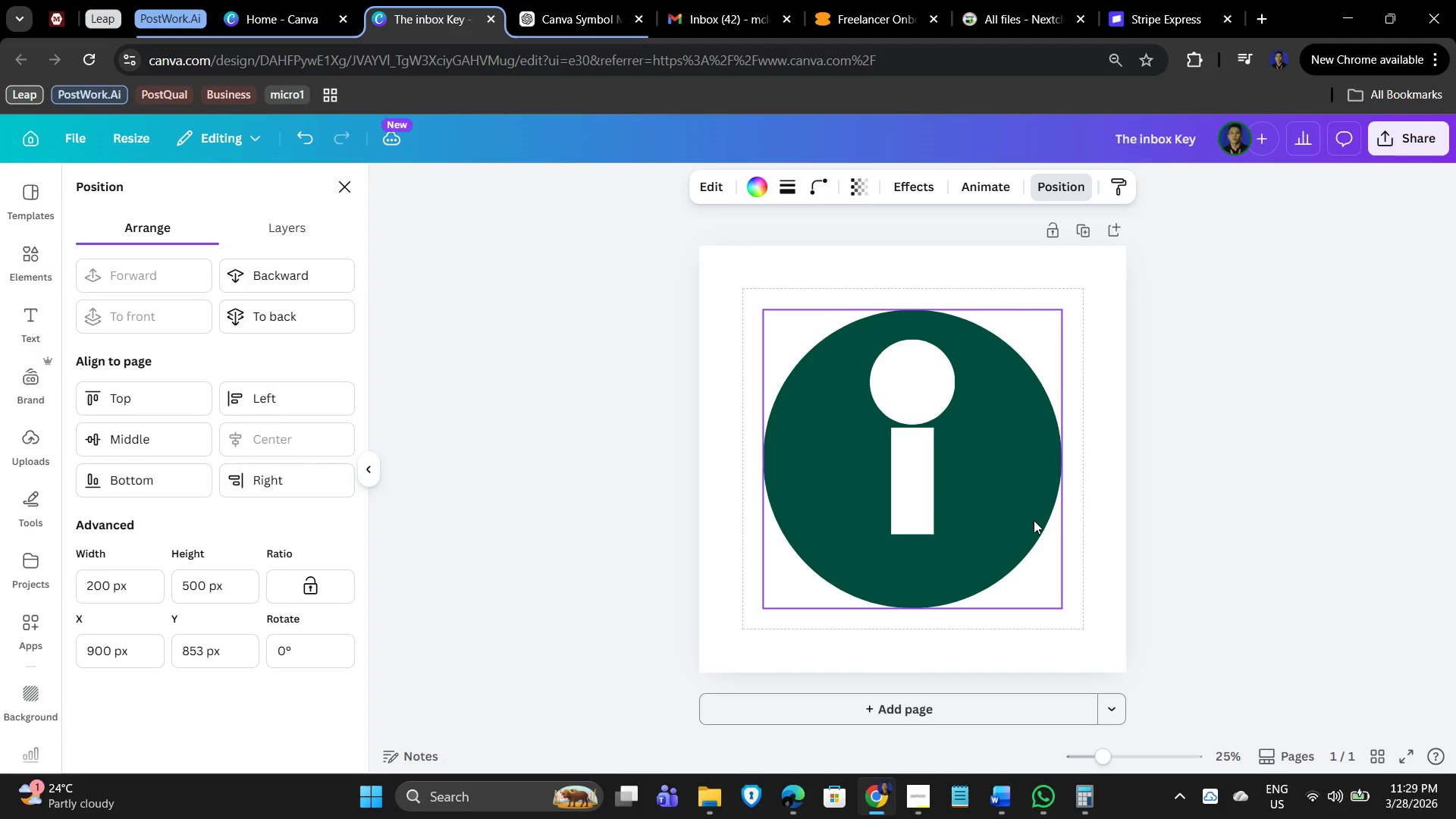 
key(ArrowUp)
 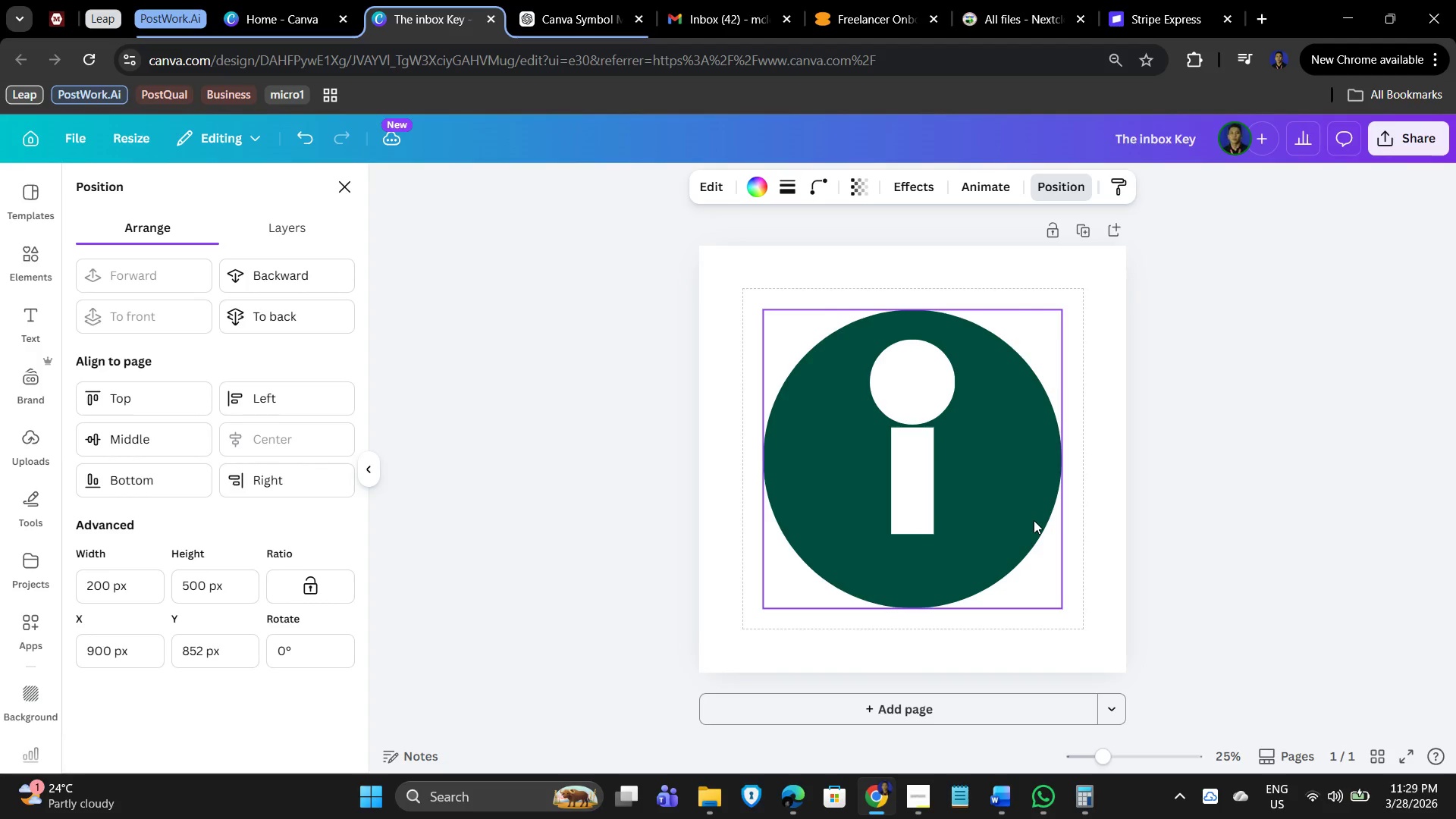 
key(ArrowUp)
 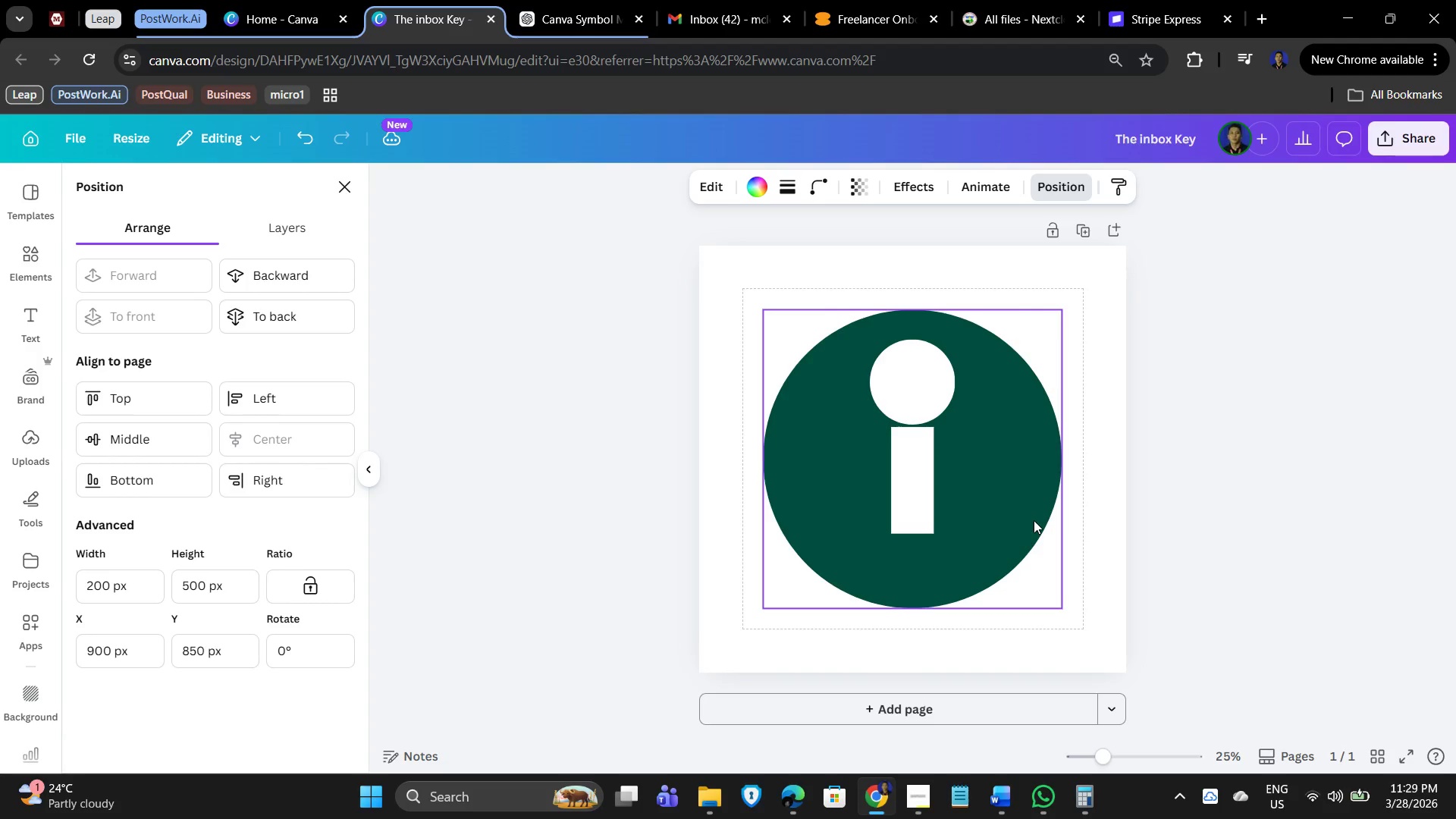 
key(ArrowUp)
 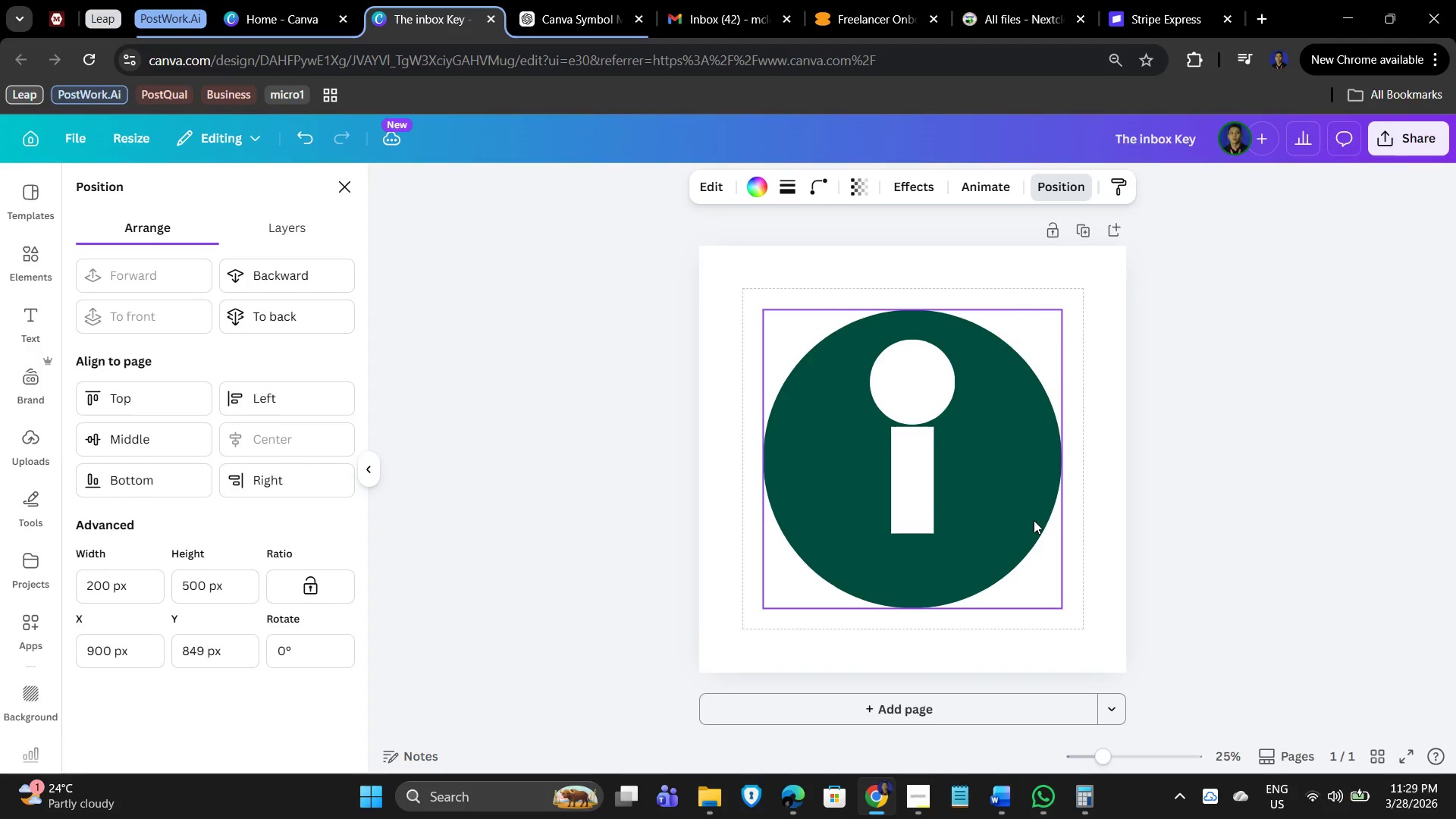 
key(ArrowUp)
 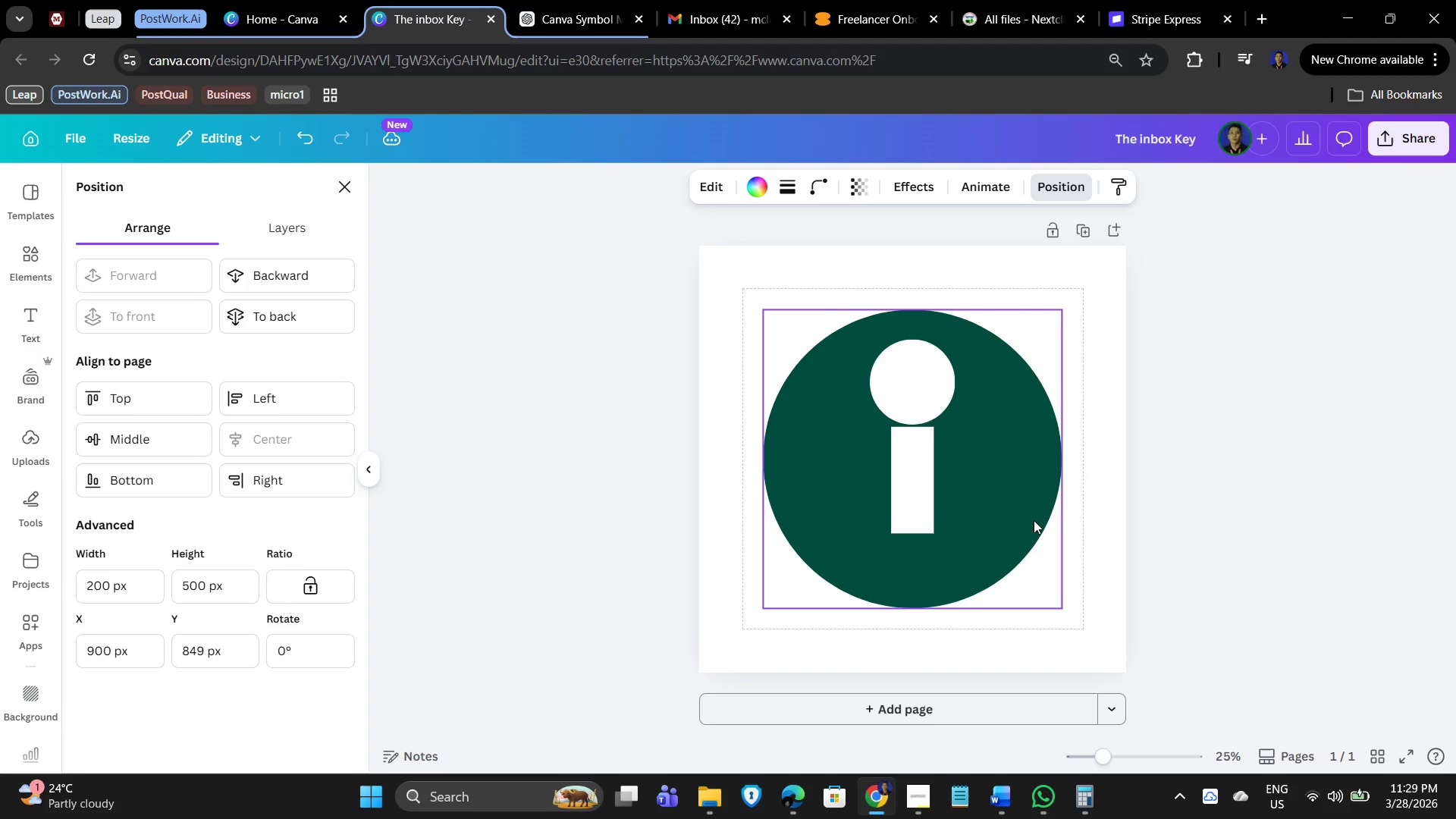 
key(ArrowUp)
 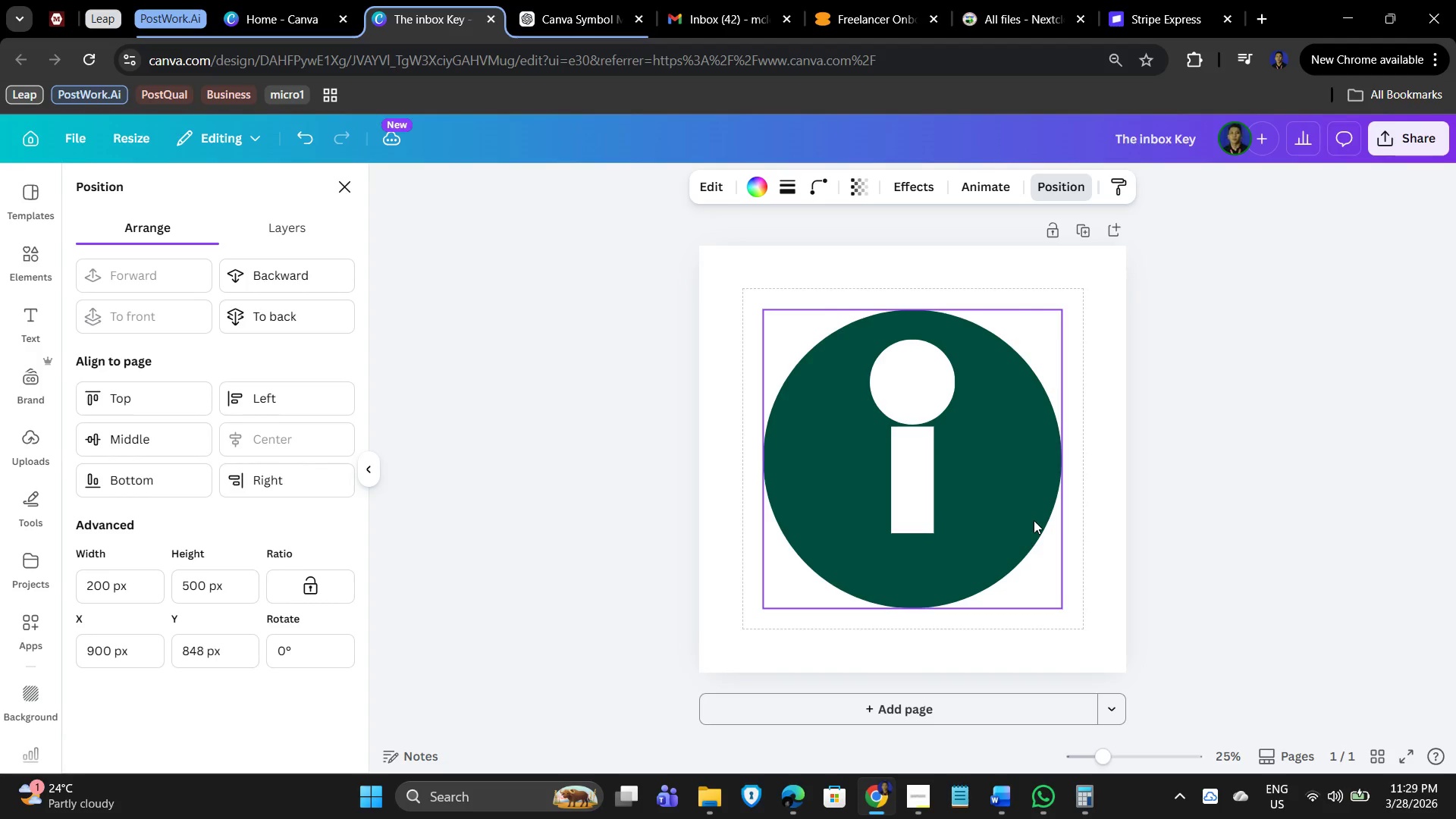 
key(ArrowUp)
 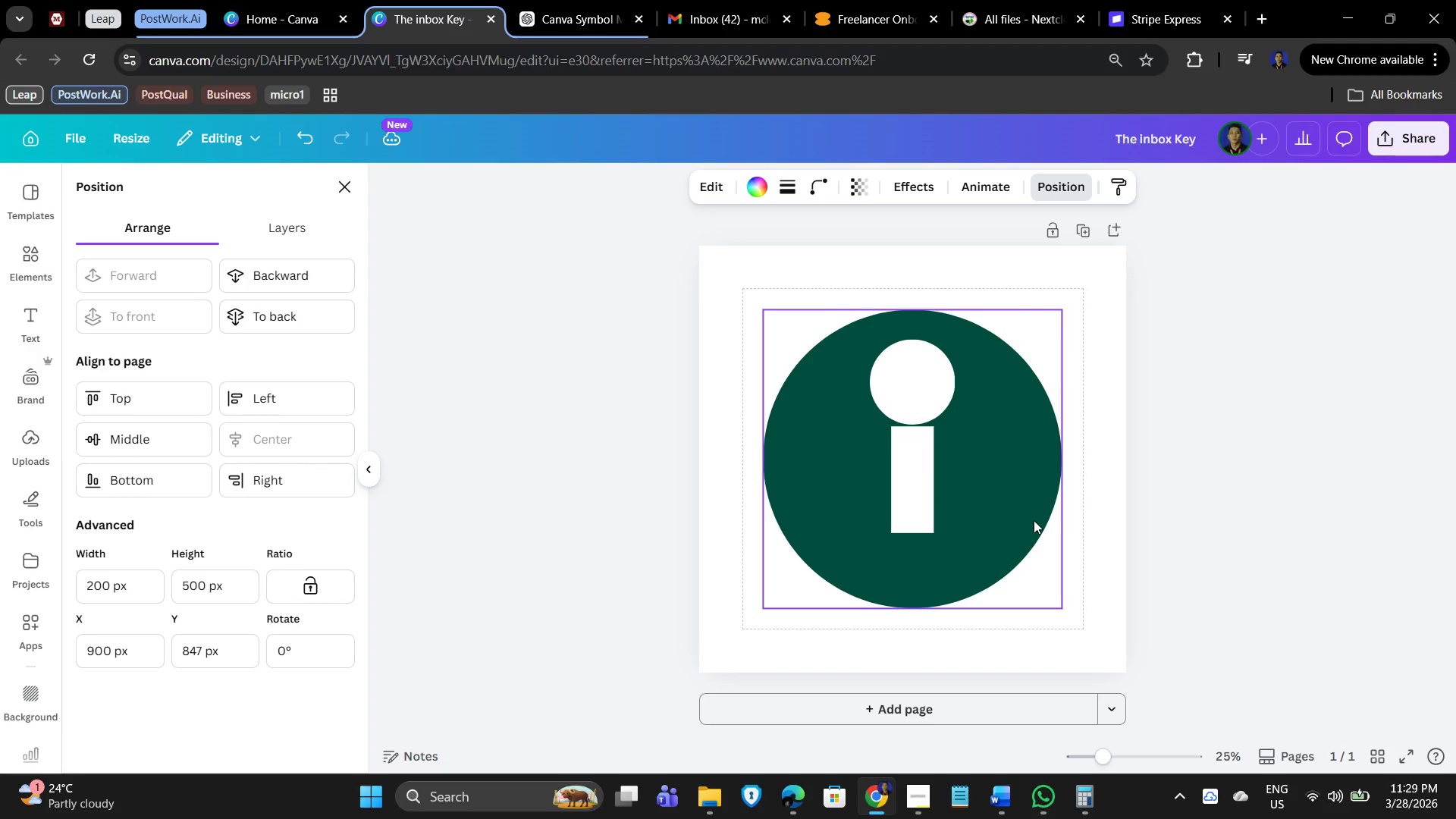 
key(ArrowUp)
 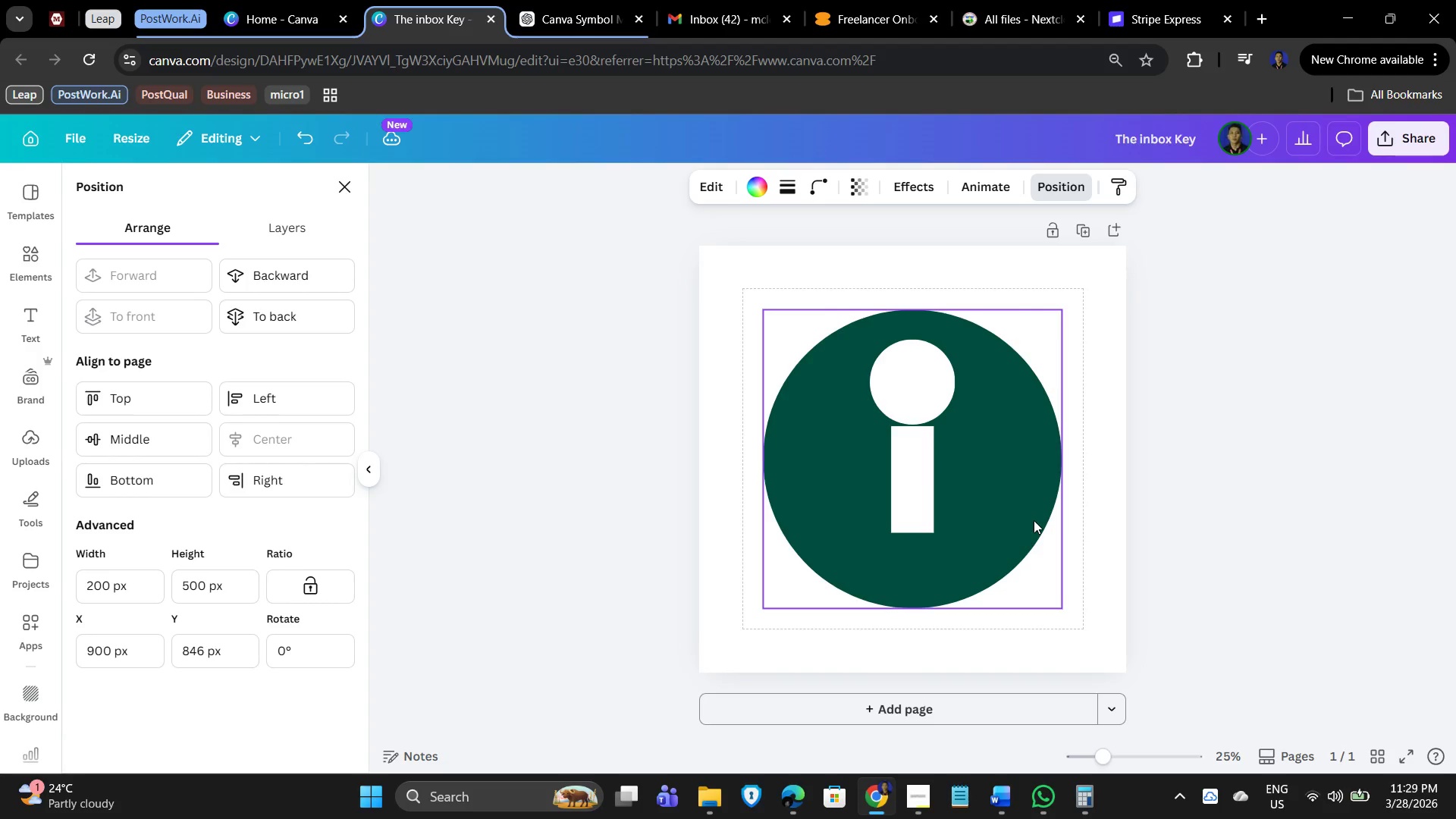 
key(ArrowUp)
 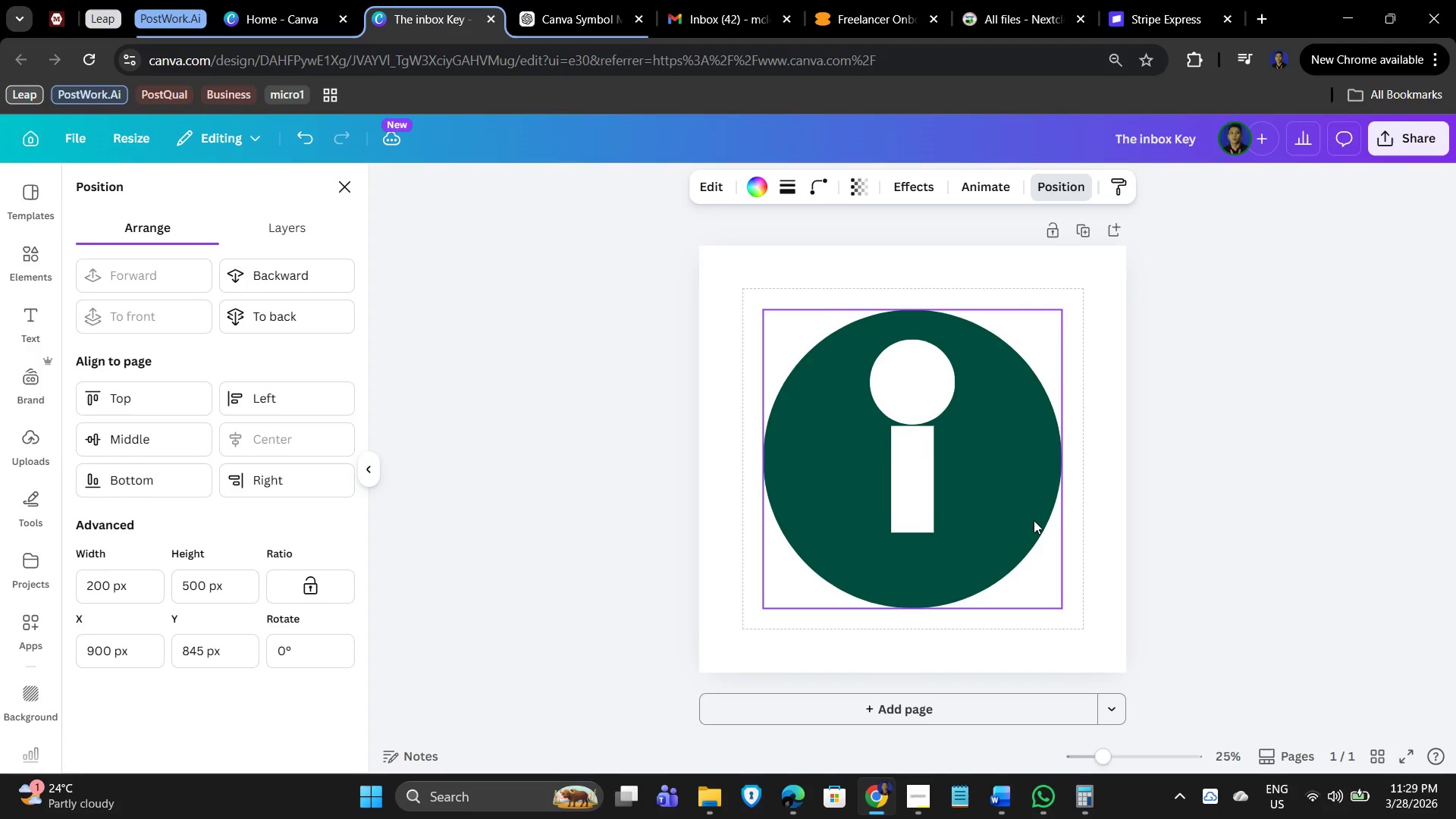 
key(ArrowUp)
 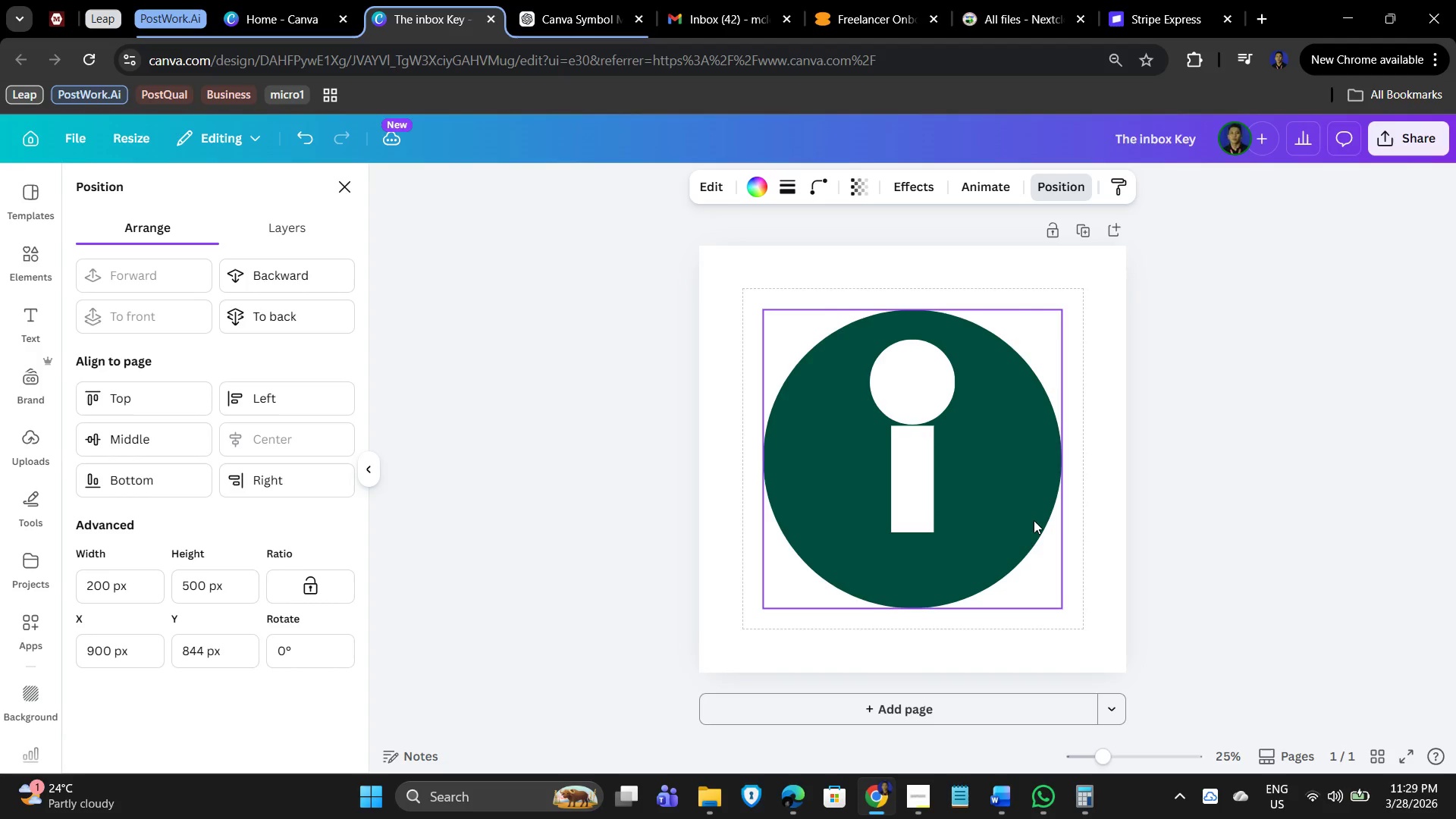 
key(ArrowUp)
 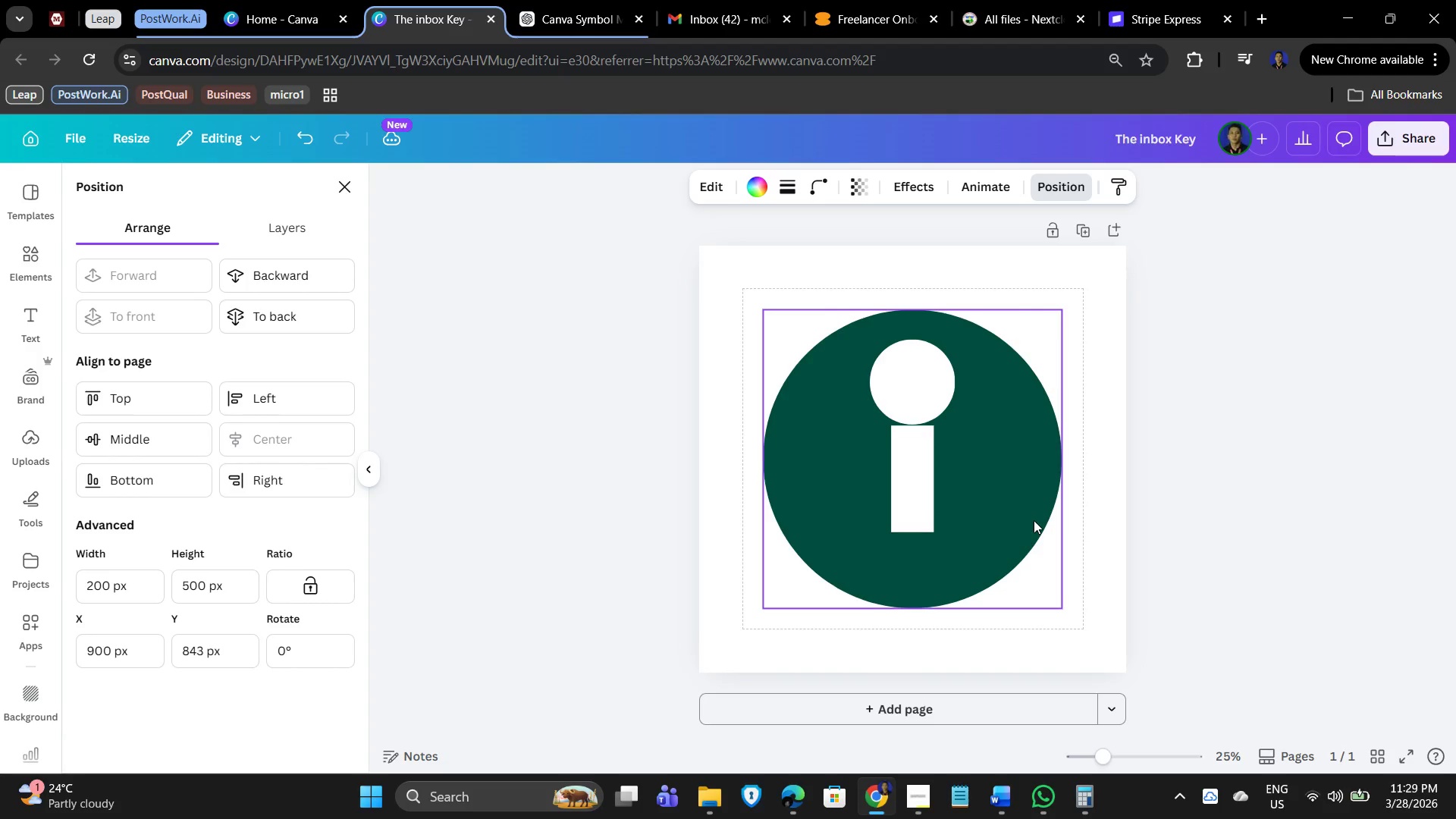 
key(ArrowUp)
 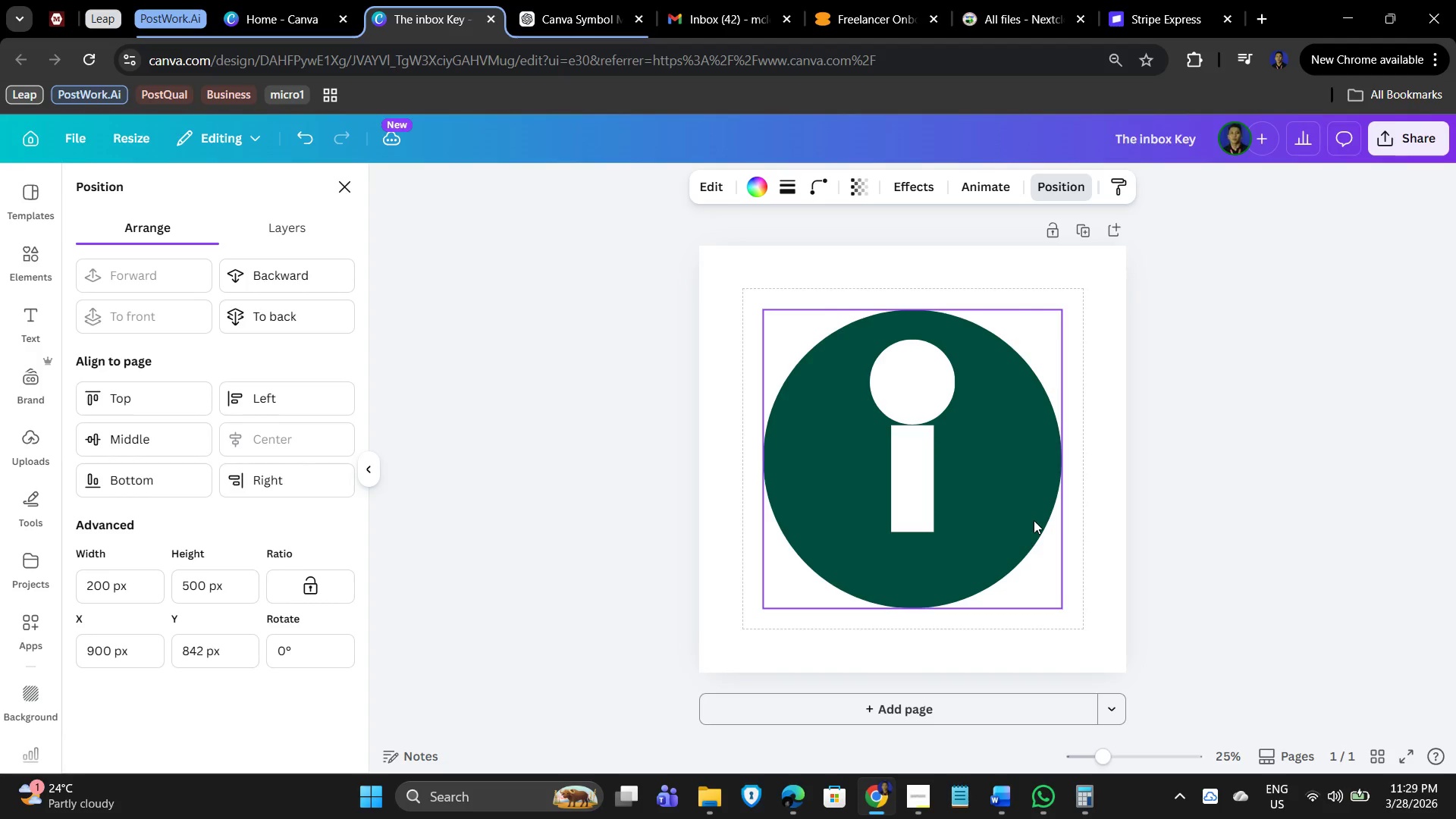 
key(ArrowUp)
 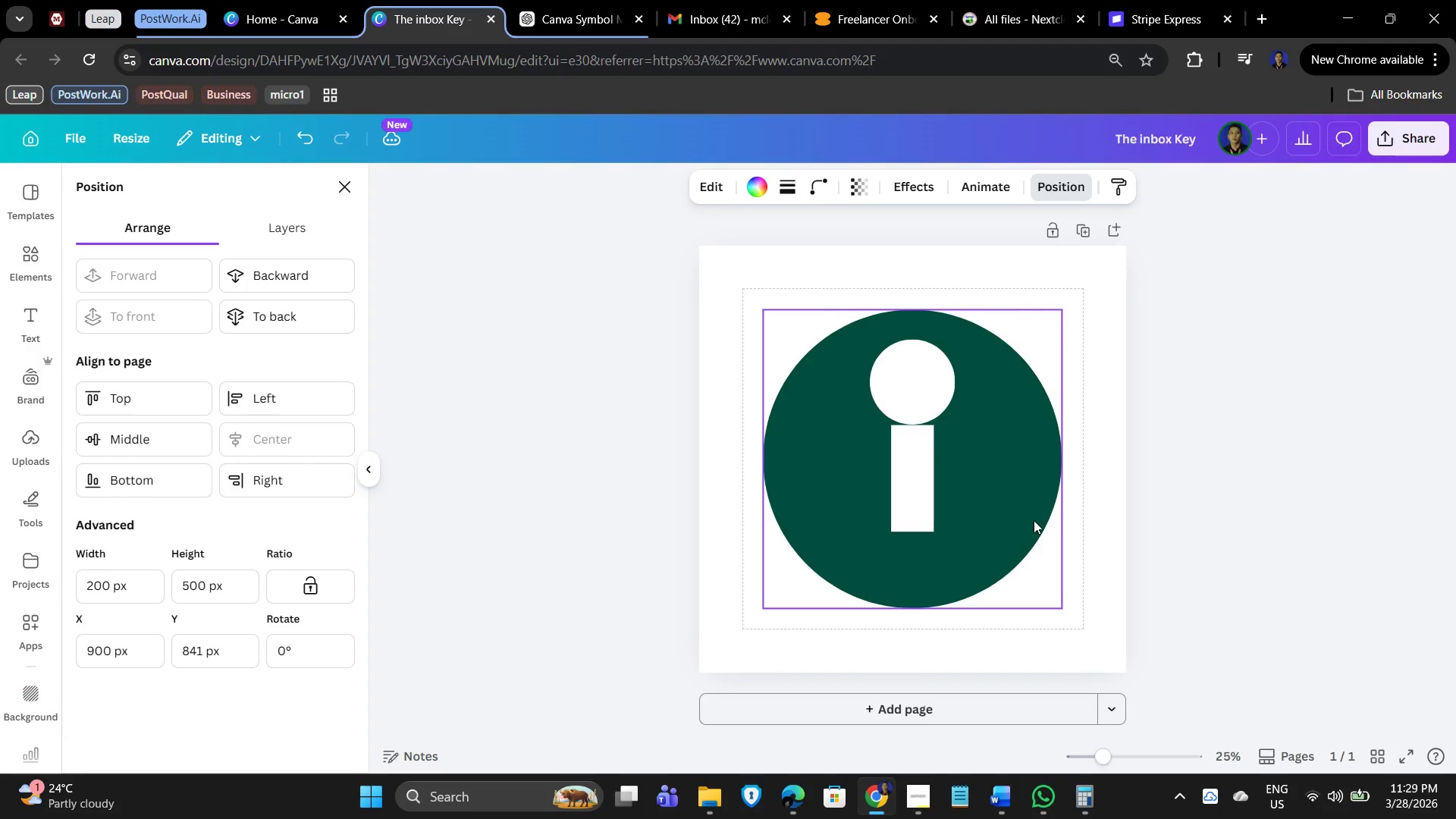 
key(ArrowUp)
 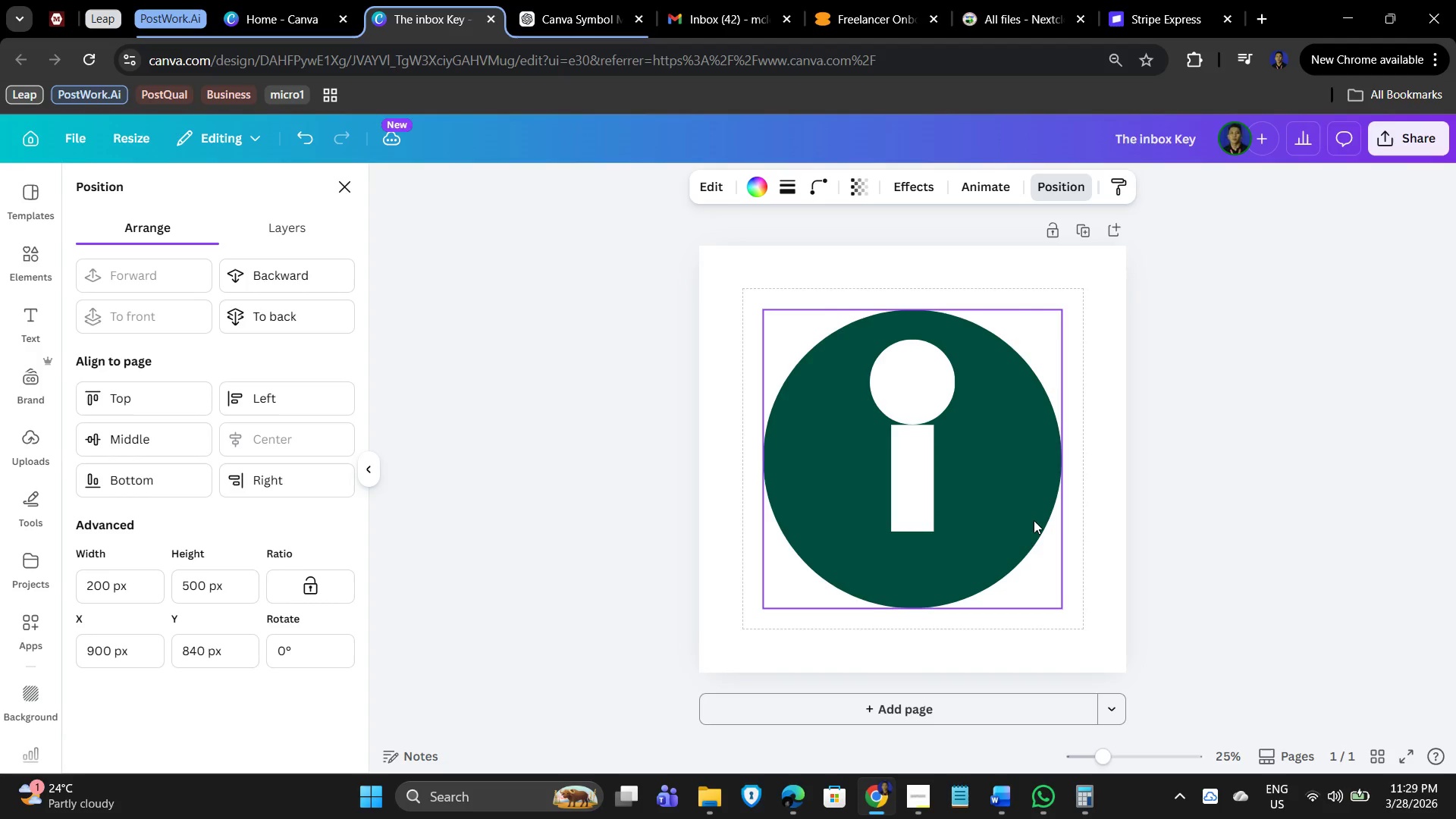 
key(ArrowUp)
 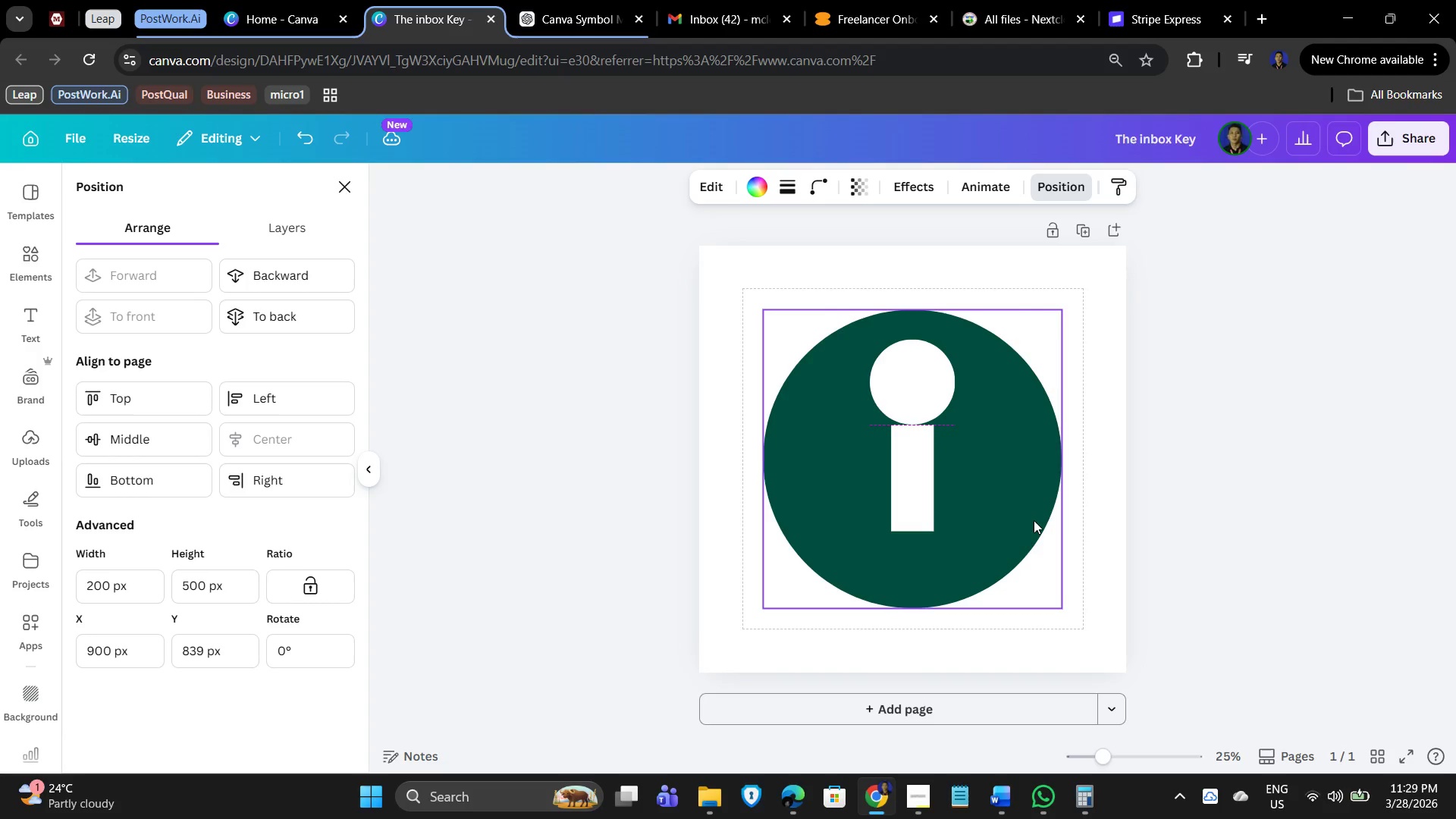 
key(ArrowUp)
 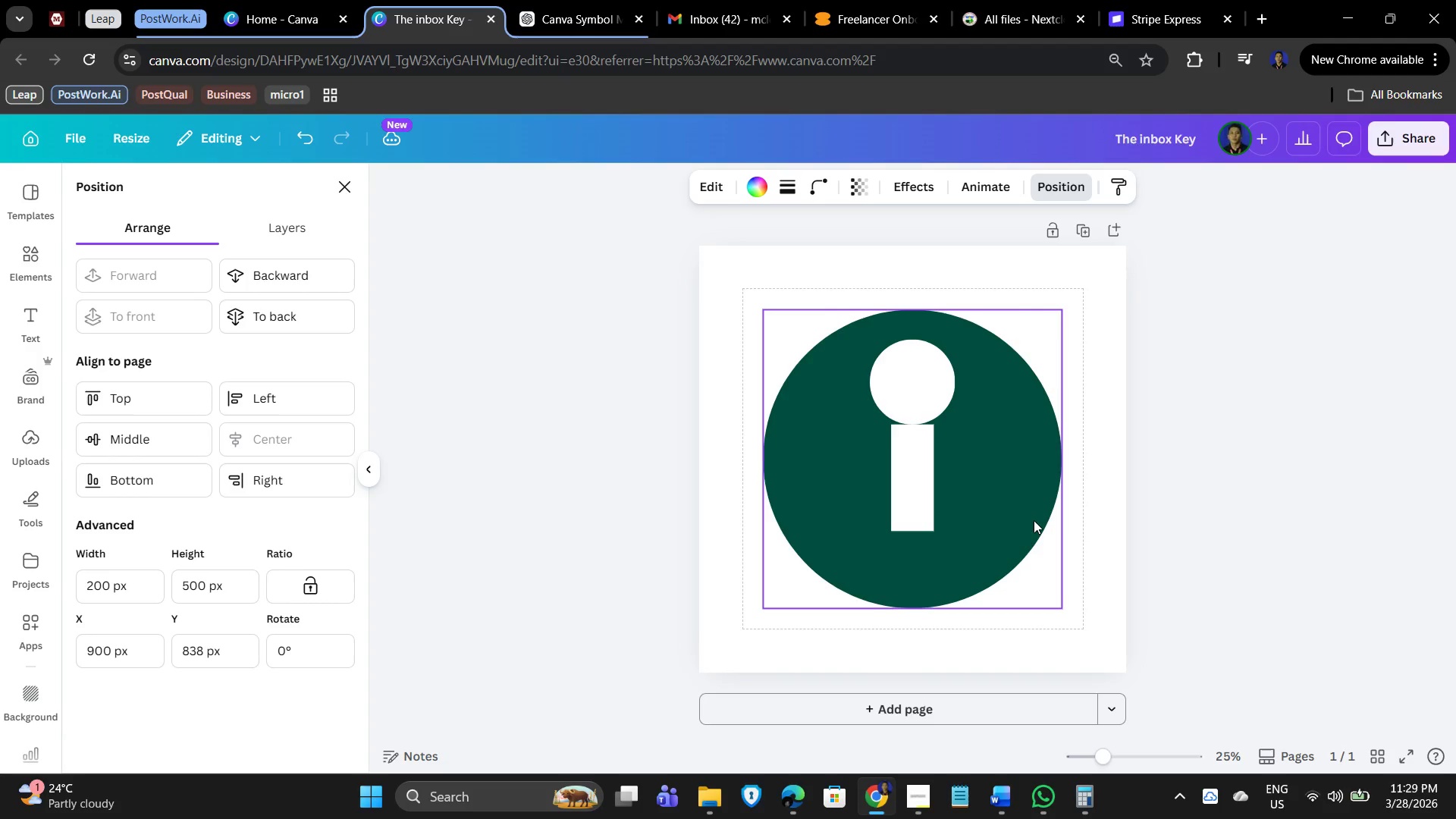 
key(ArrowUp)
 